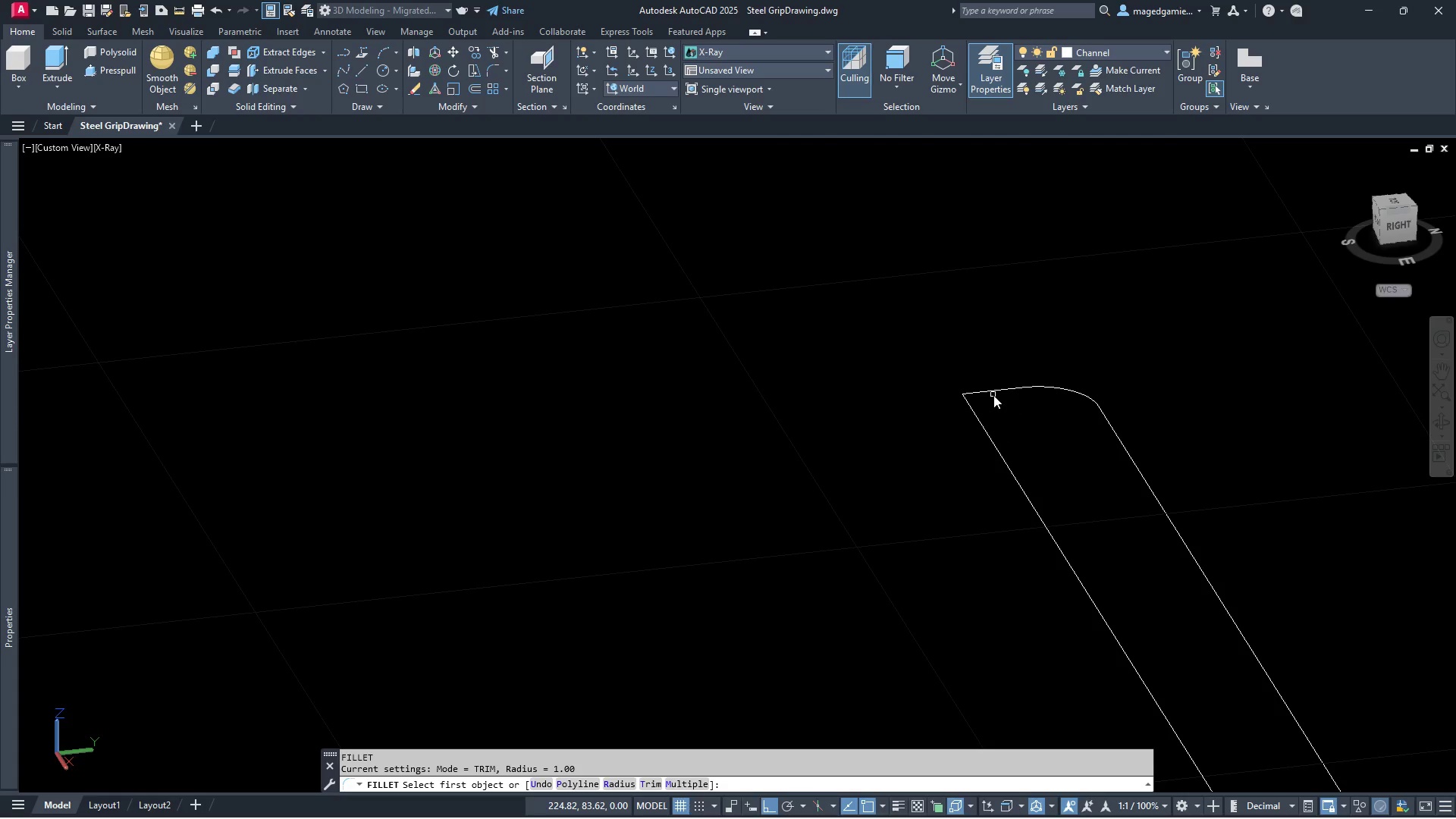 
left_click([990, 392])
 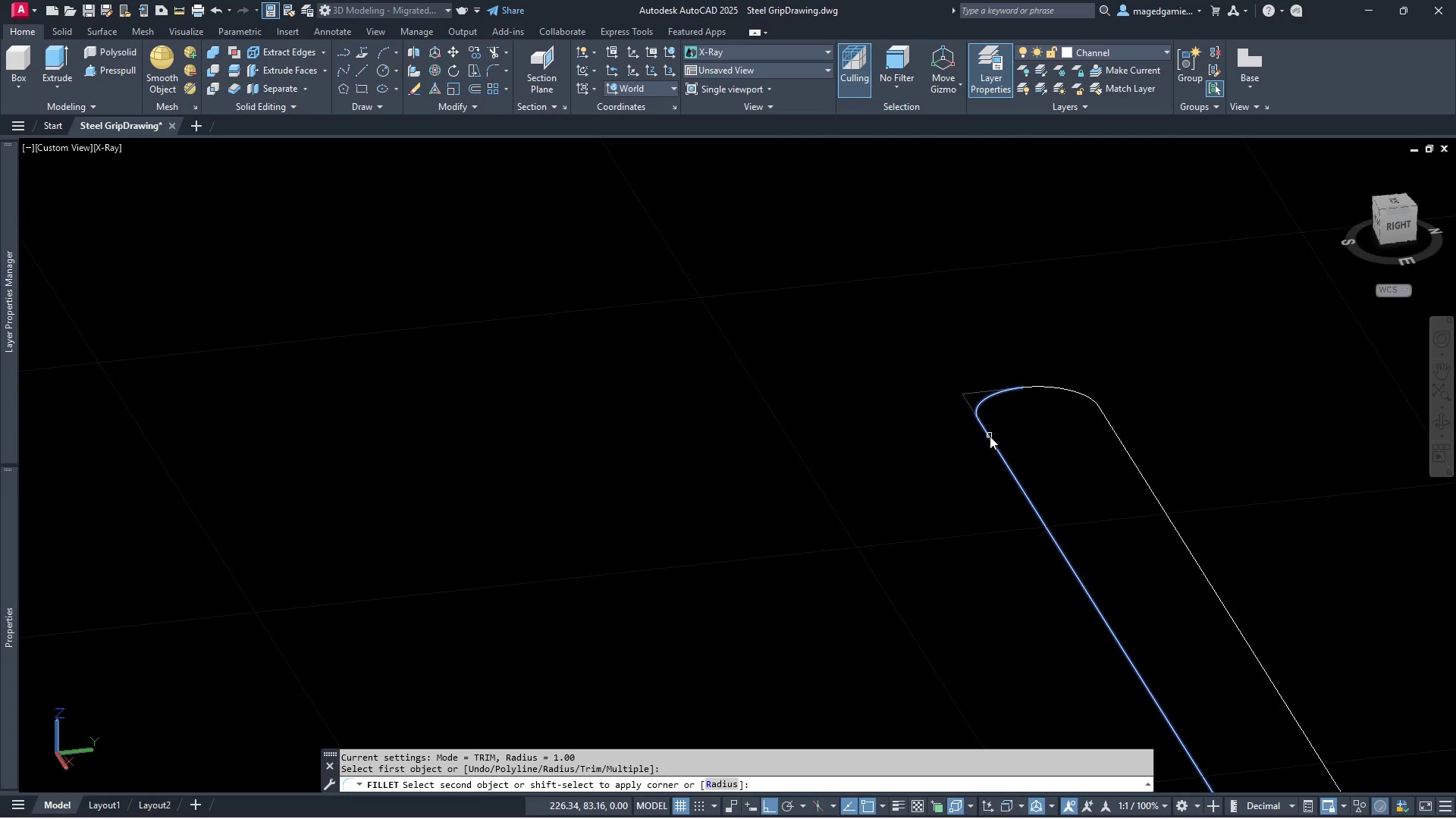 
left_click([990, 436])
 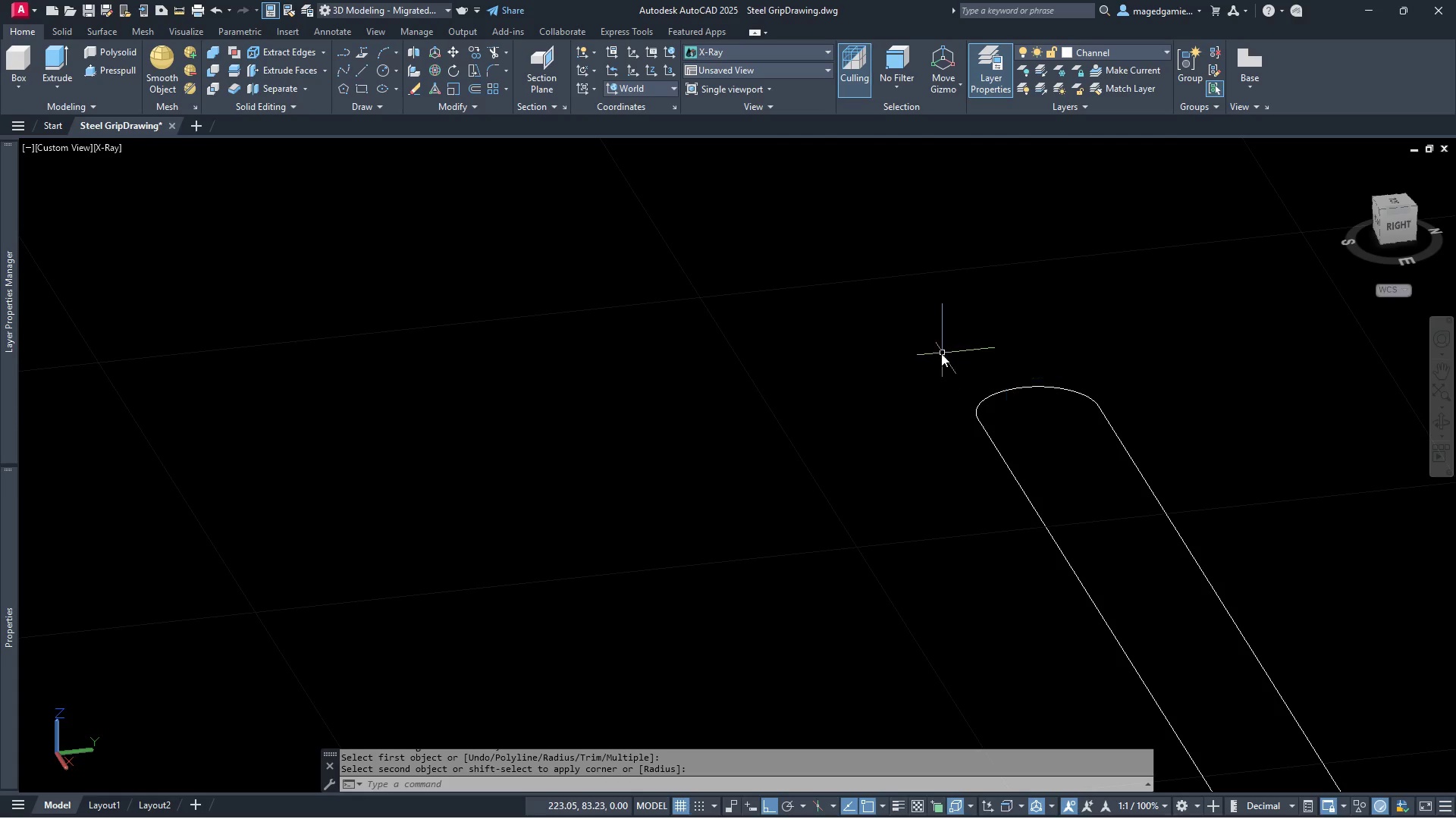 
scroll: coordinate [941, 353], scroll_direction: down, amount: 2.0
 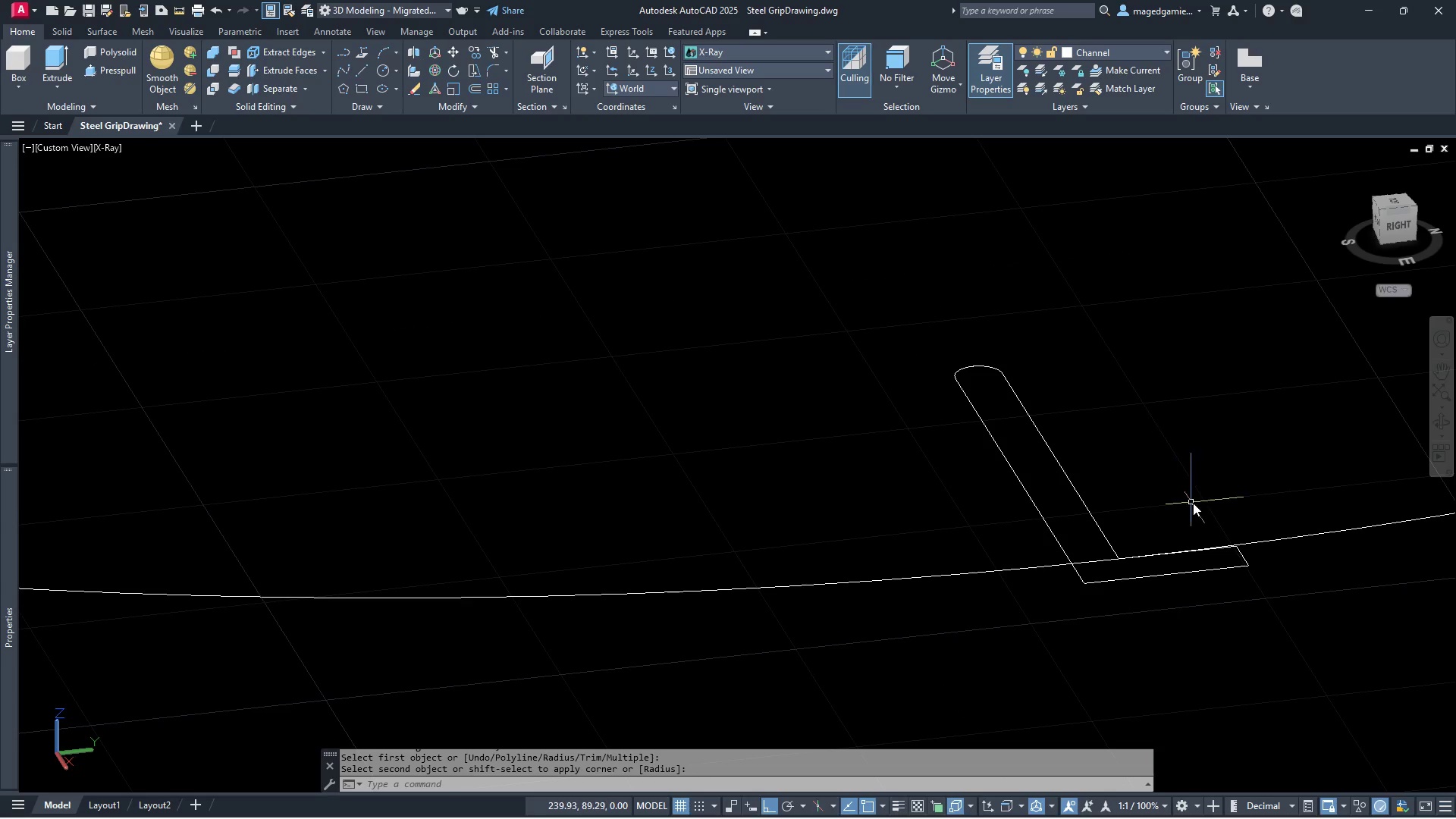 
scroll: coordinate [1193, 503], scroll_direction: up, amount: 1.0
 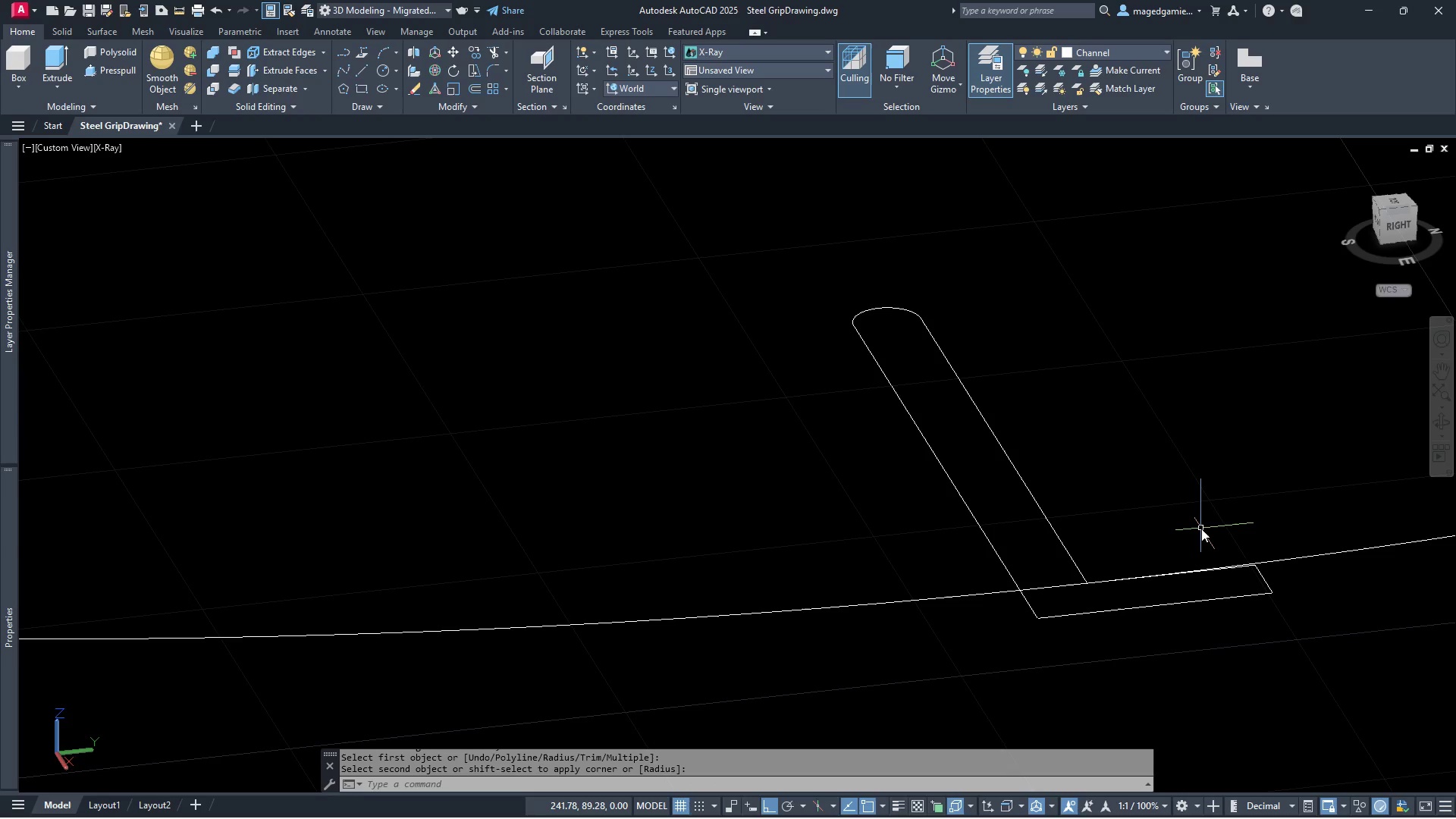 
wait(6.28)
 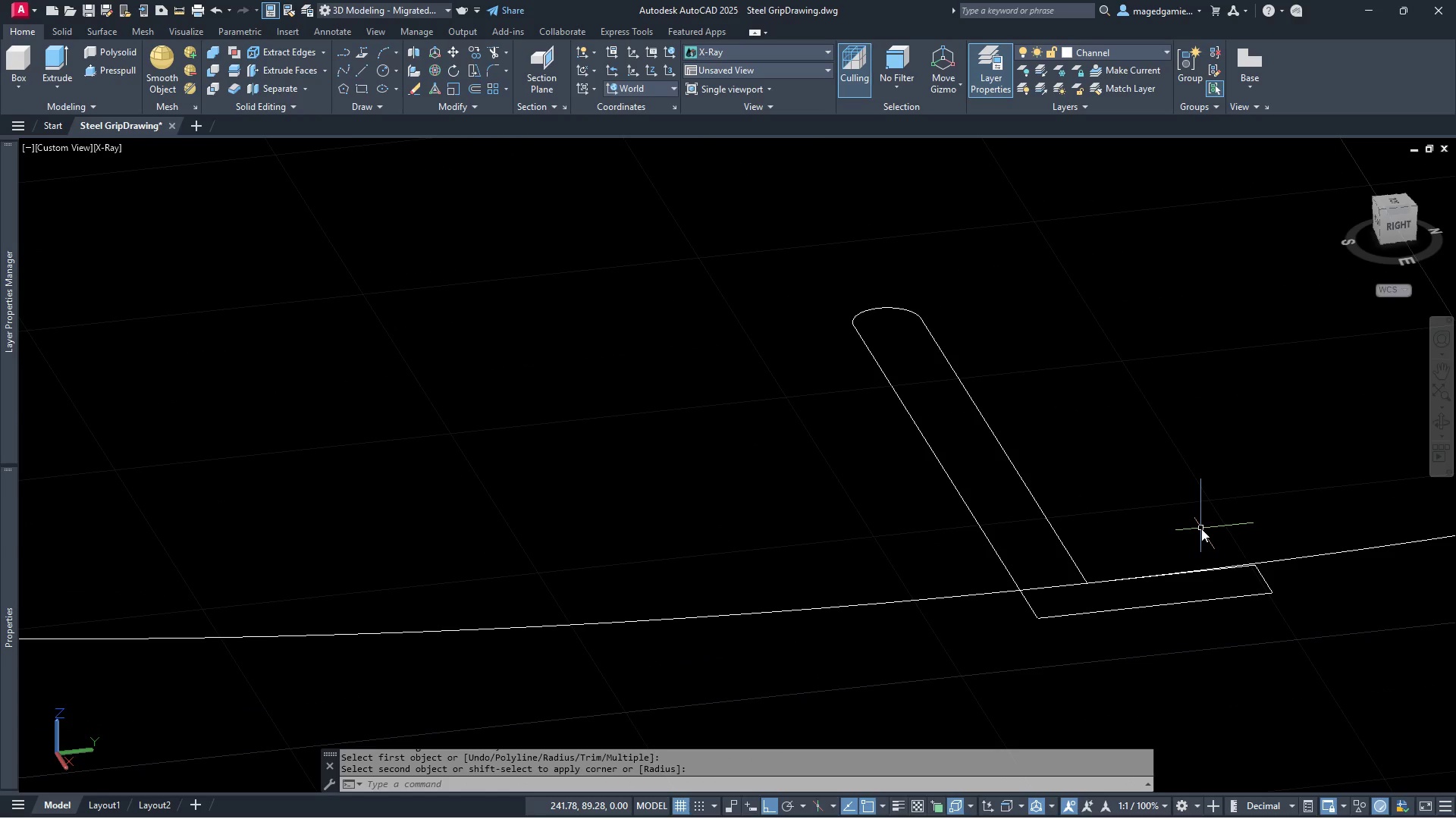 
key(Escape)
 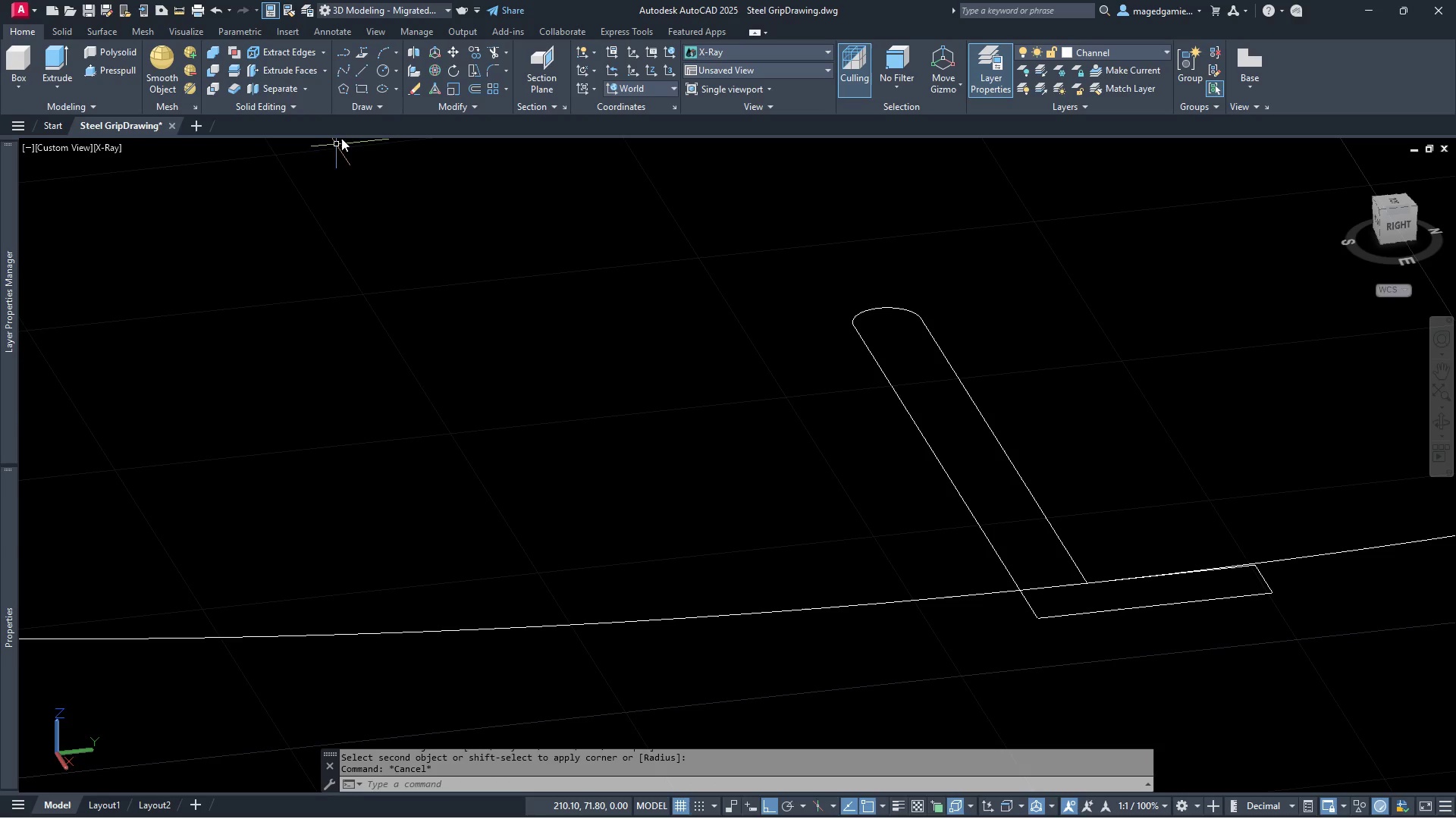 
wait(7.61)
 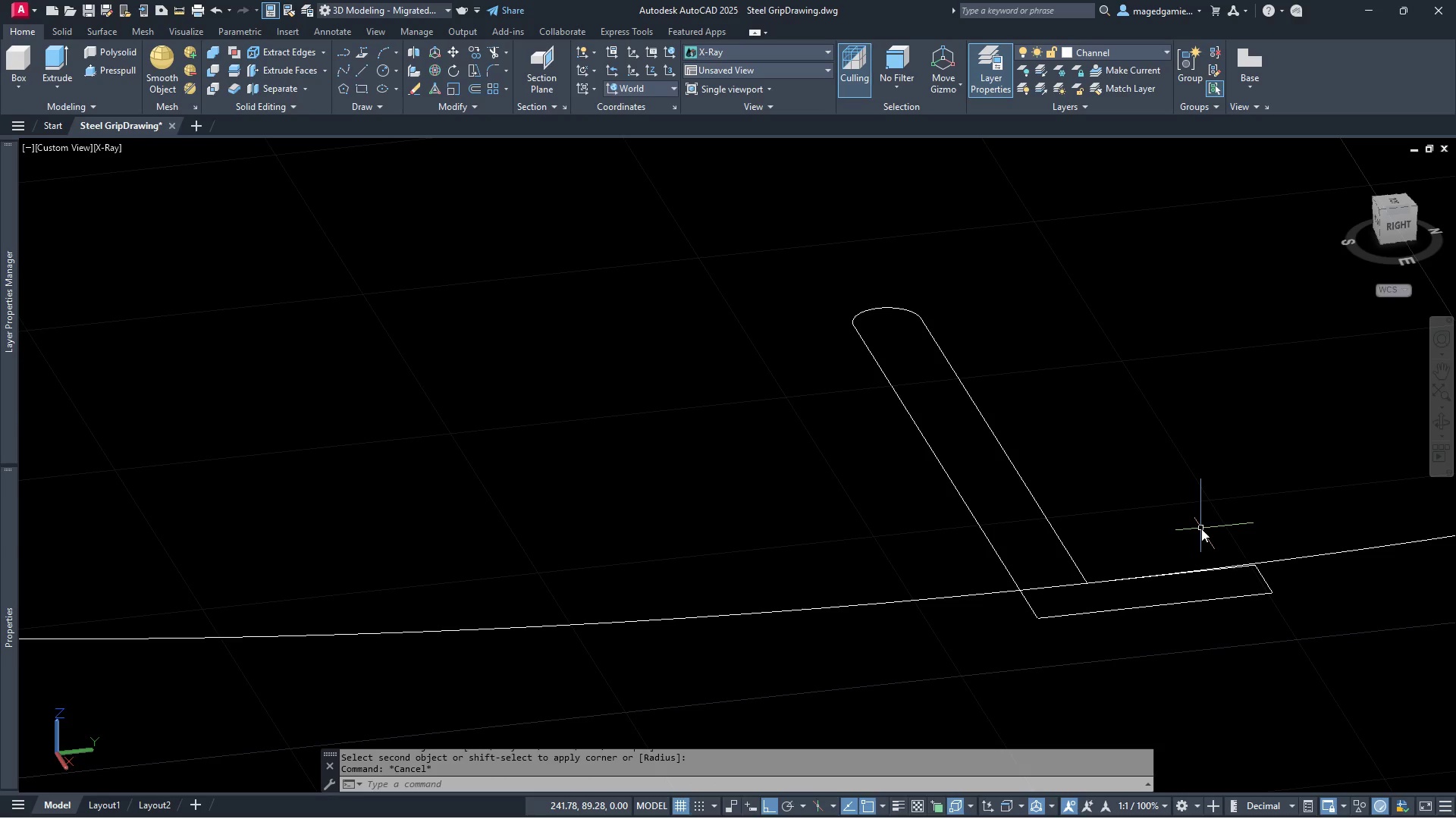 
left_click([369, 105])
 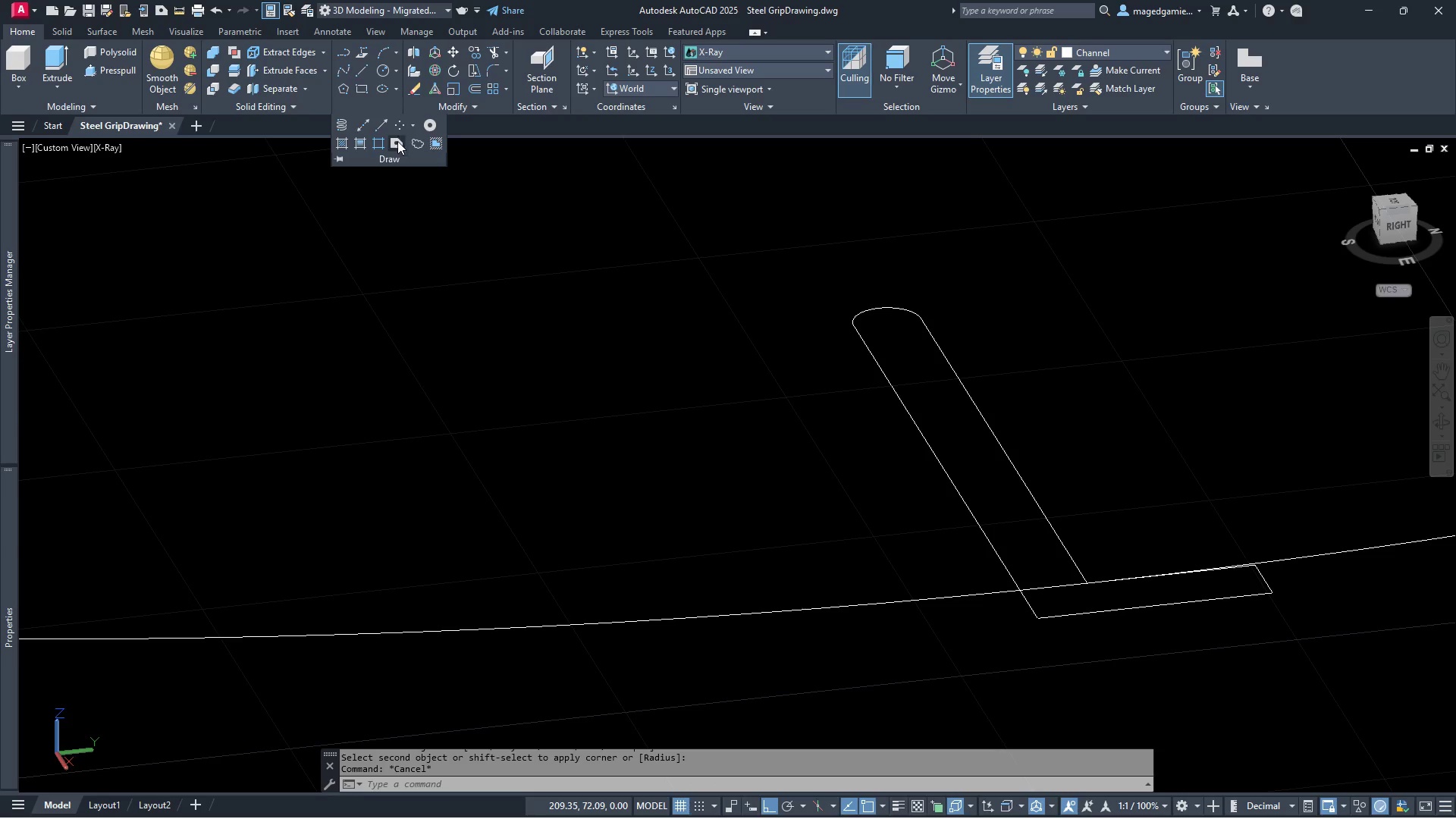 
left_click([397, 141])
 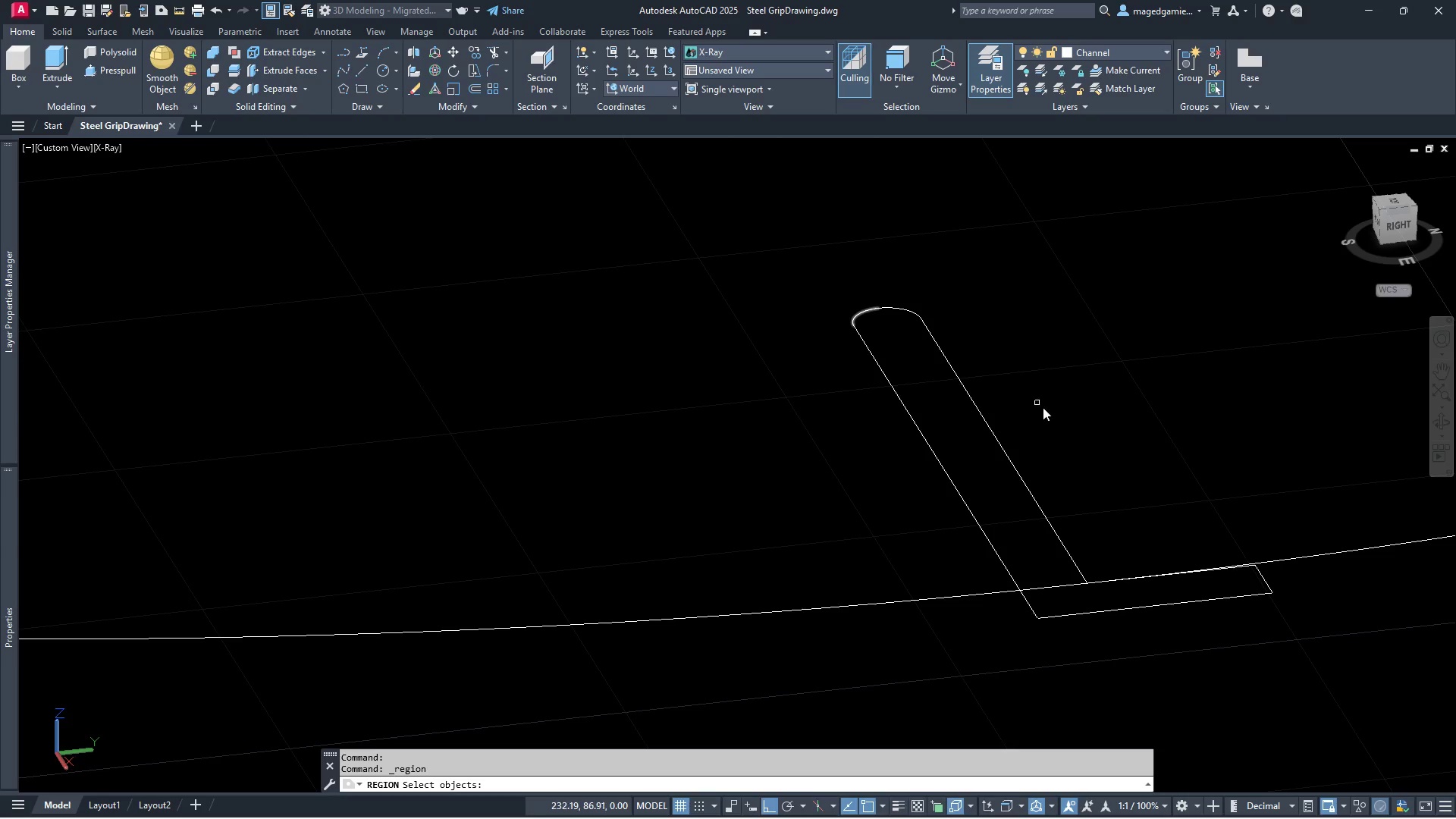 
left_click_drag(start_coordinate=[1043, 422], to_coordinate=[1021, 408])
 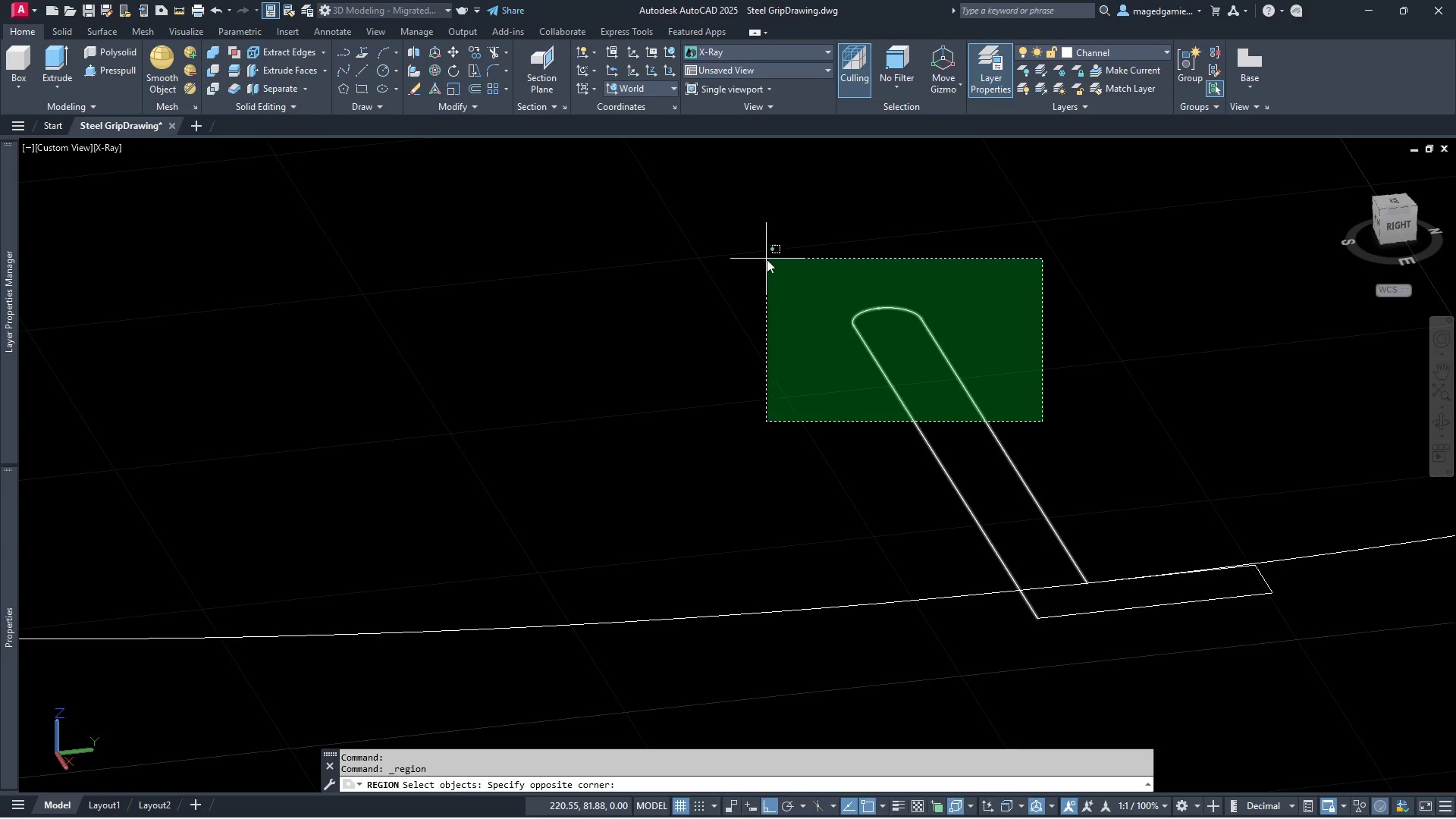 
left_click([767, 259])
 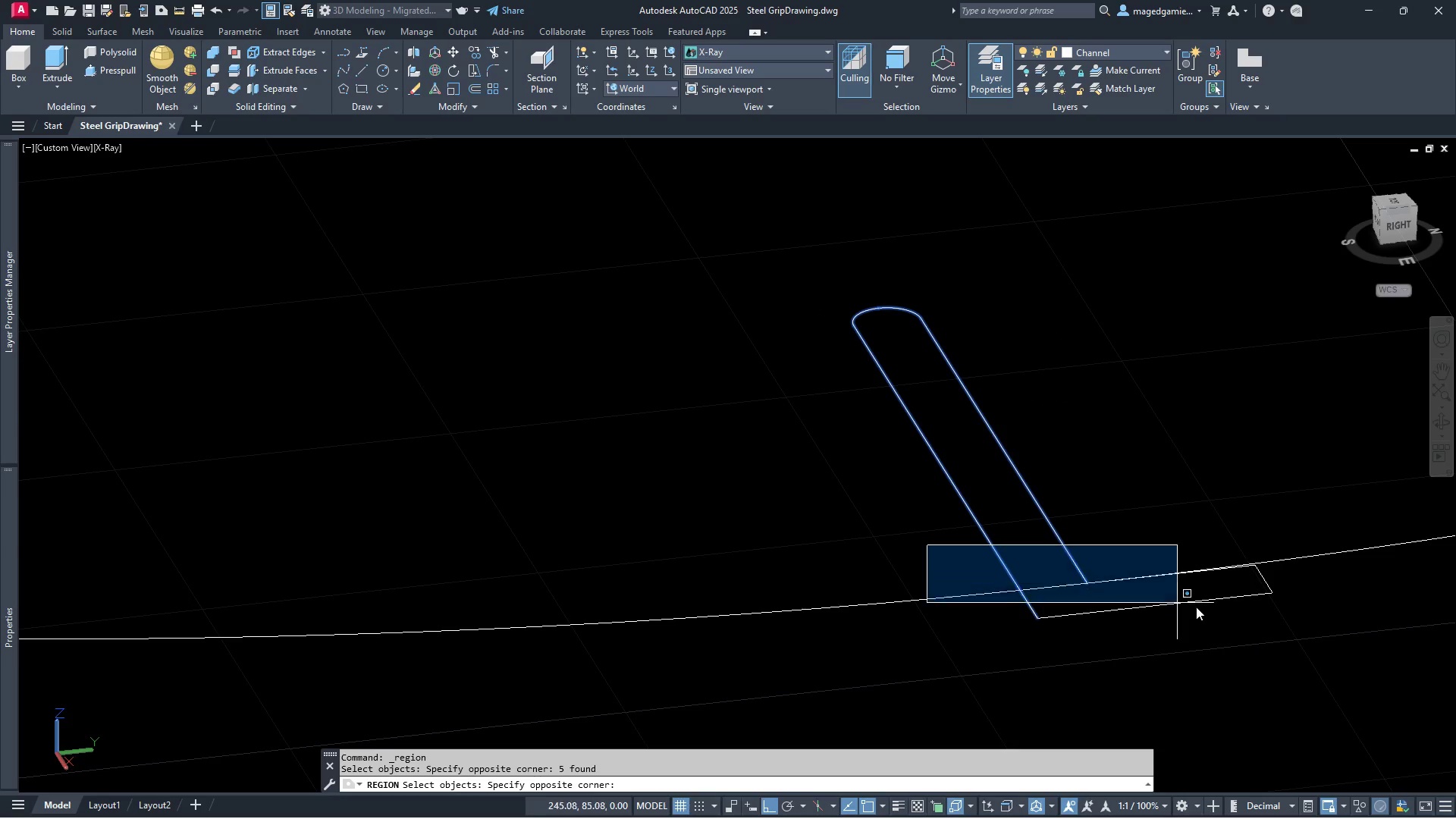 
left_click([1346, 667])
 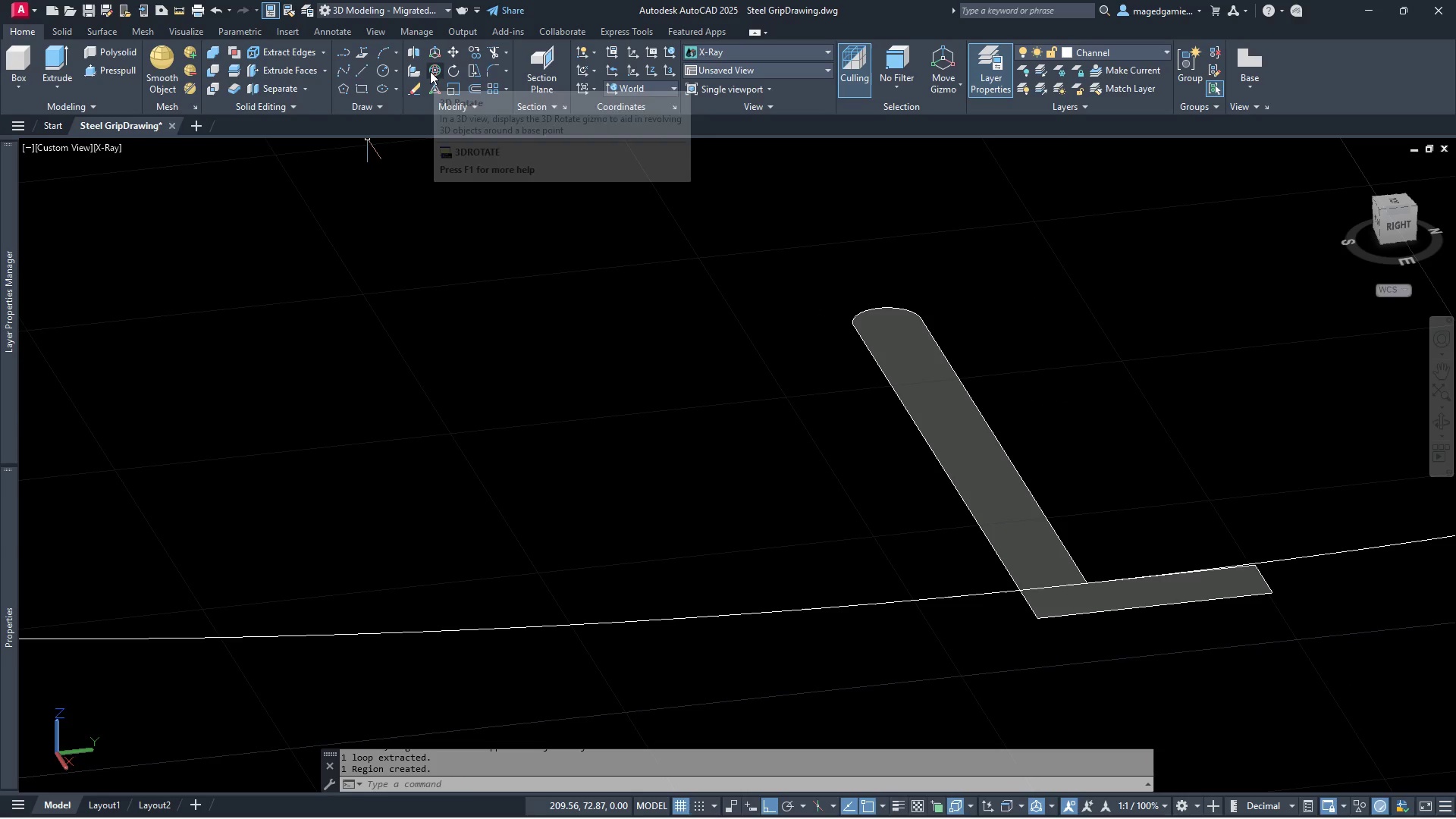 
left_click([435, 69])
 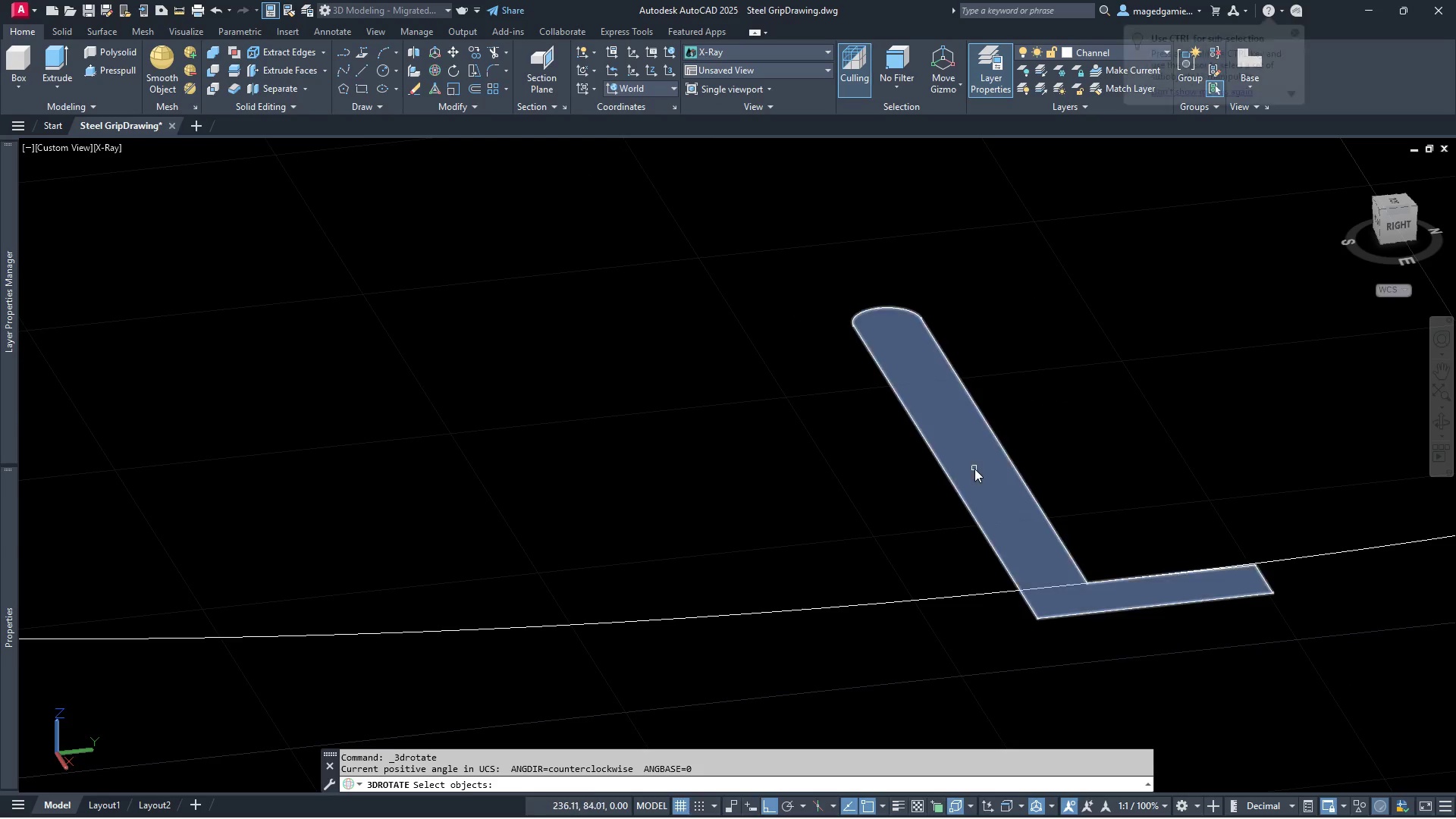 
left_click([974, 469])
 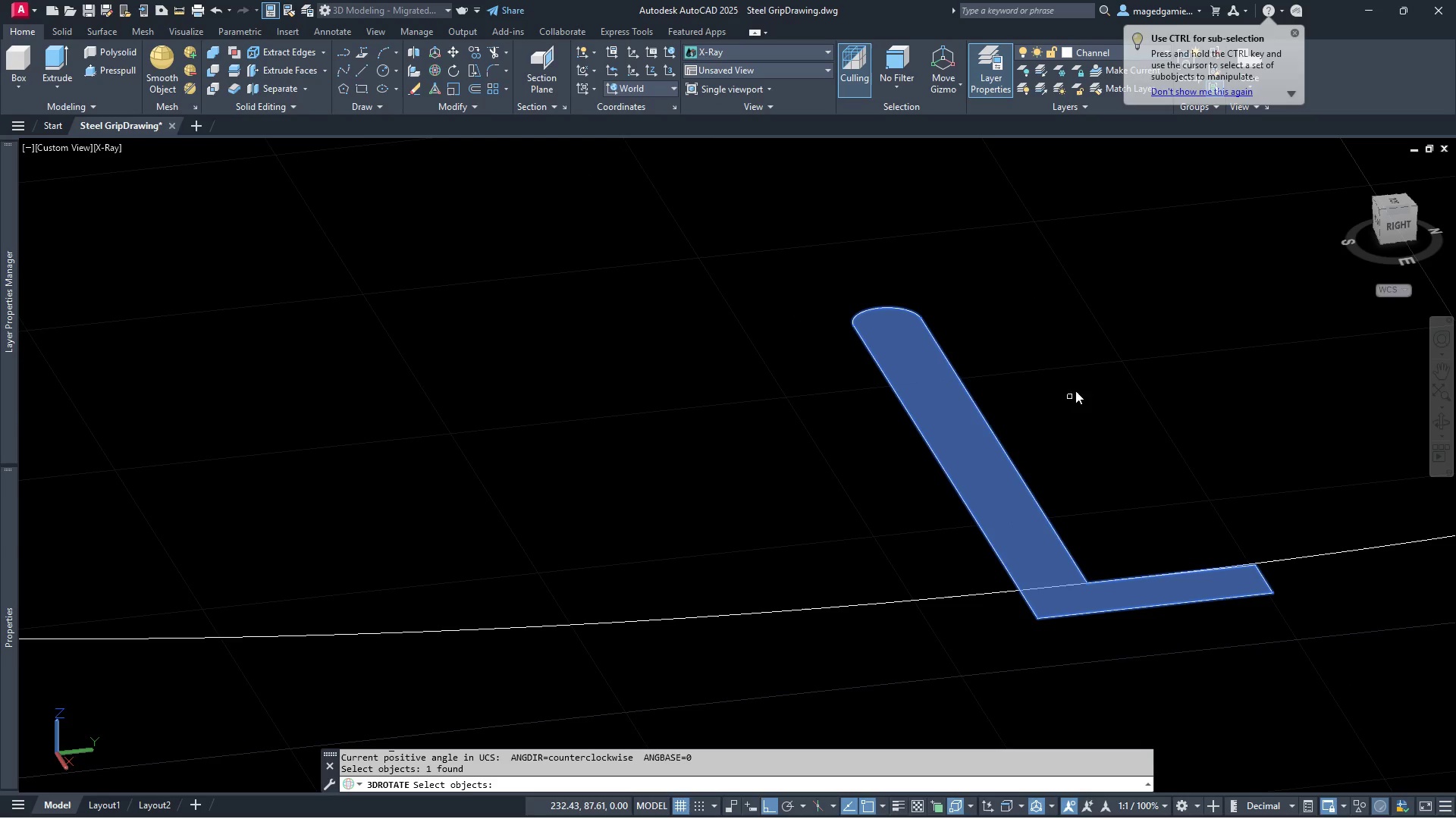 
right_click([1080, 381])
 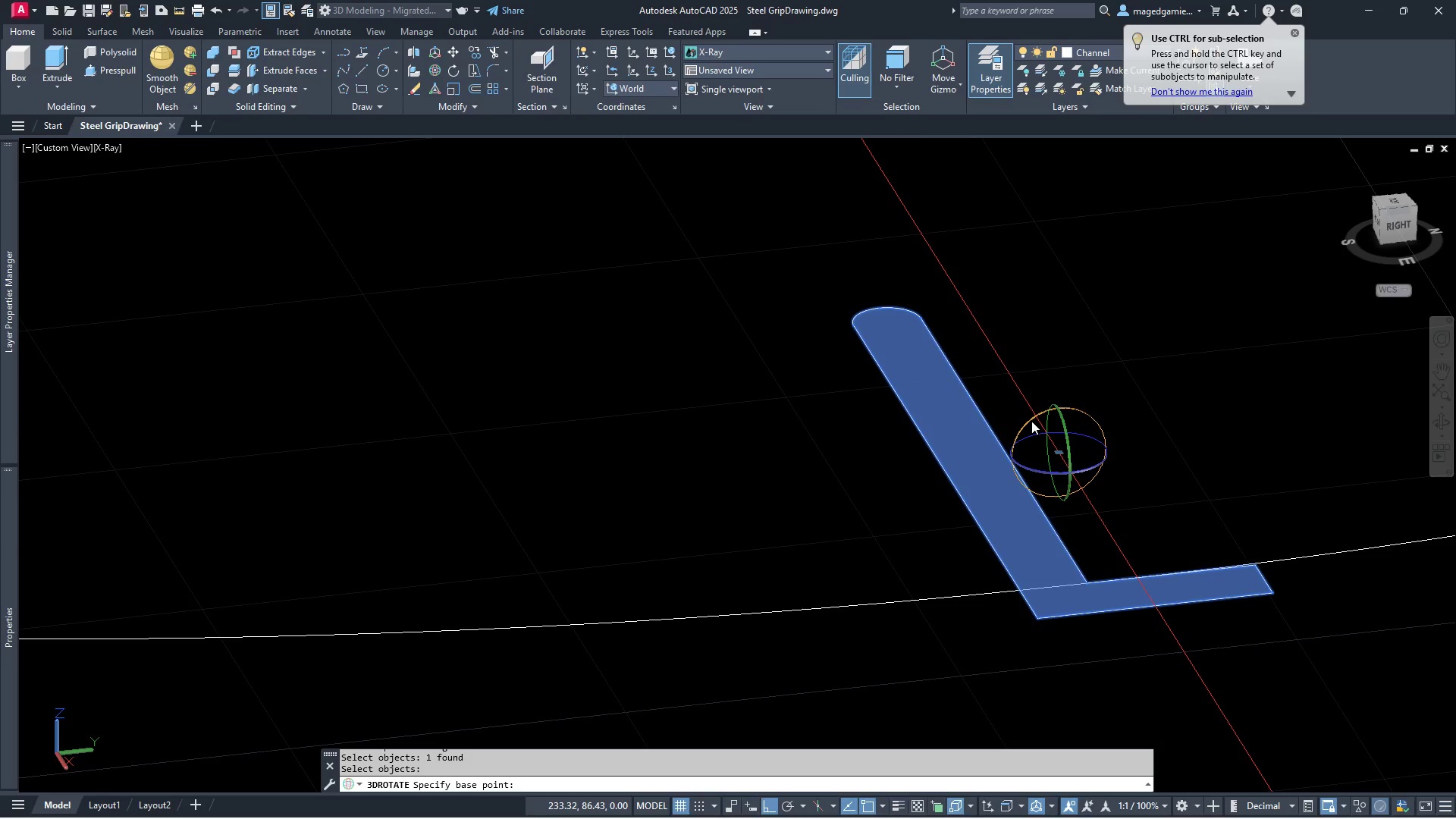 
left_click([1028, 419])
 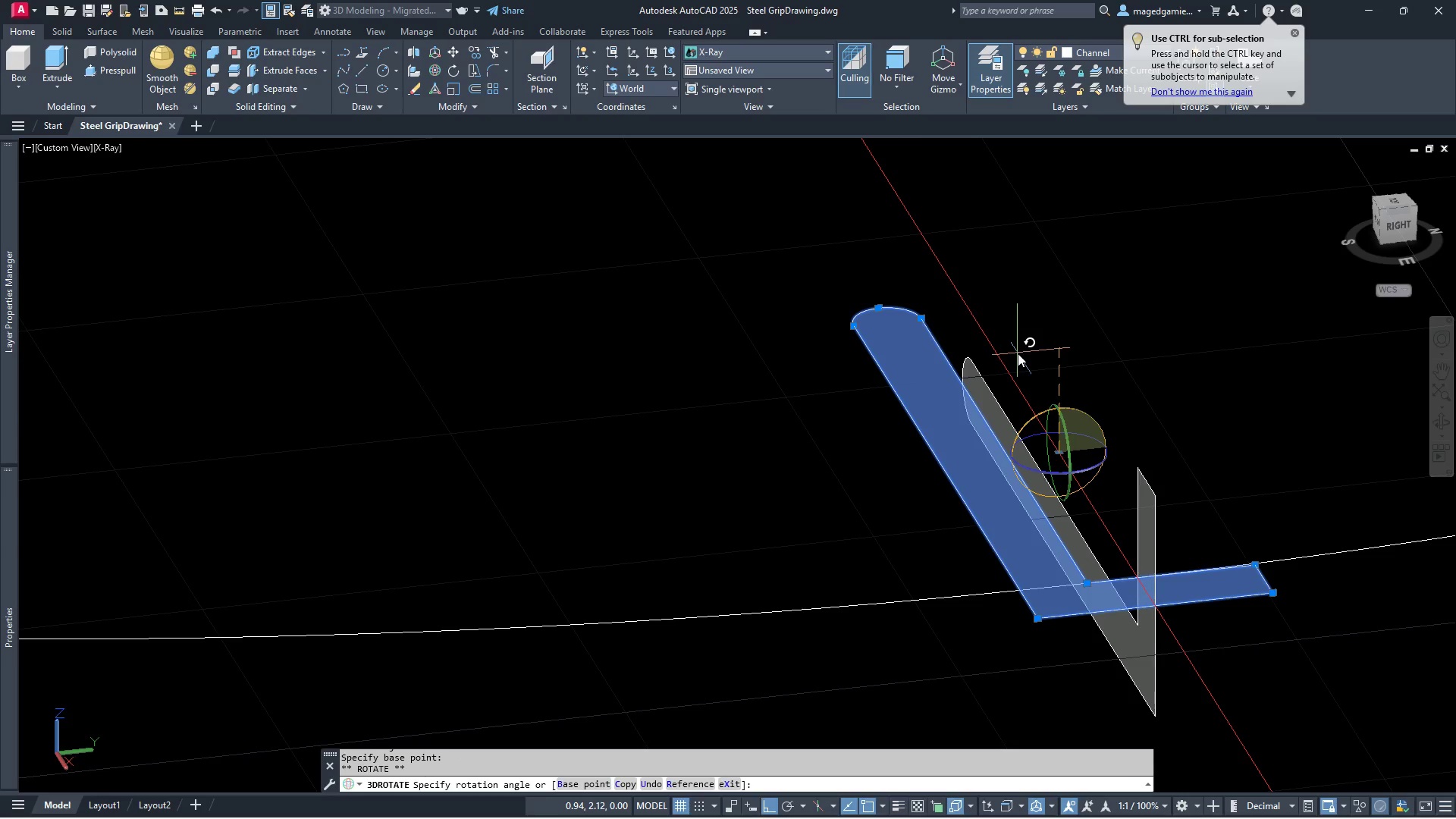 
left_click([1018, 353])
 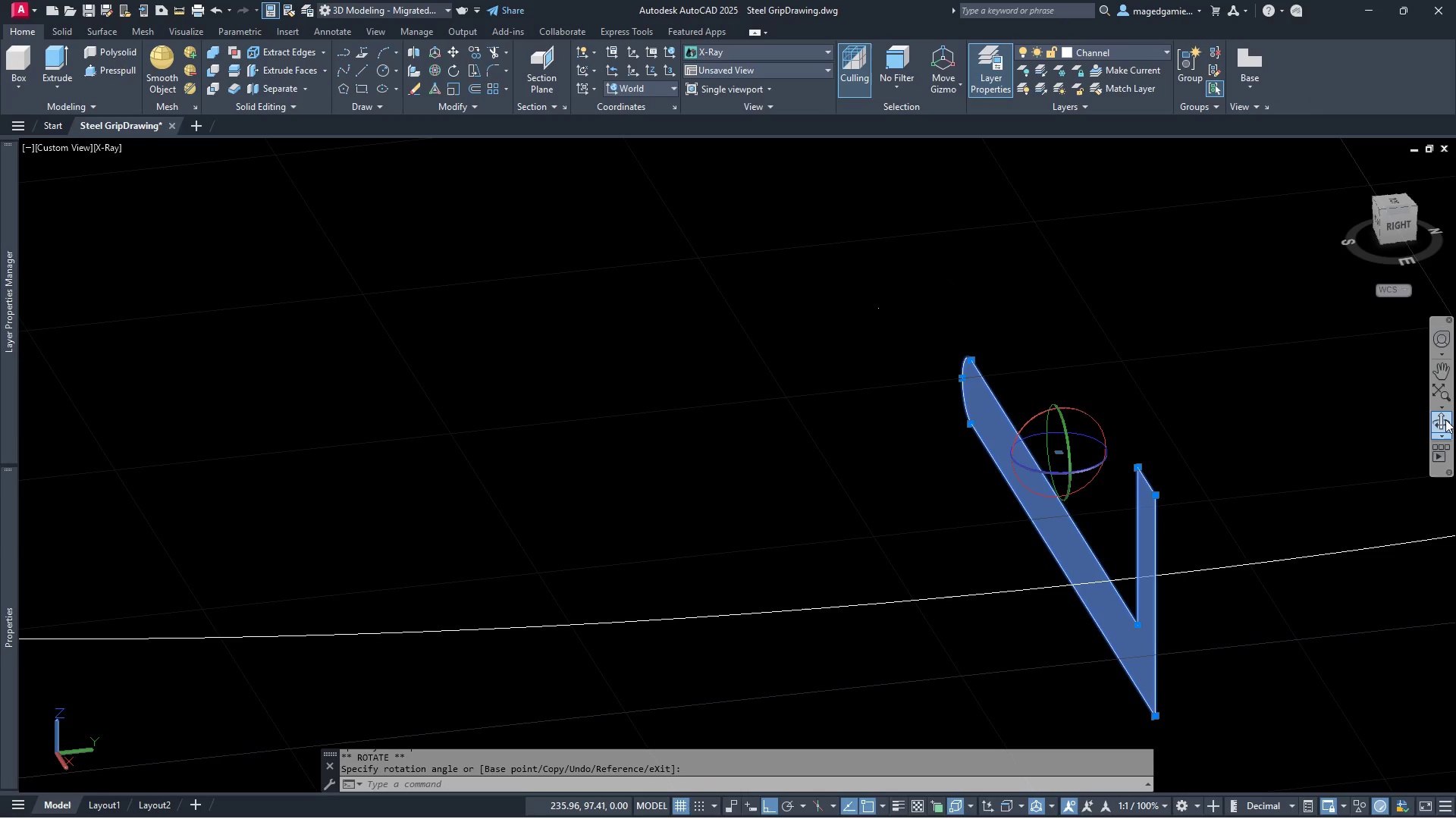 
left_click([1445, 422])
 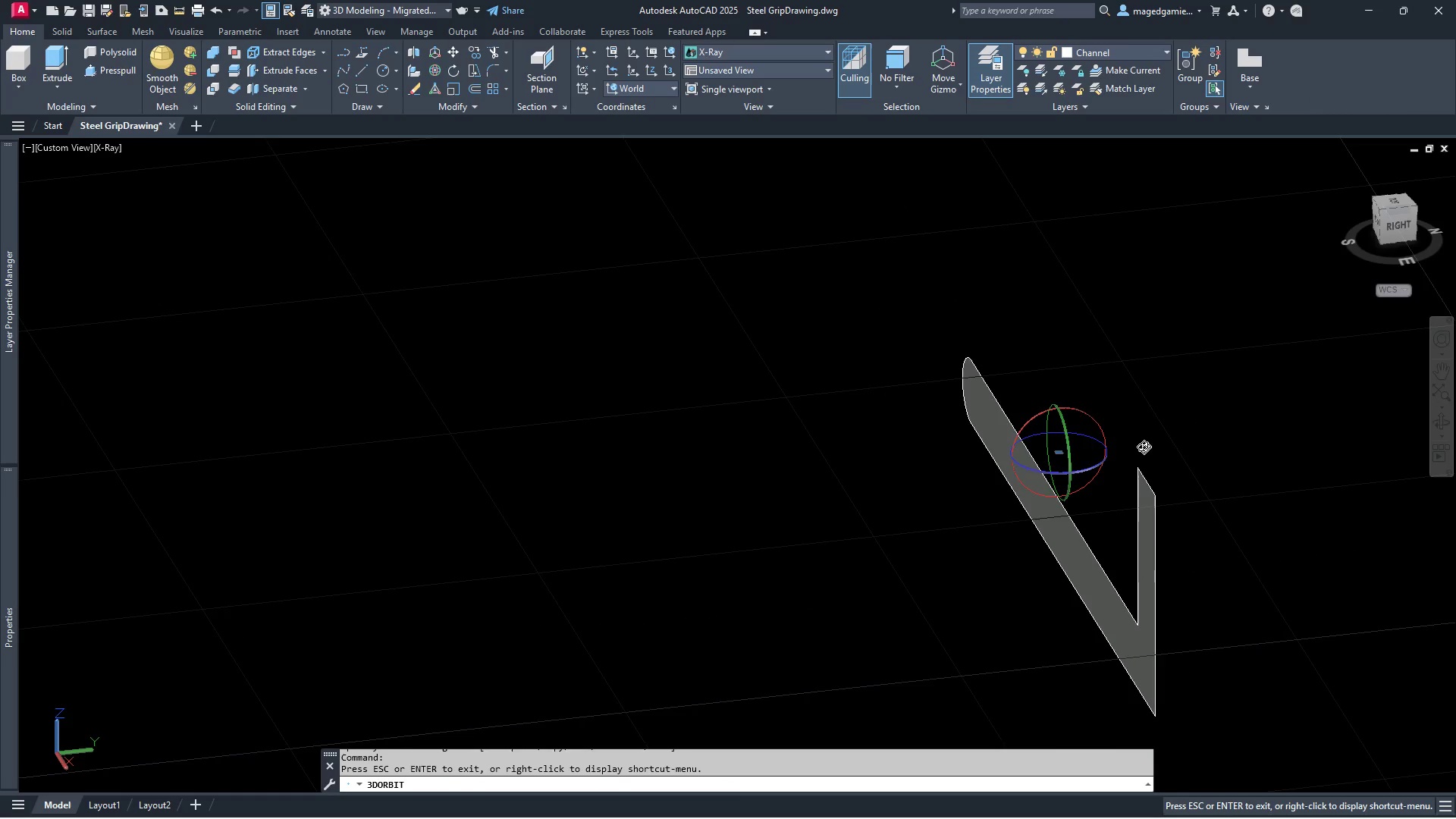 
left_click_drag(start_coordinate=[1144, 447], to_coordinate=[1200, 363])
 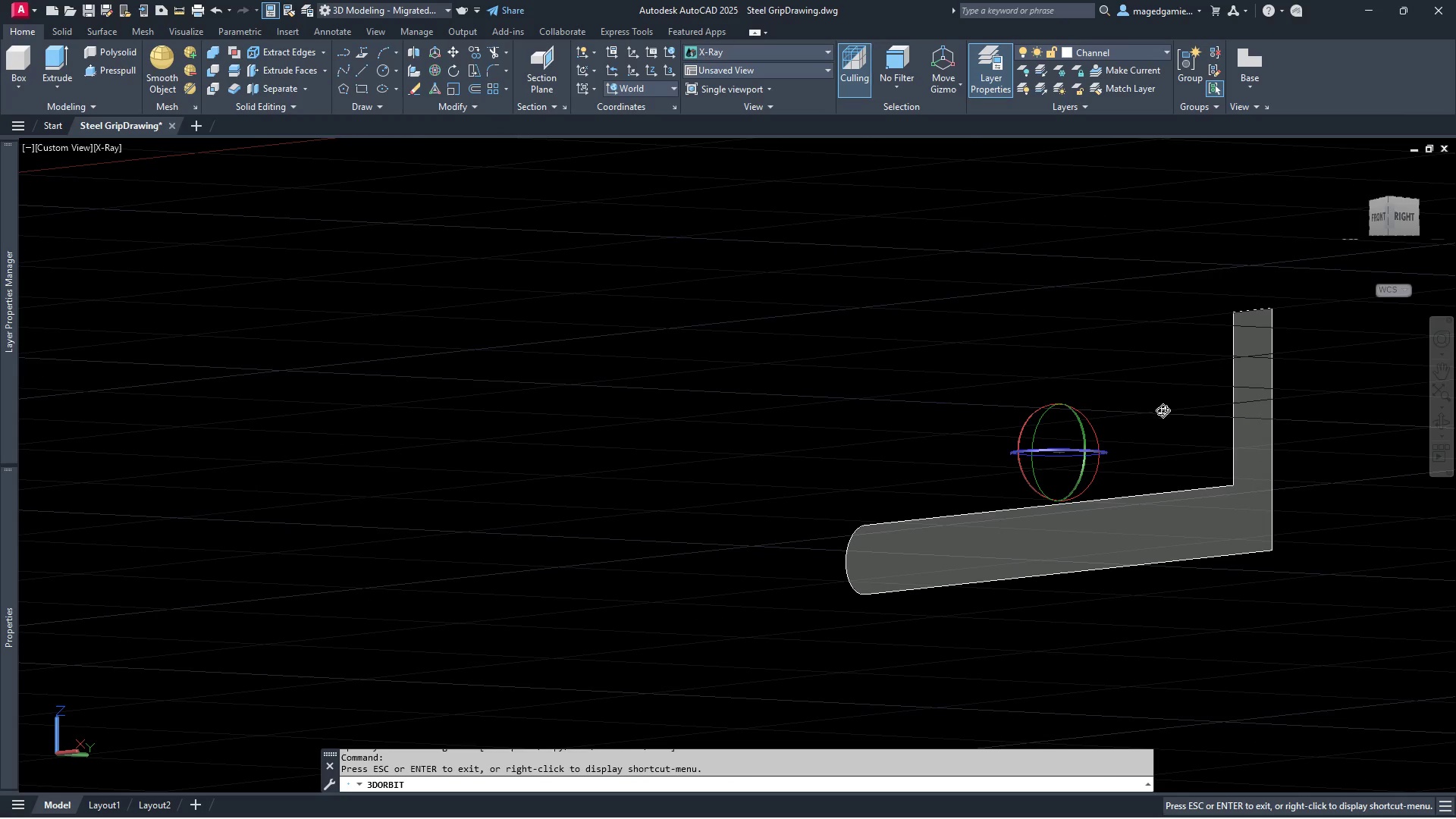 
right_click([1161, 410])
 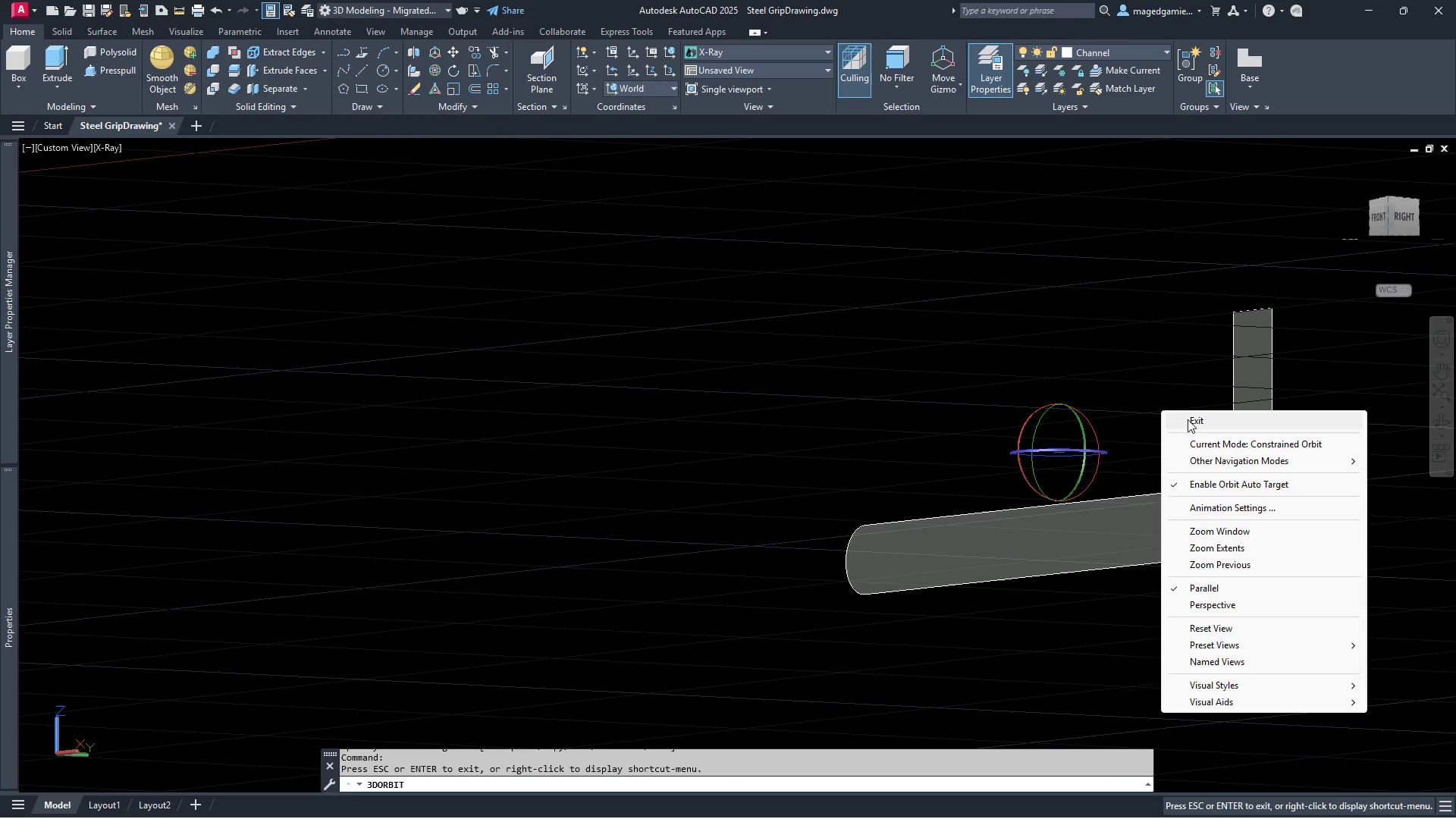 
left_click([1189, 421])
 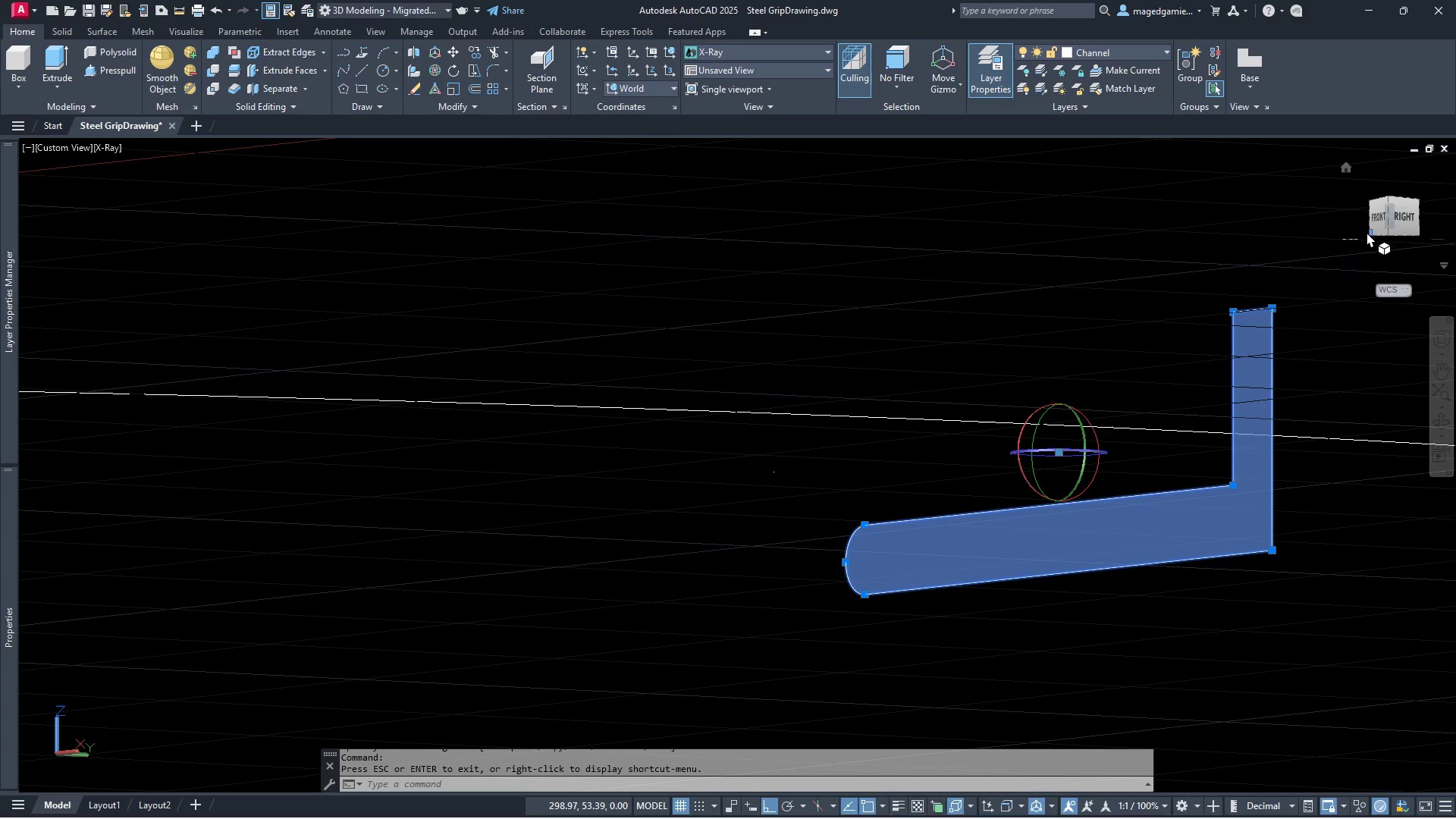 
left_click([1380, 218])
 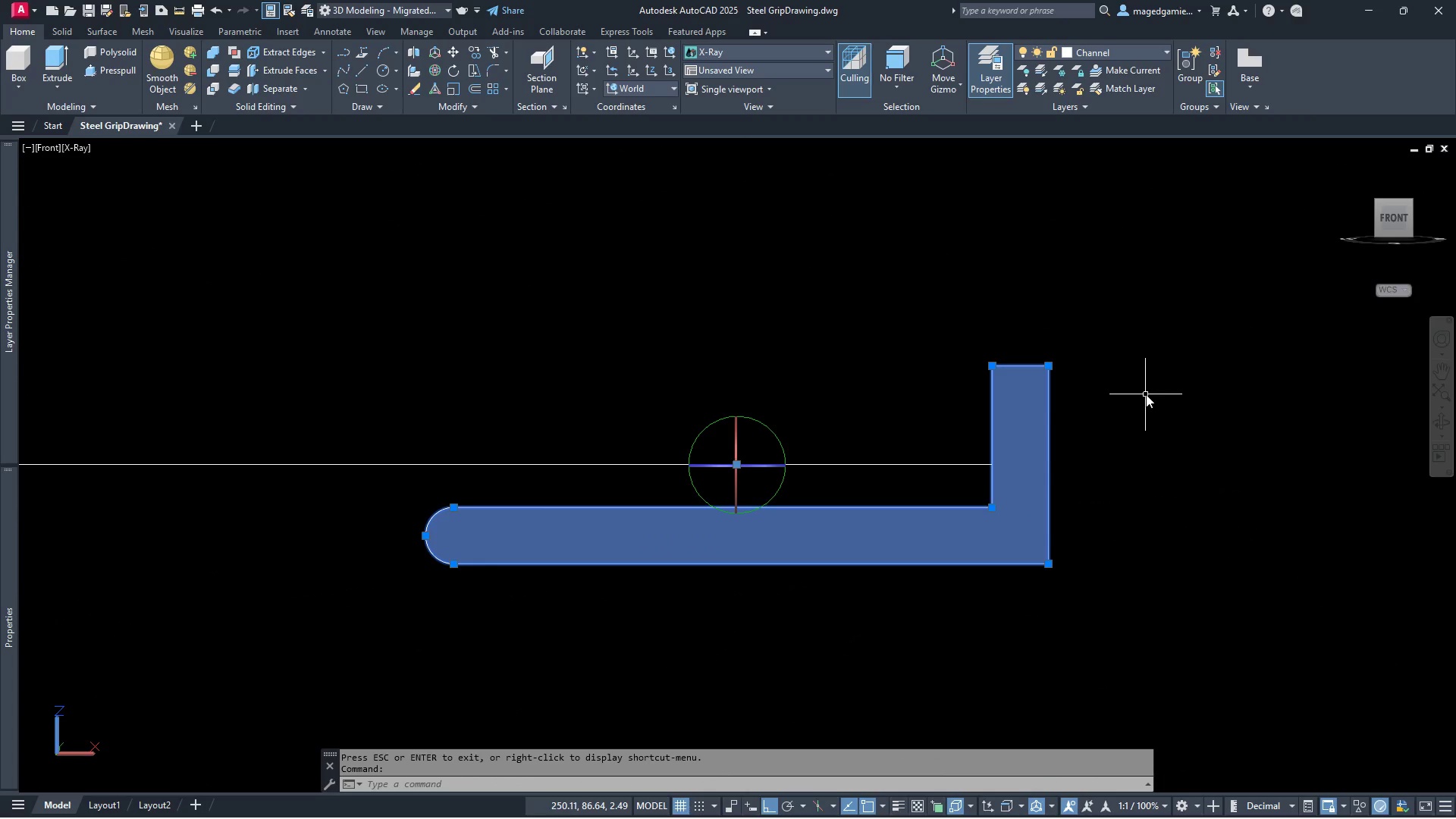 
scroll: coordinate [1182, 400], scroll_direction: down, amount: 3.0
 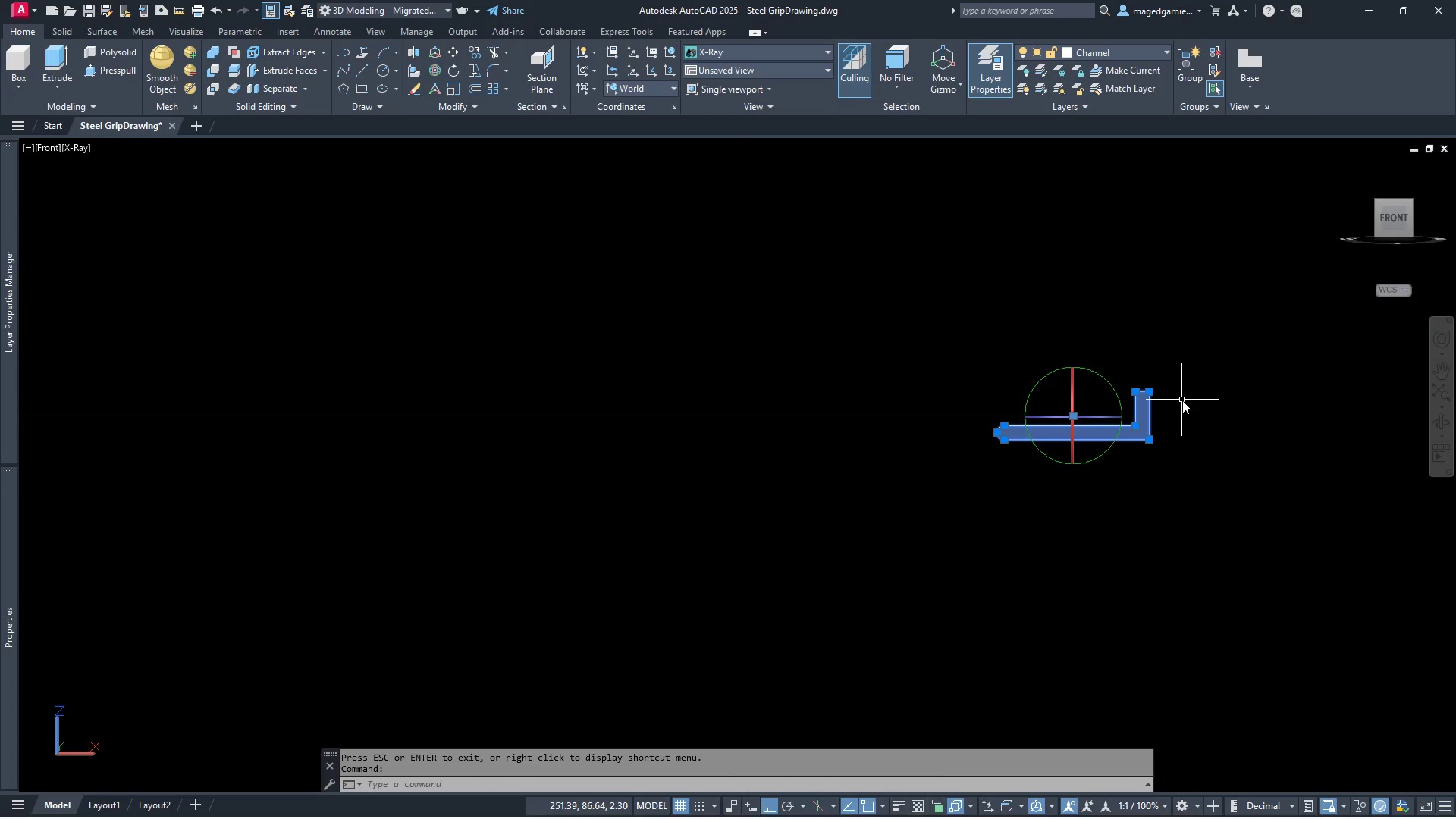 
scroll: coordinate [1182, 400], scroll_direction: up, amount: 2.0
 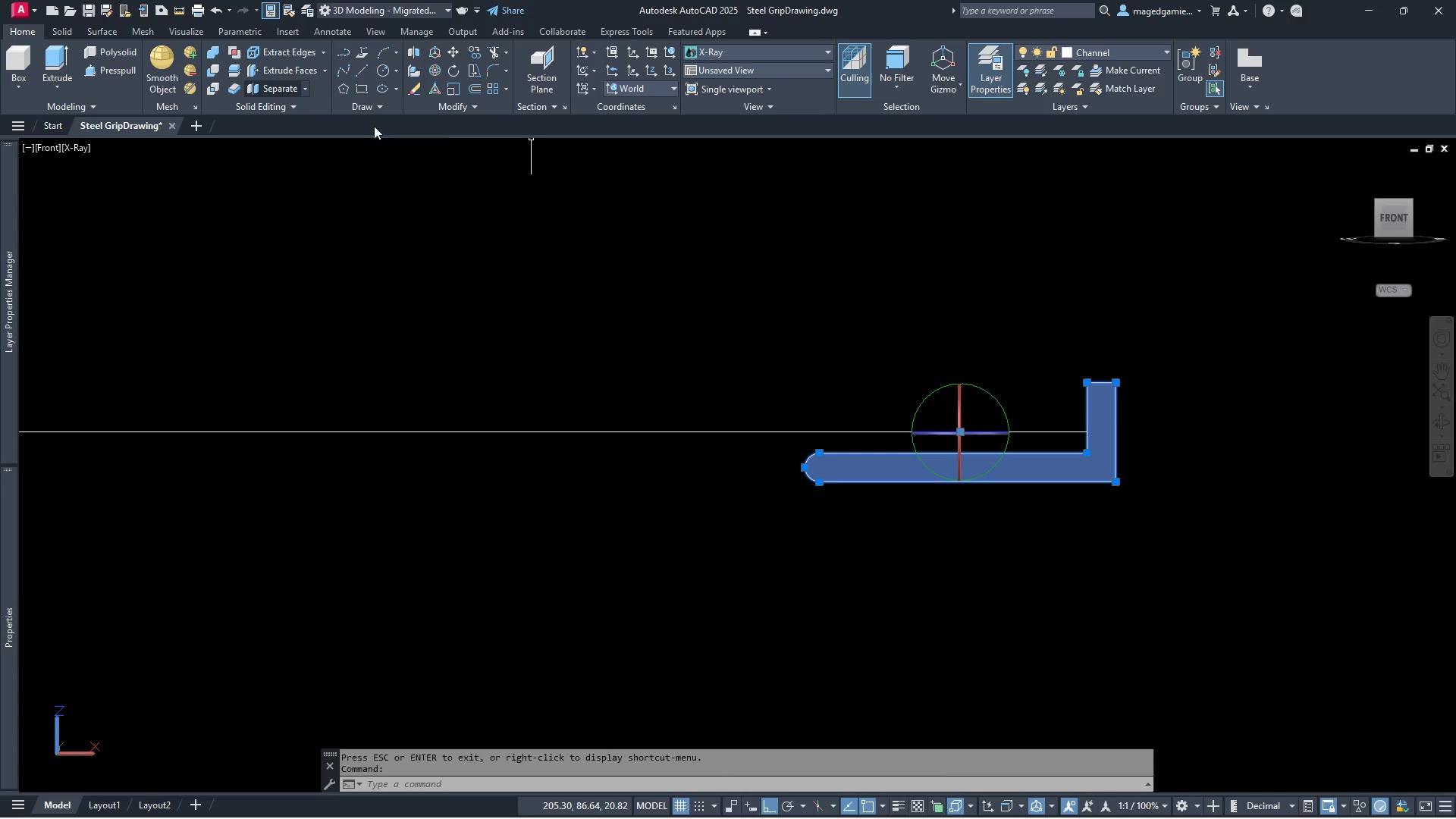 
left_click([693, 292])
 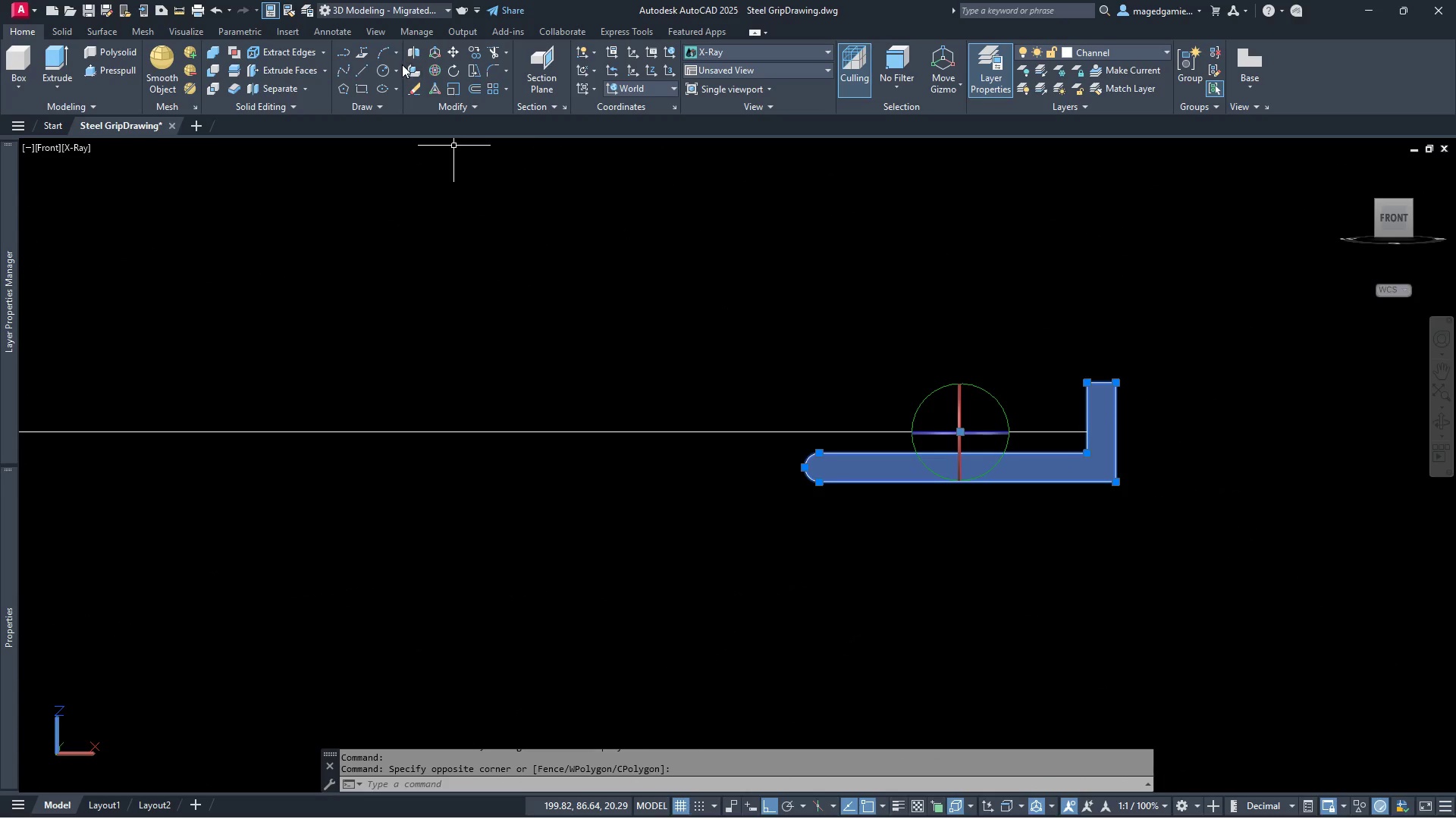 
left_click([450, 53])
 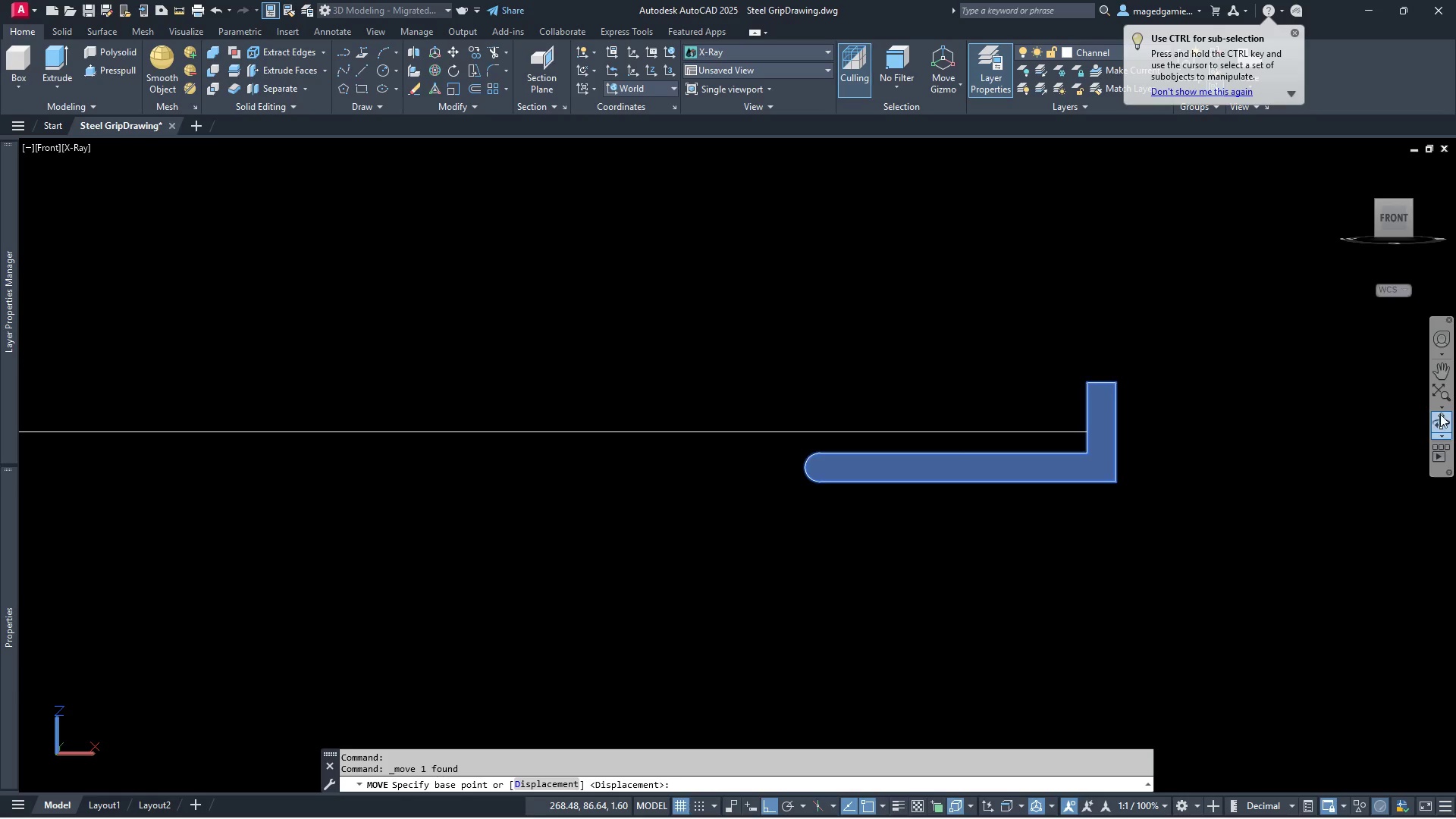 
left_click([1445, 417])
 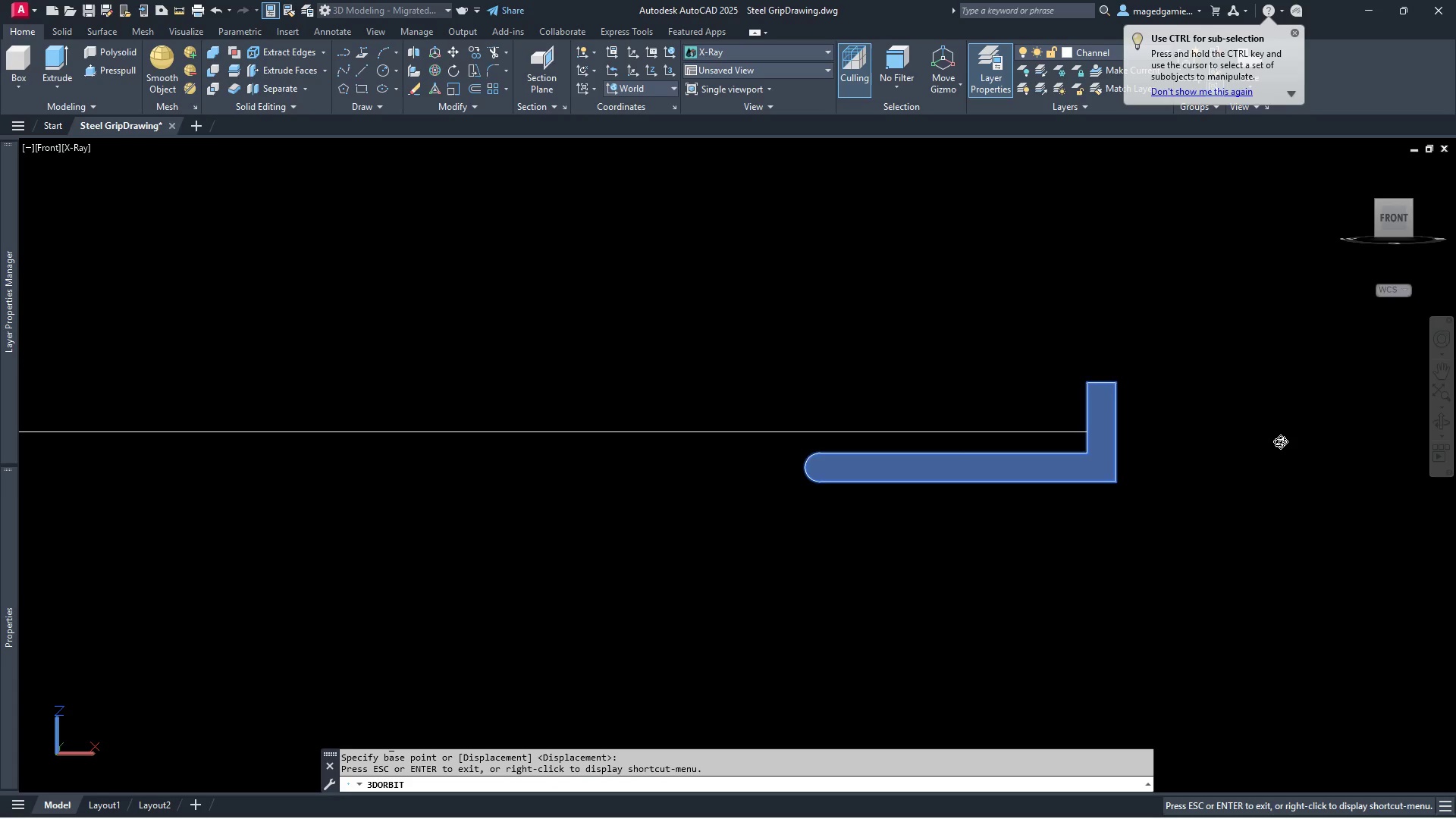 
left_click([1280, 441])
 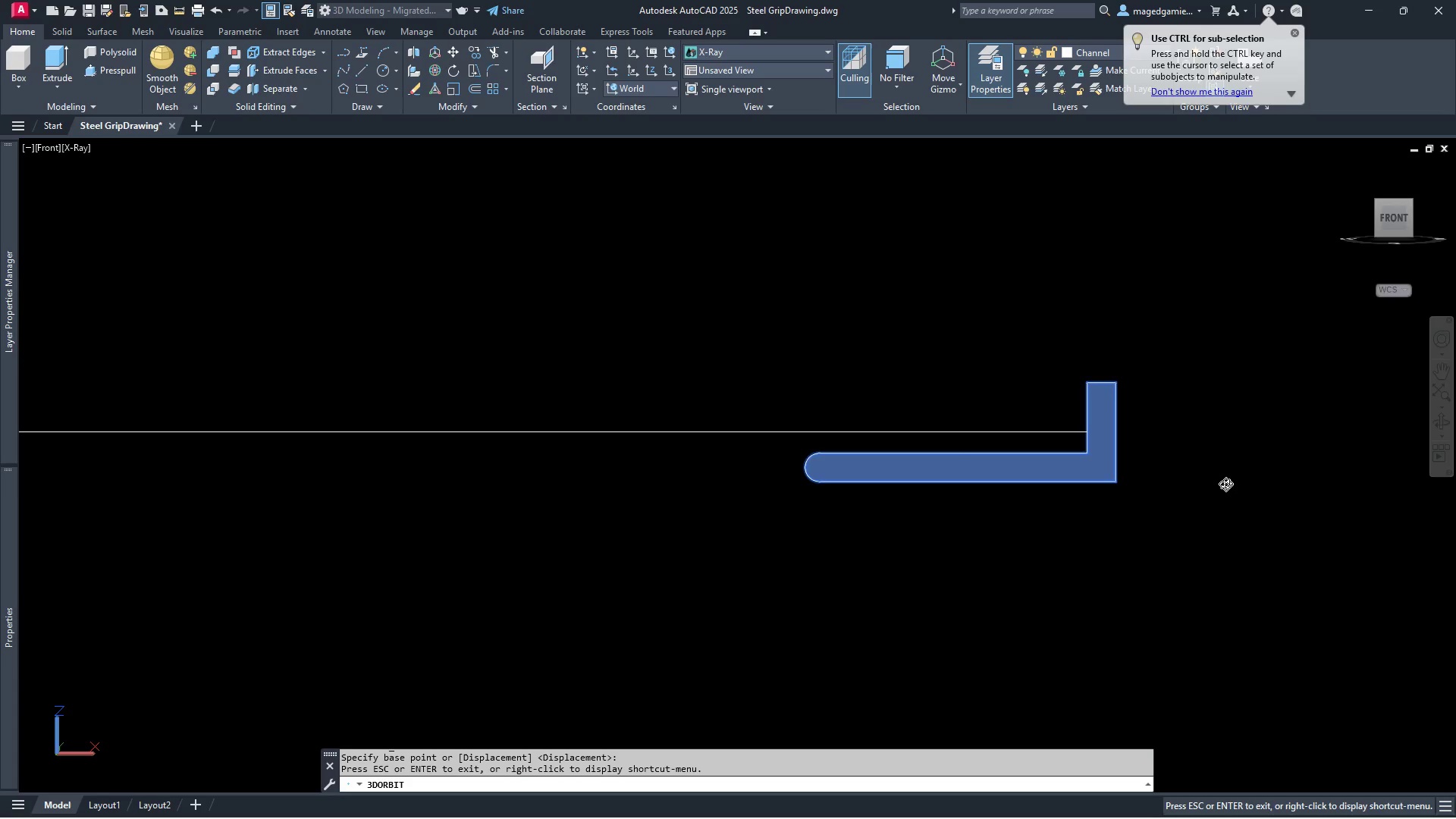 
left_click([1225, 484])
 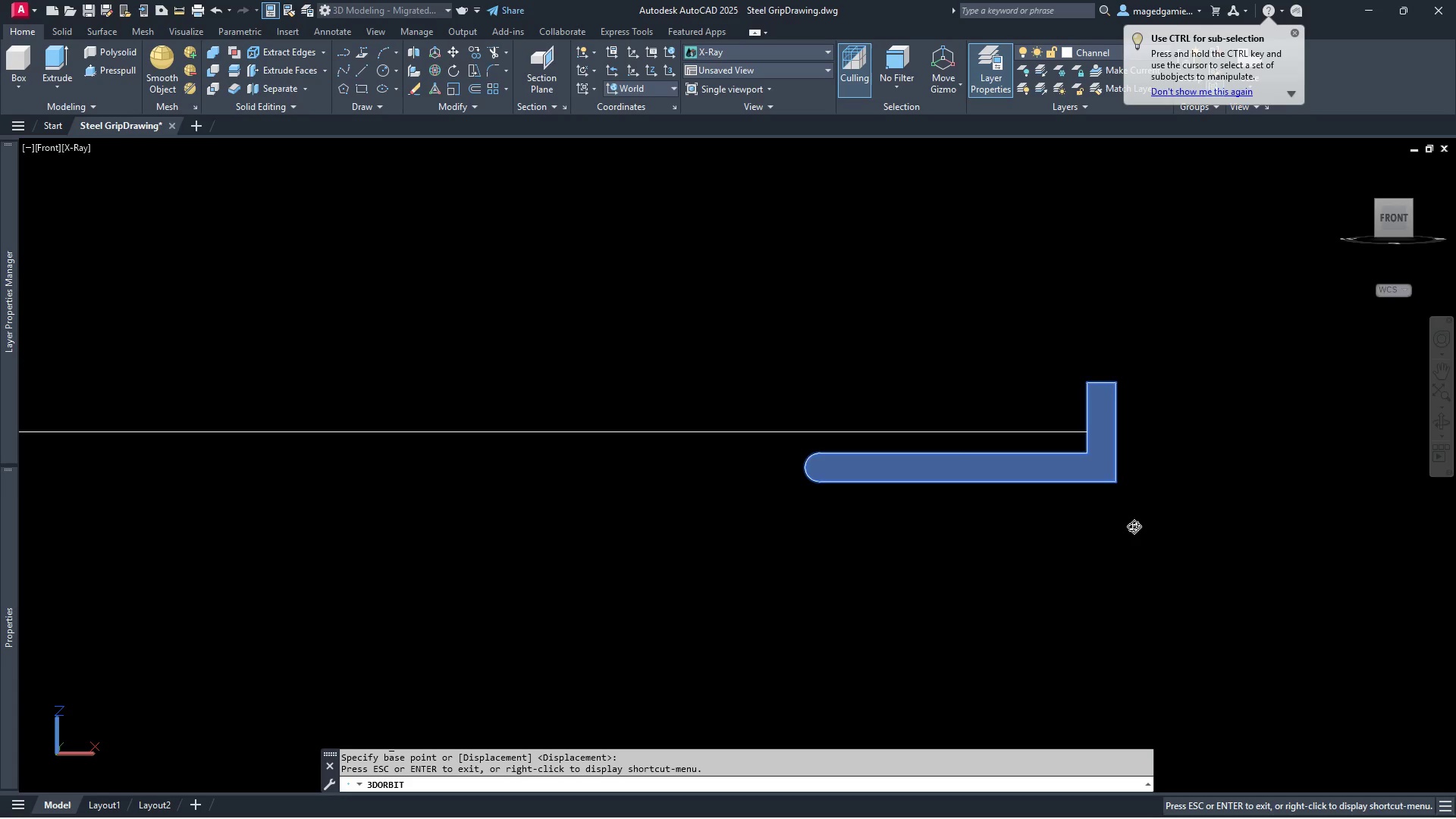 
left_click_drag(start_coordinate=[1132, 526], to_coordinate=[1089, 567])
 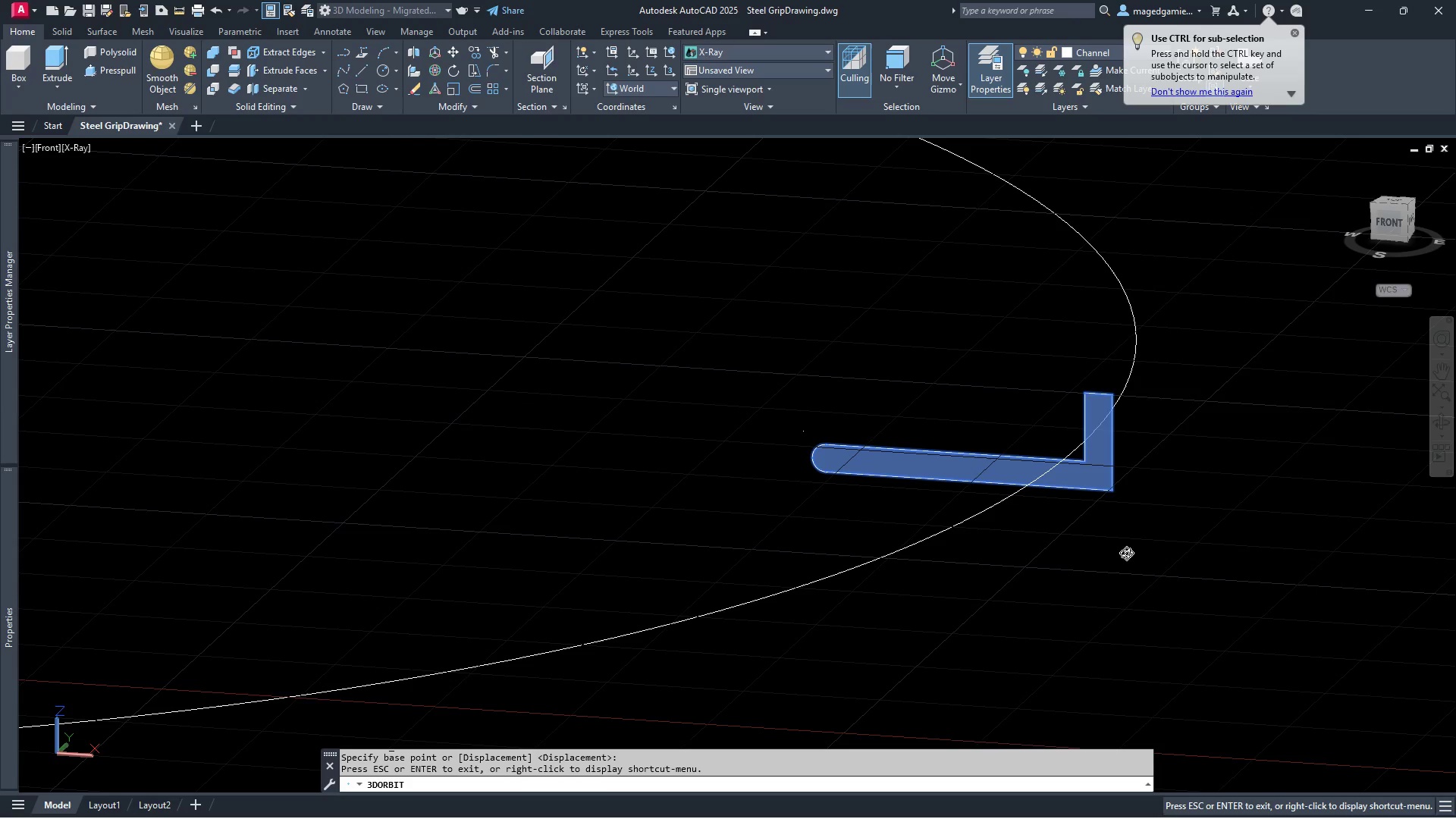 
right_click([1128, 553])
 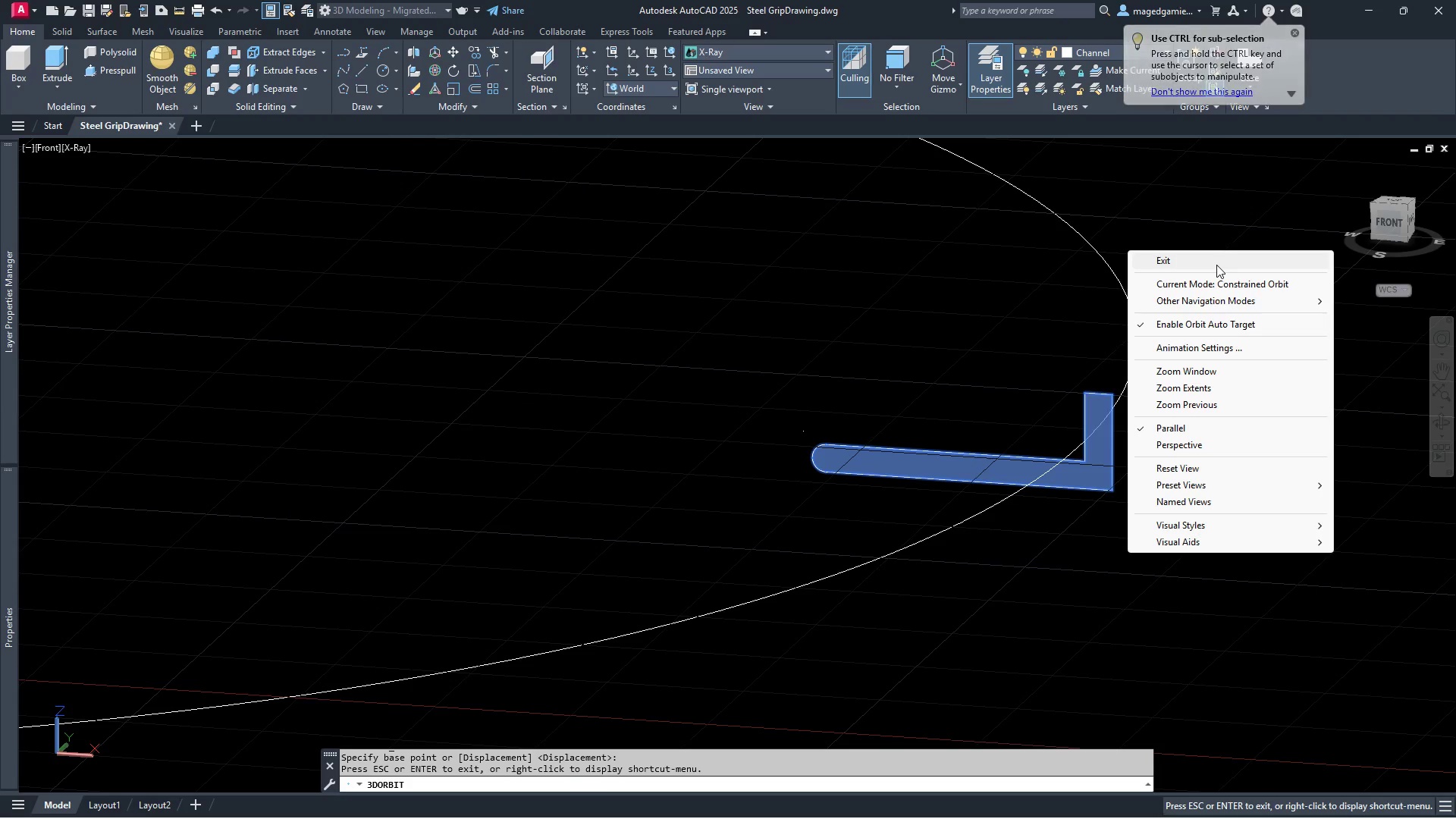 
left_click([1216, 265])
 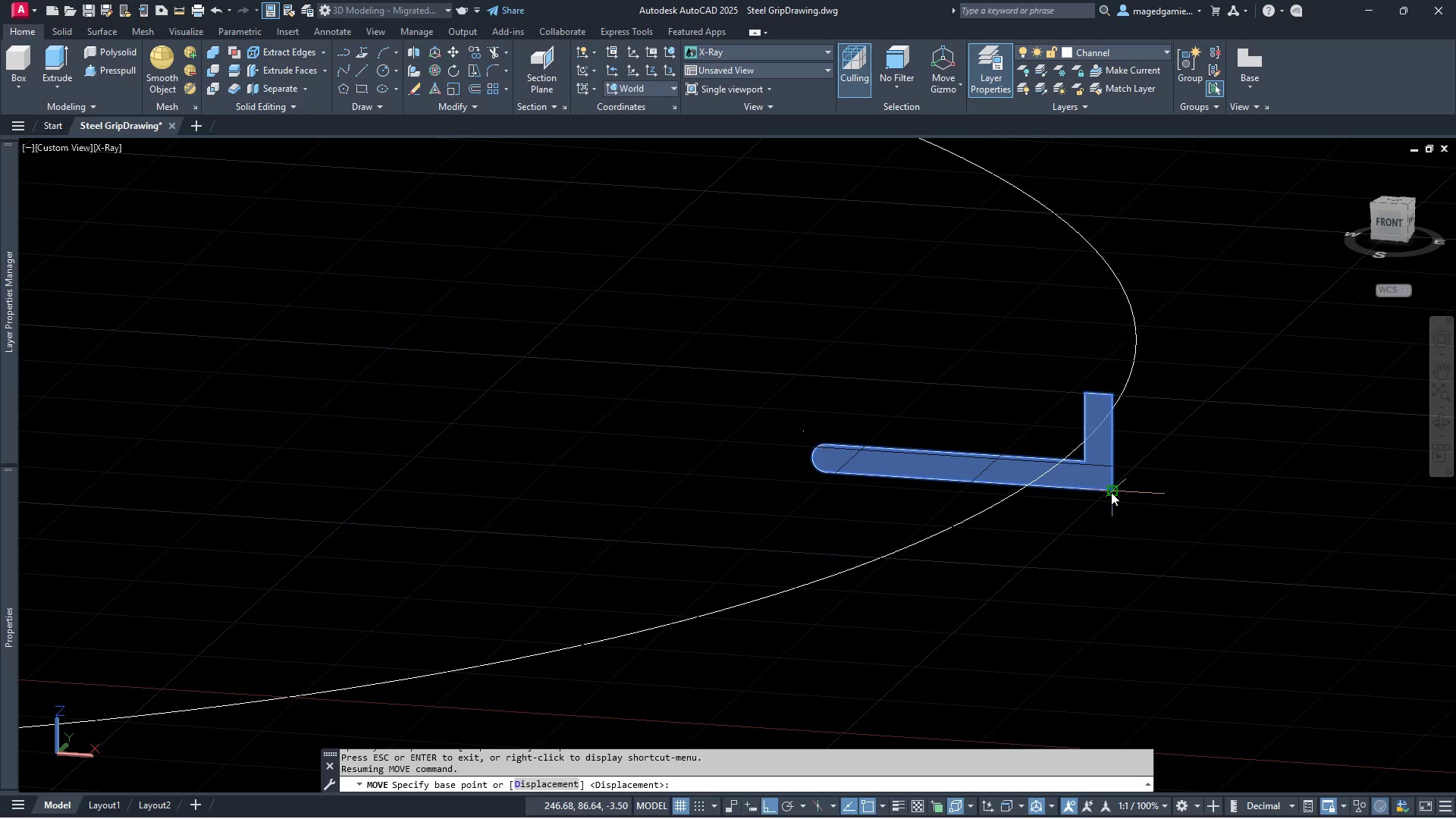 
wait(6.08)
 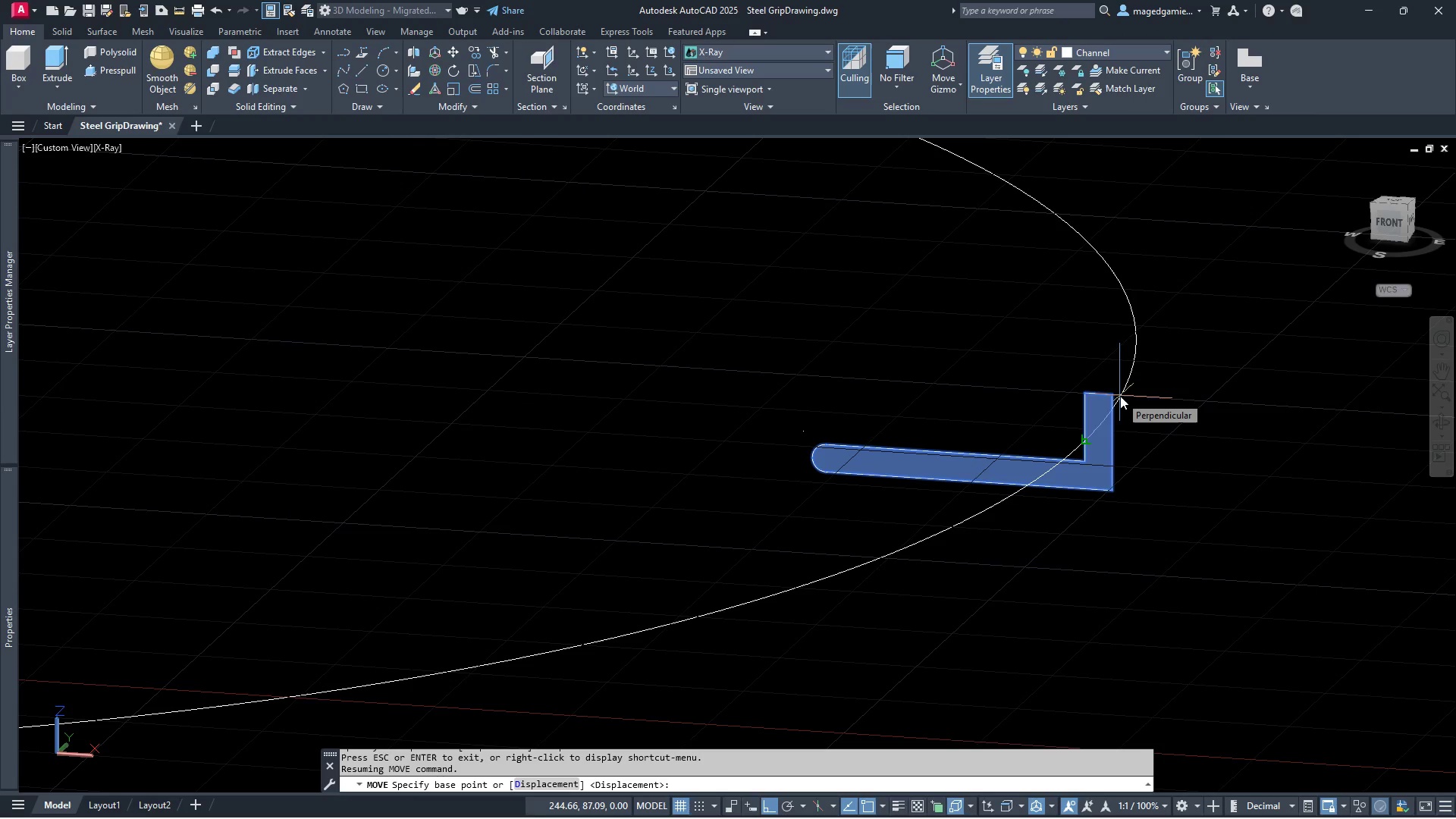 
left_click([1111, 492])
 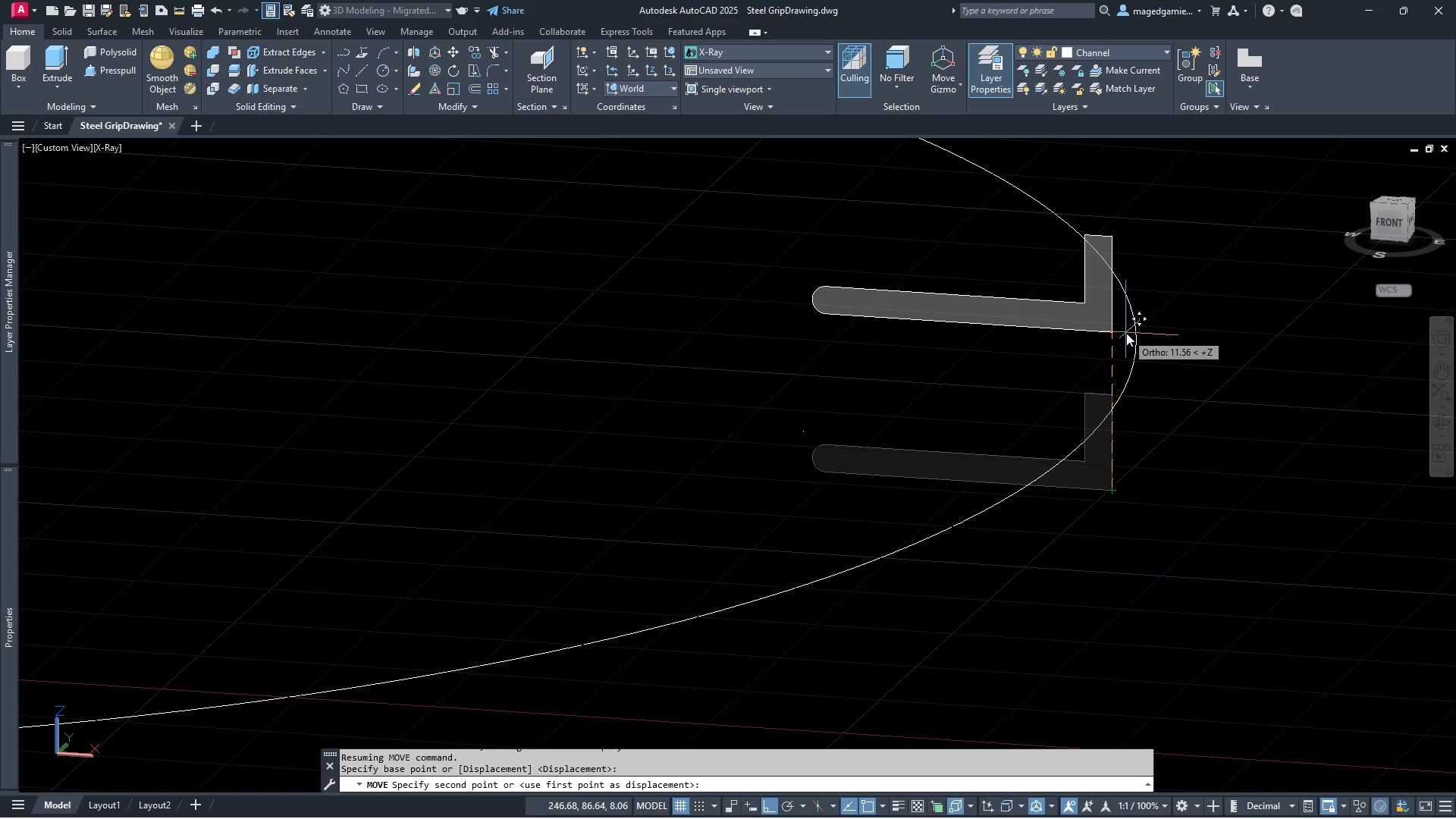 
key(7)
 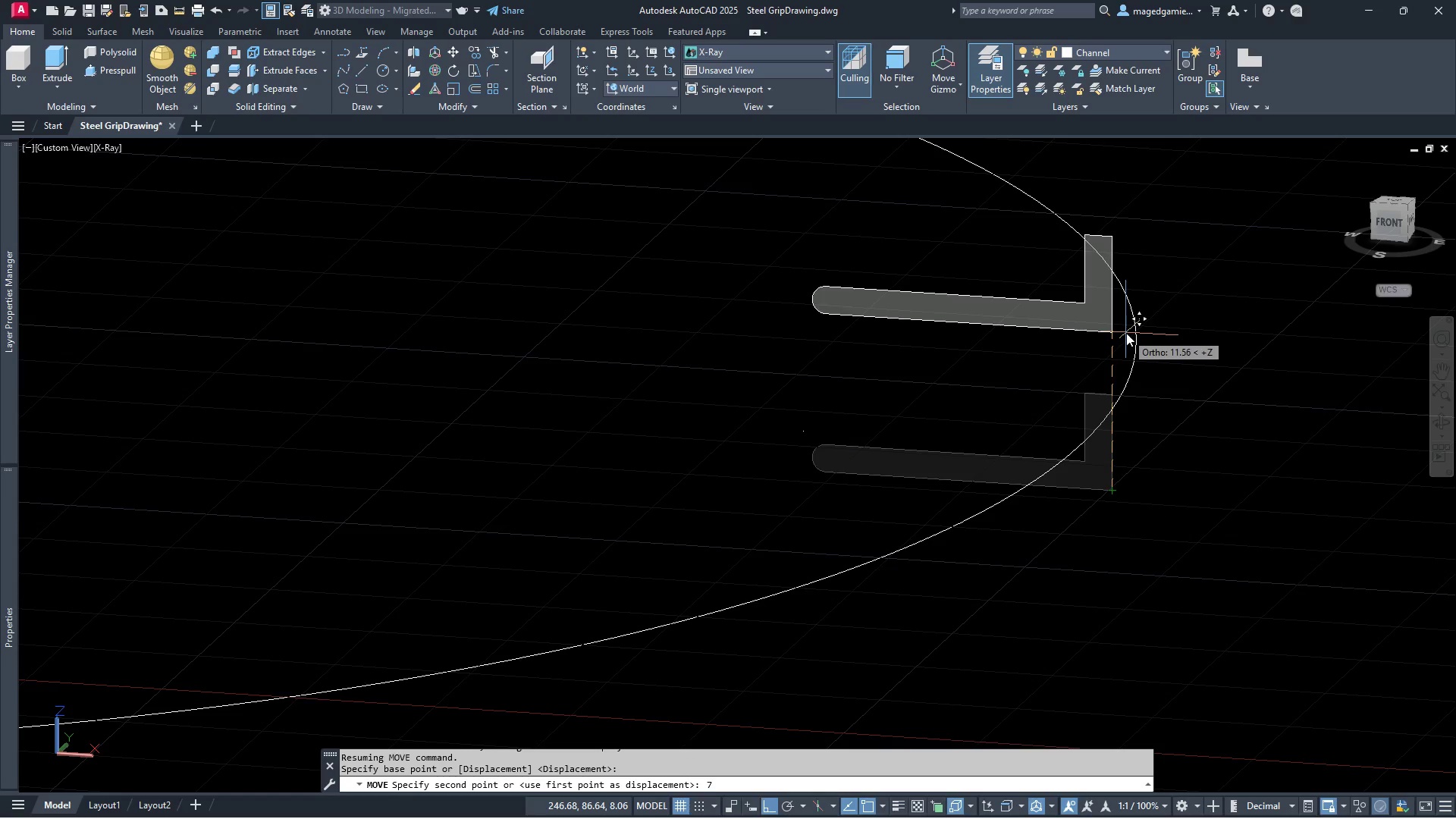 
key(Enter)
 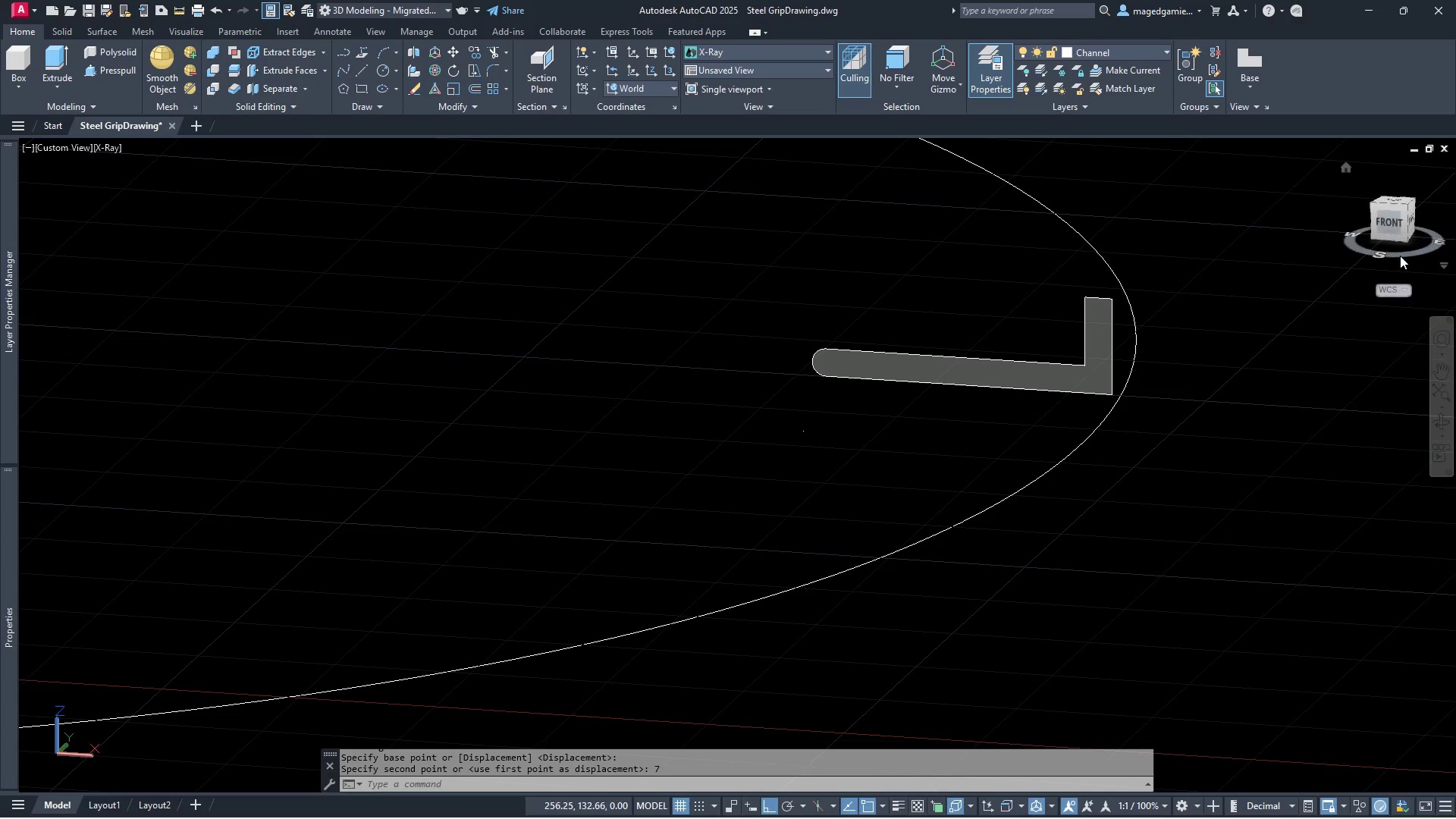 
left_click([1392, 224])
 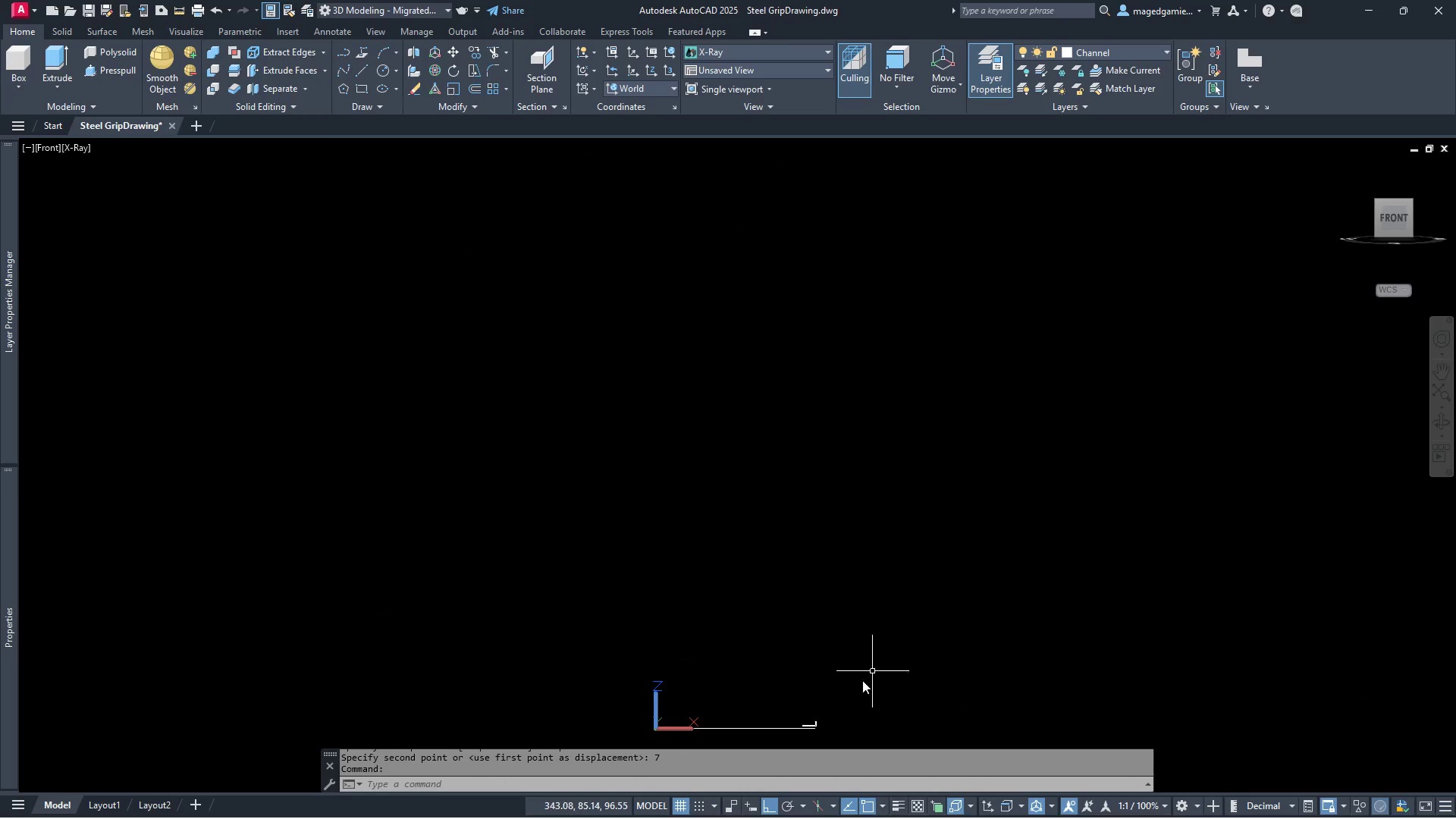 
scroll: coordinate [753, 738], scroll_direction: up, amount: 8.0
 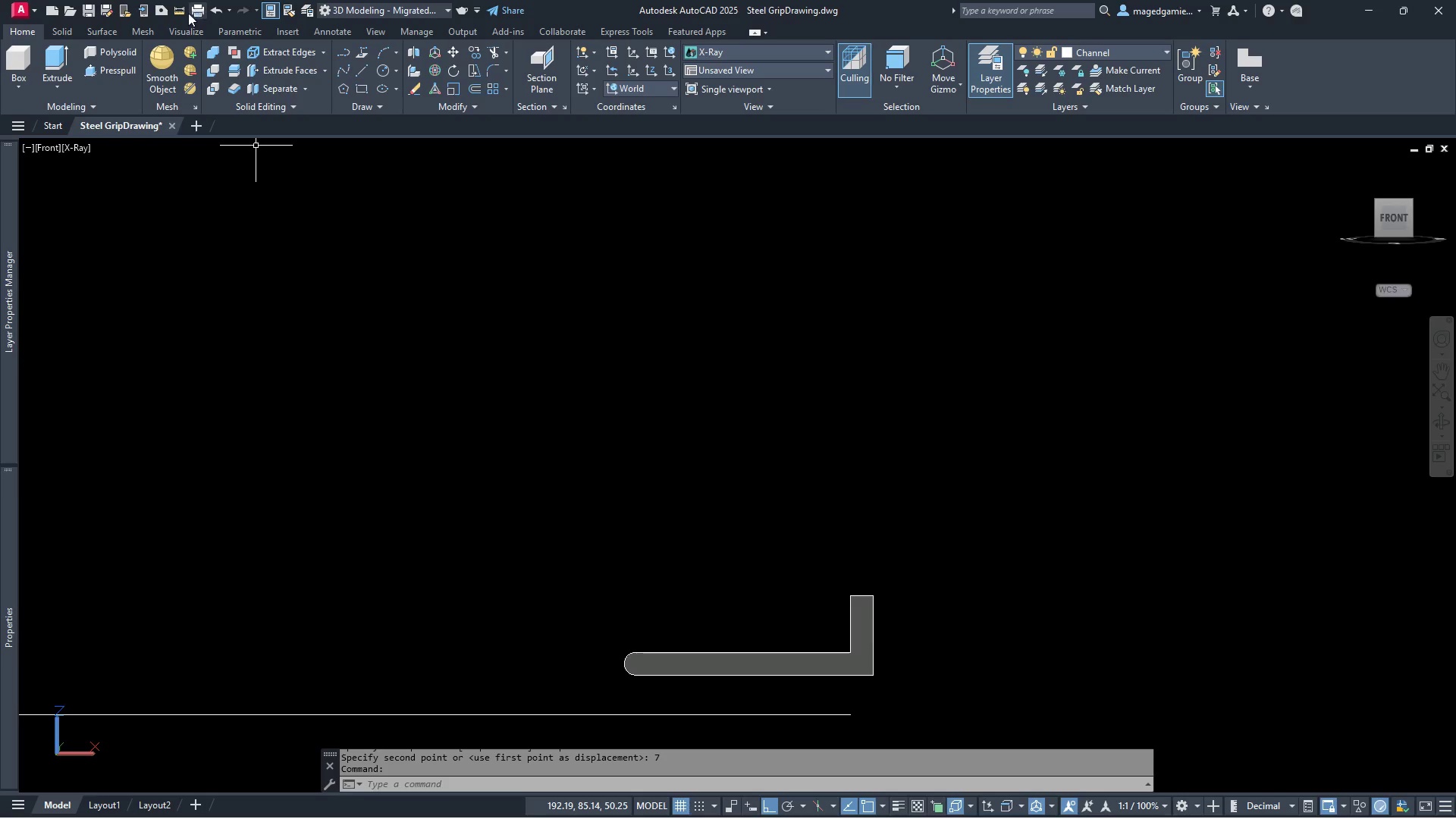 
left_click([177, 12])
 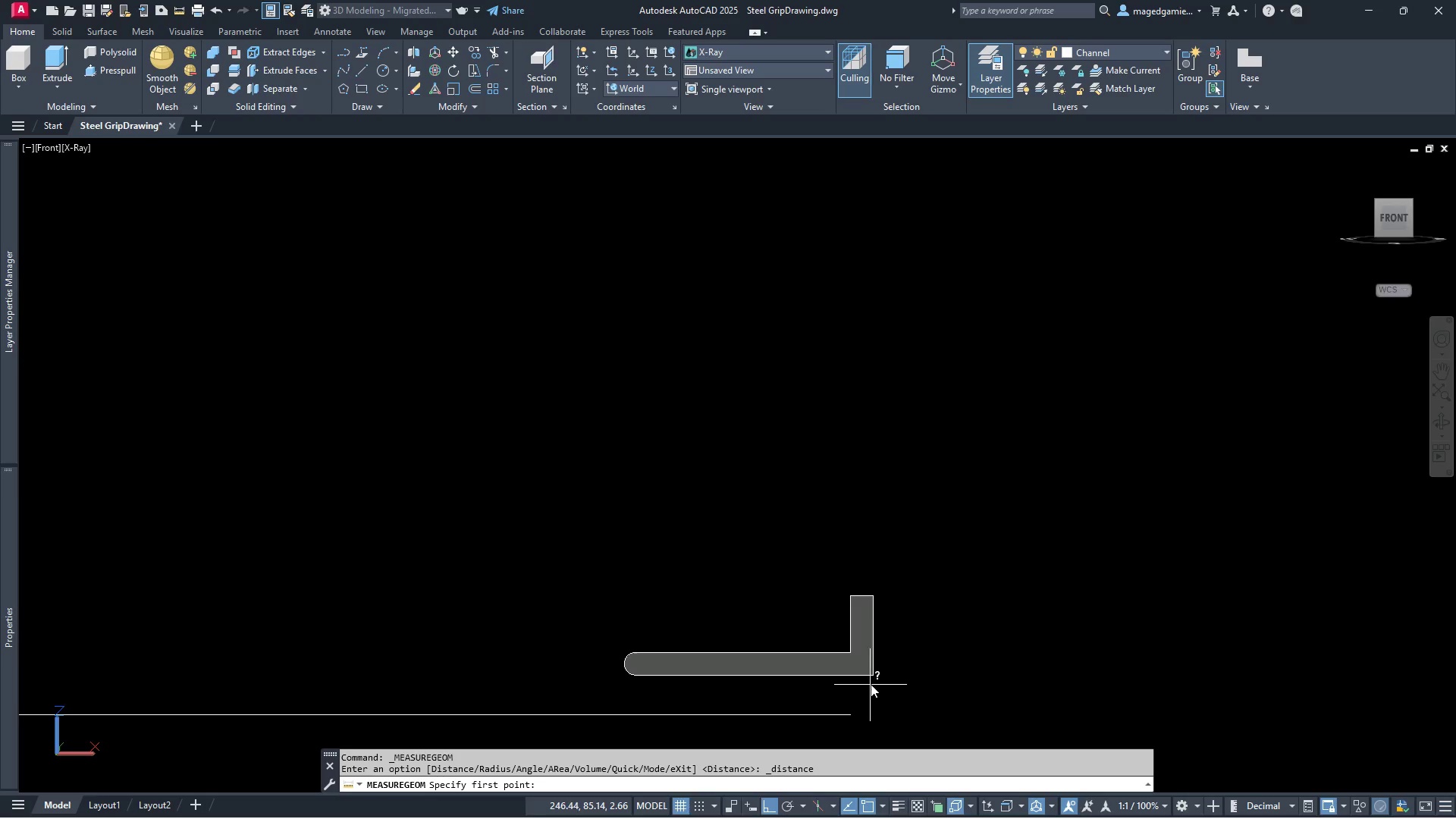 
left_click_drag(start_coordinate=[875, 679], to_coordinate=[873, 683])
 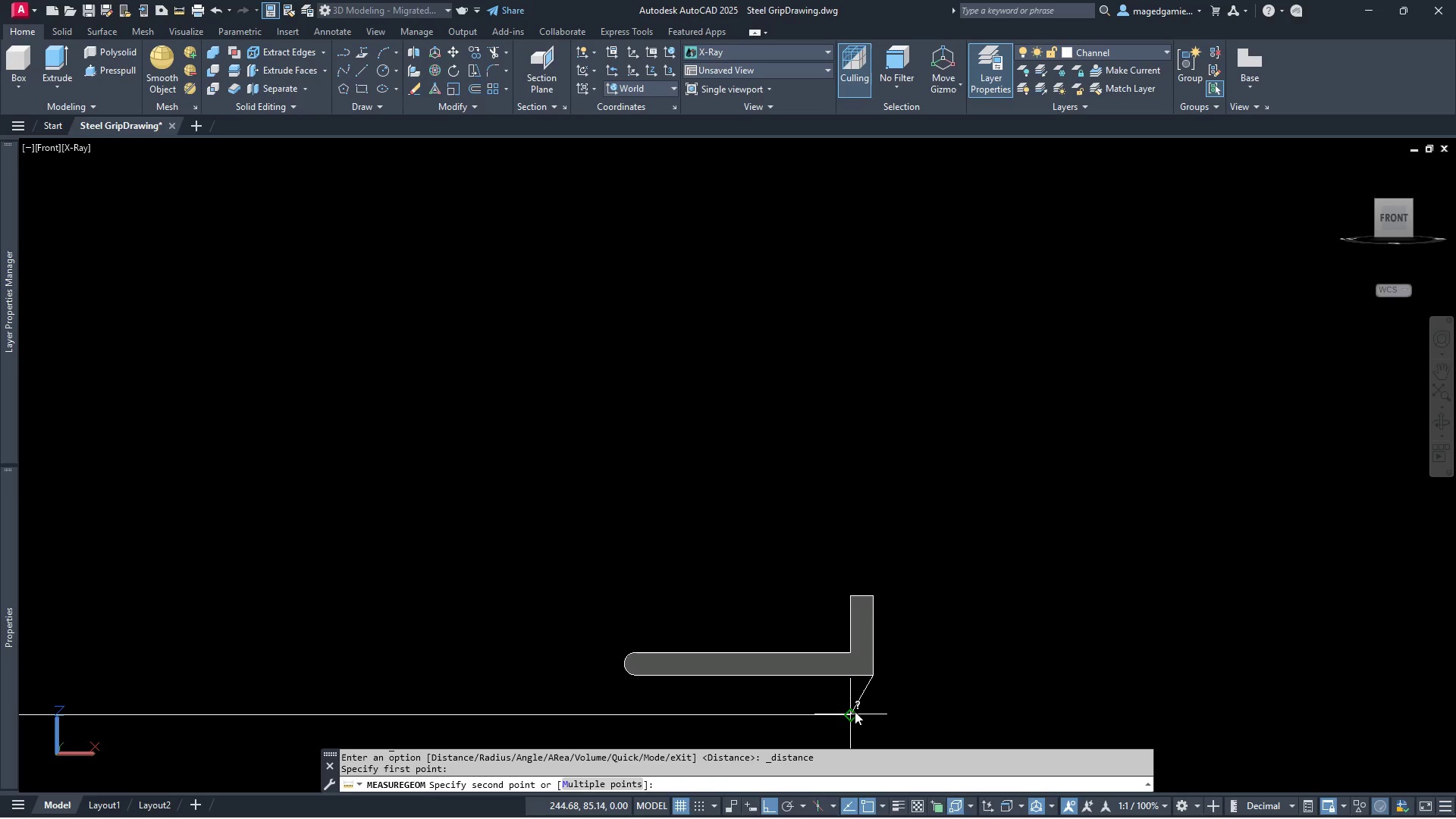 
left_click([855, 711])
 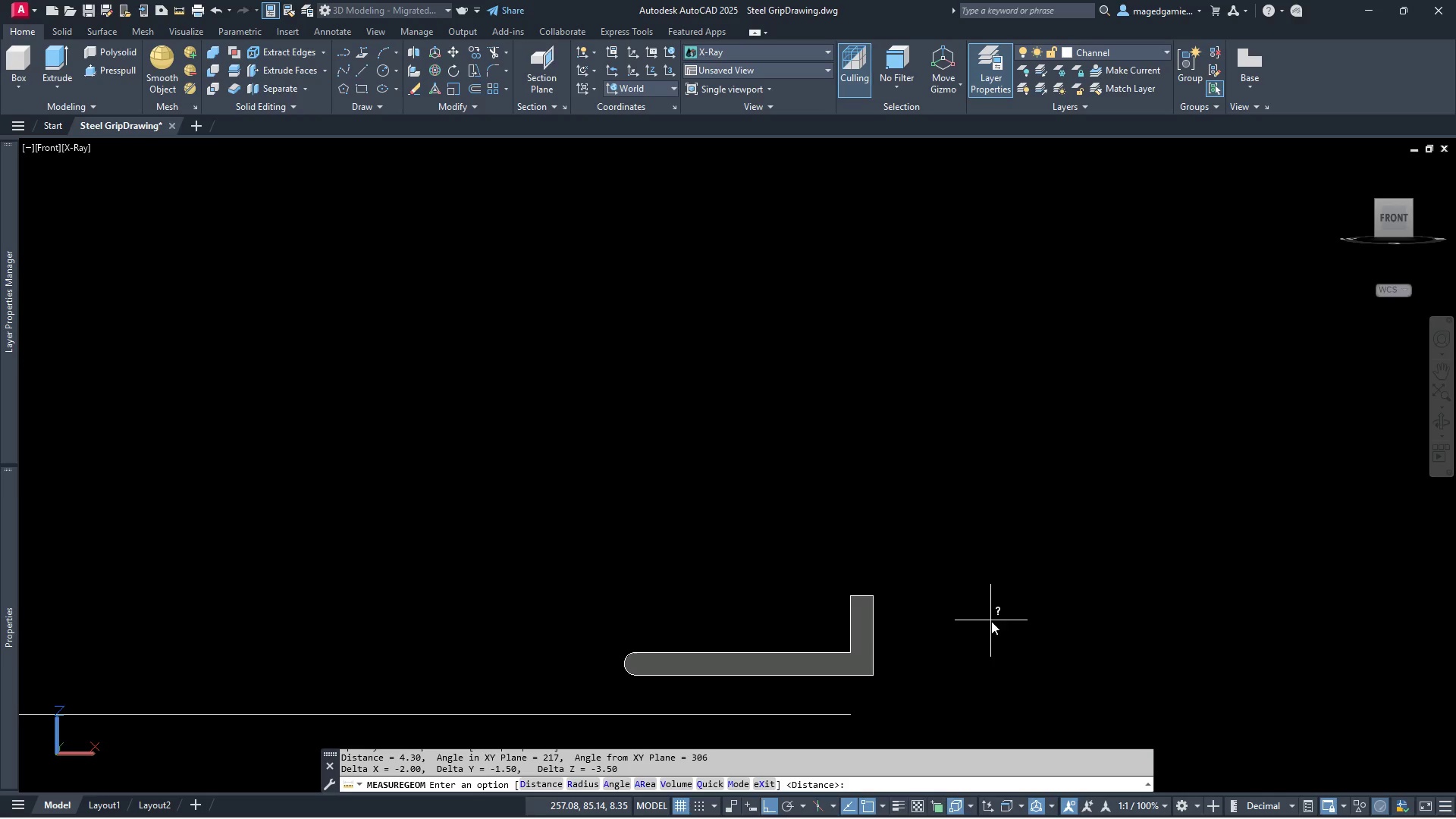 
wait(7.22)
 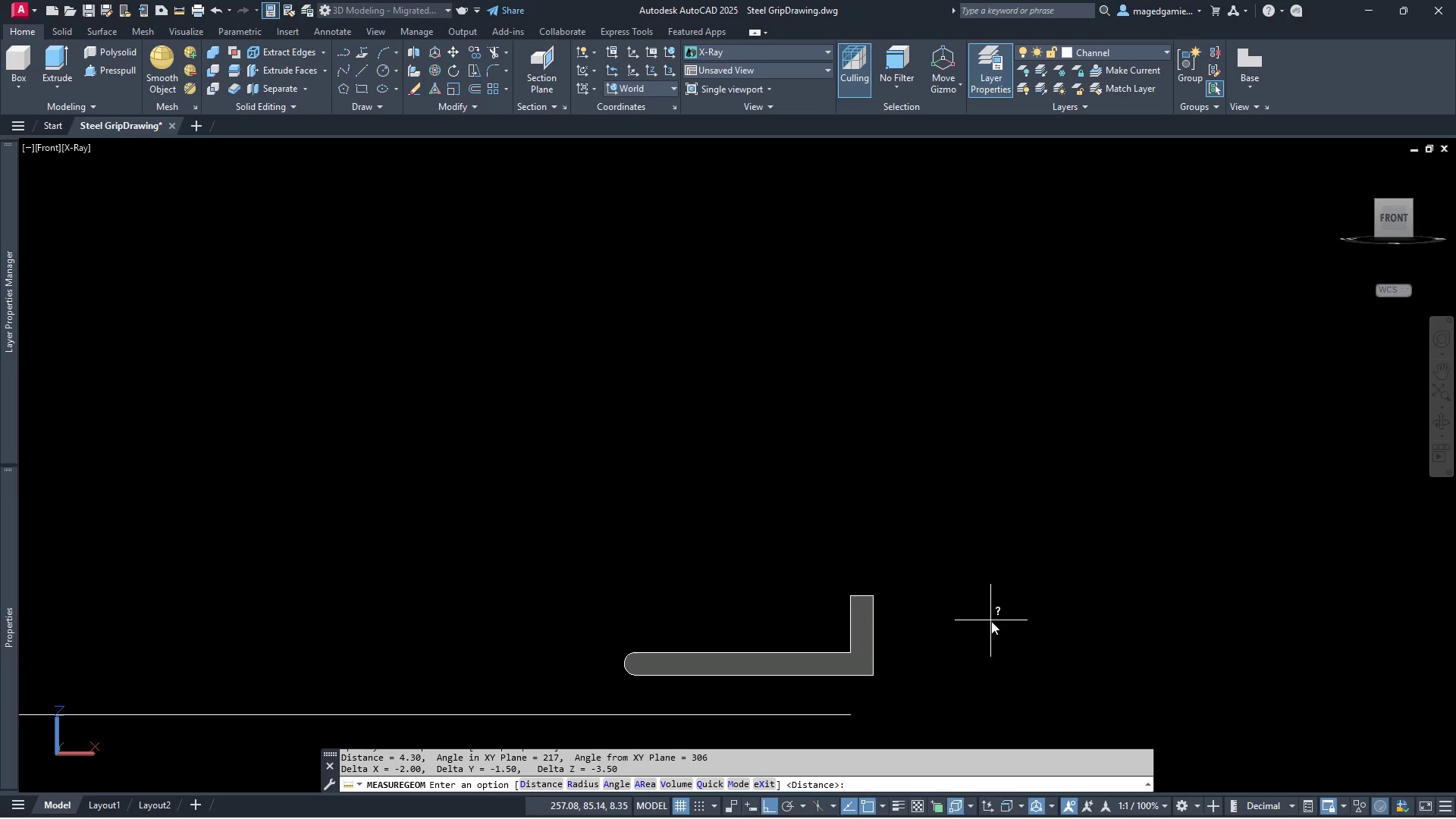 
left_click([1447, 419])
 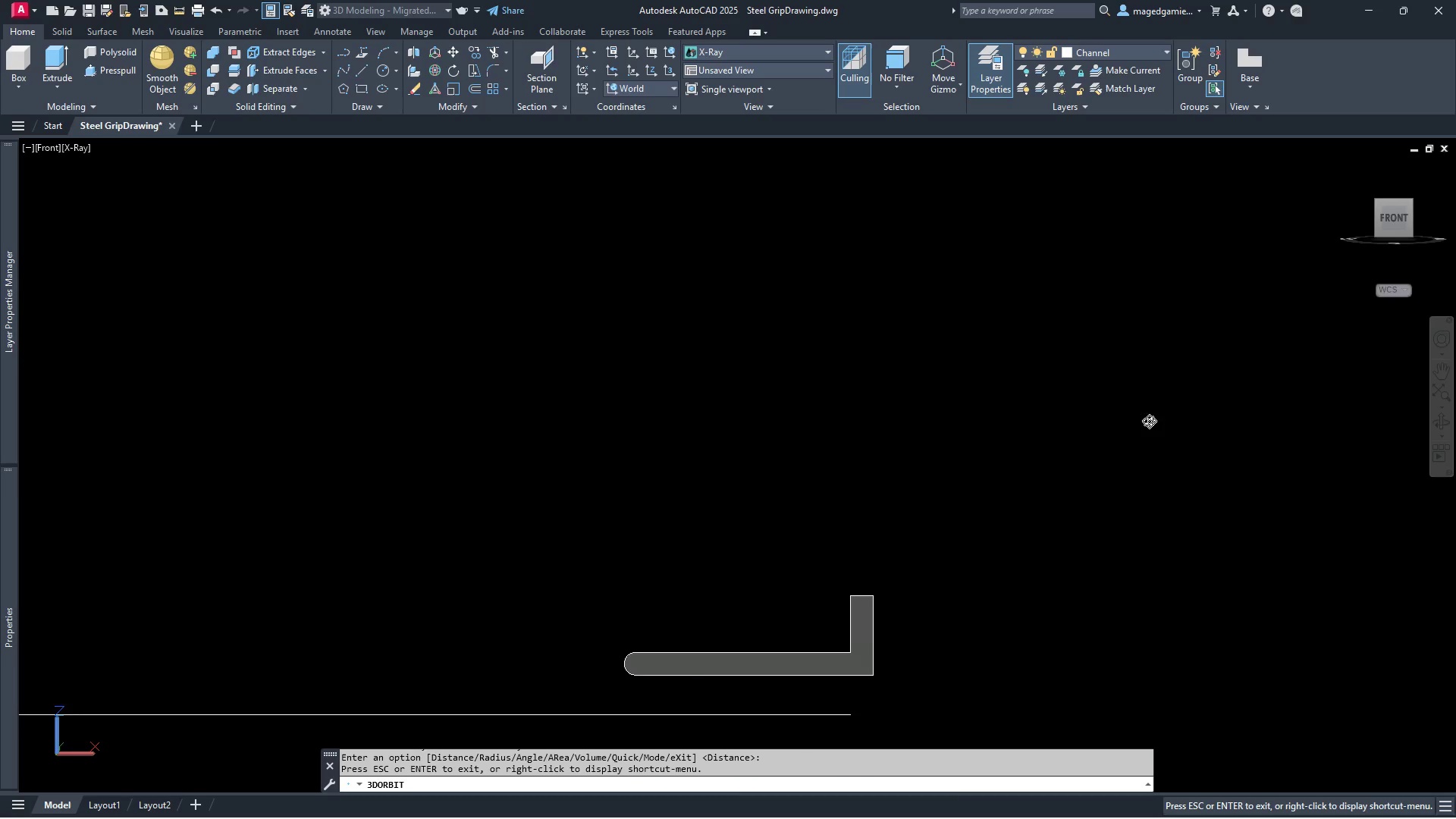 
left_click_drag(start_coordinate=[1147, 421], to_coordinate=[1100, 488])
 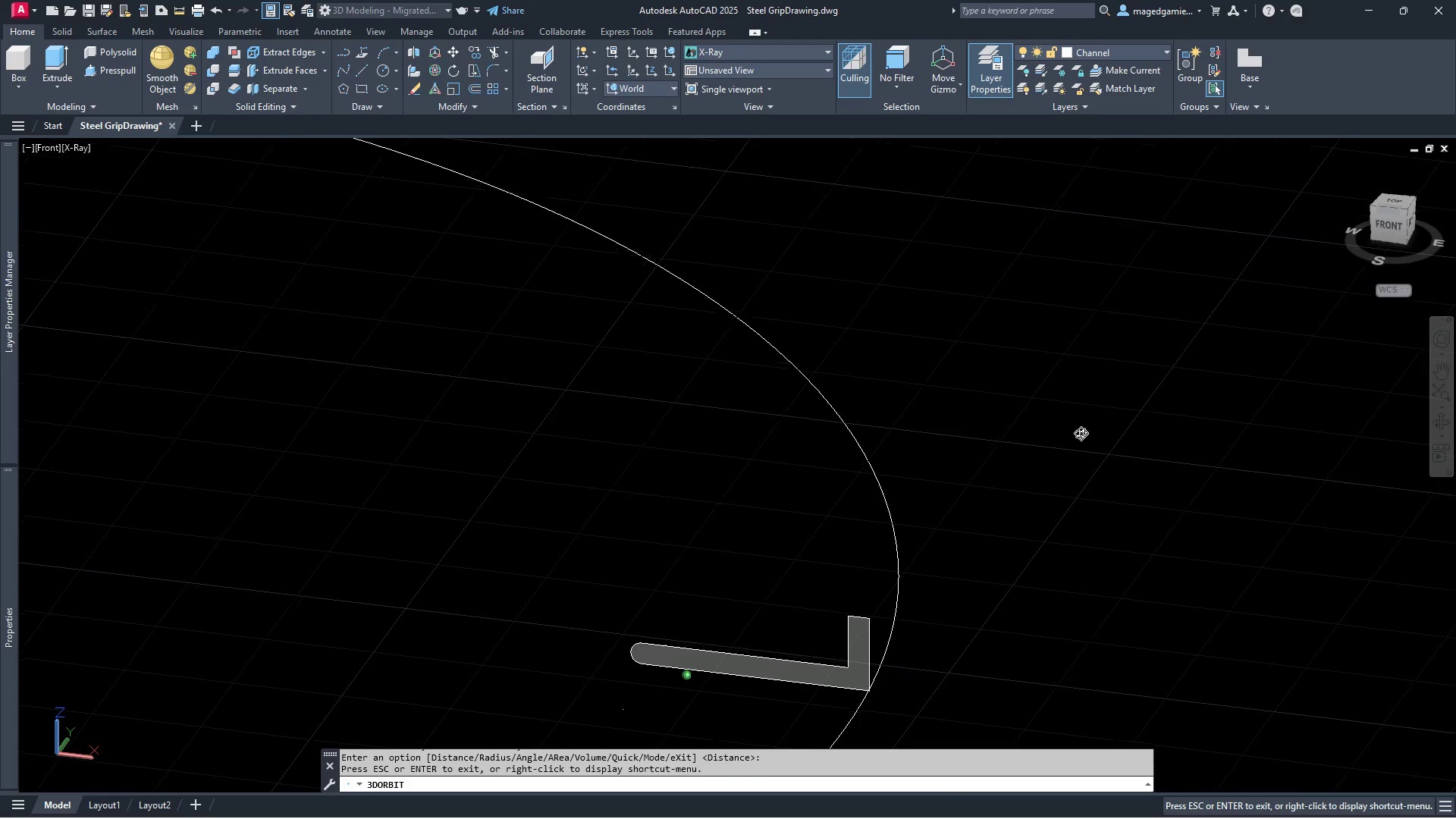 
left_click_drag(start_coordinate=[1082, 431], to_coordinate=[1025, 422])
 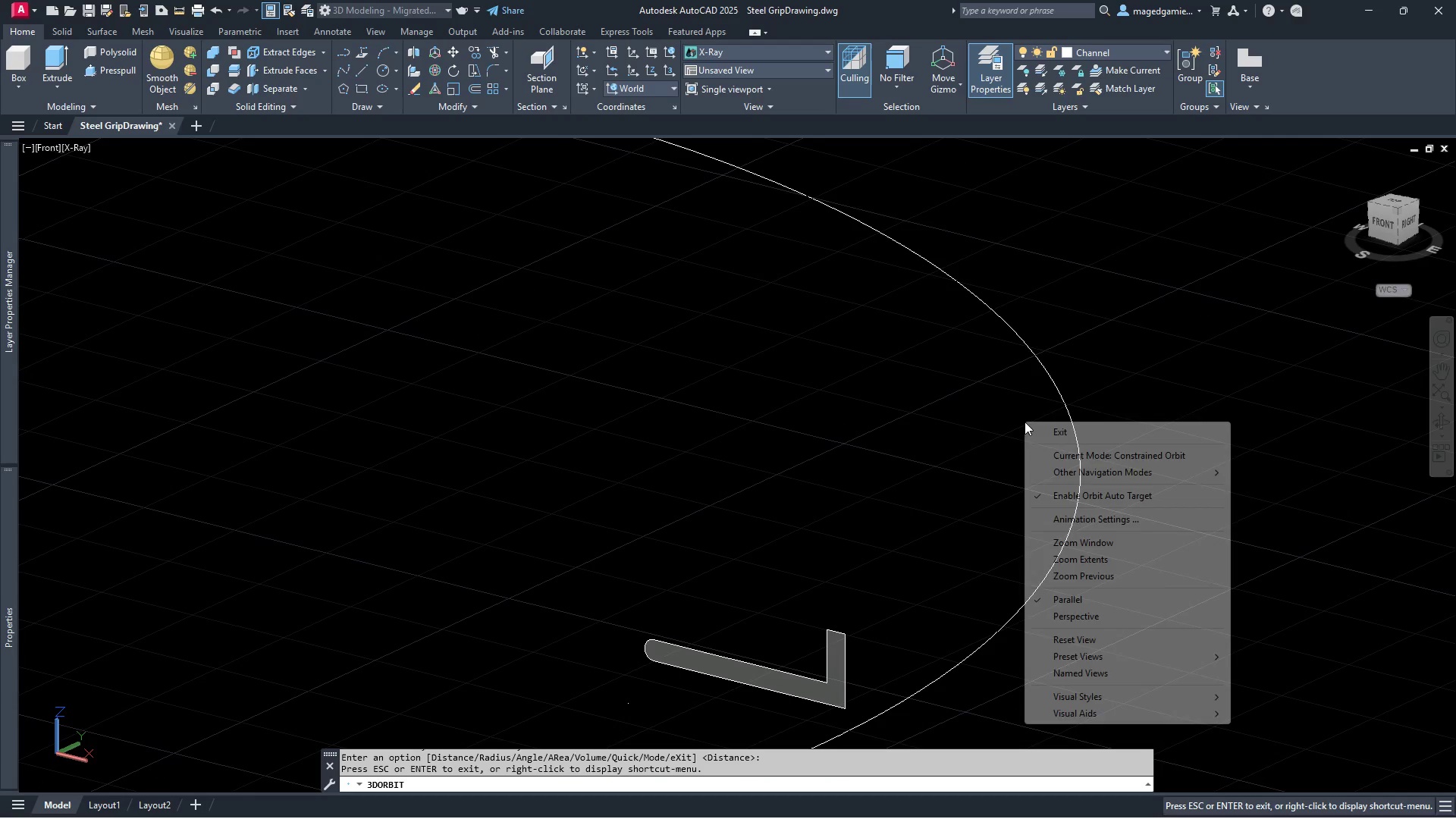 
right_click([1025, 422])
 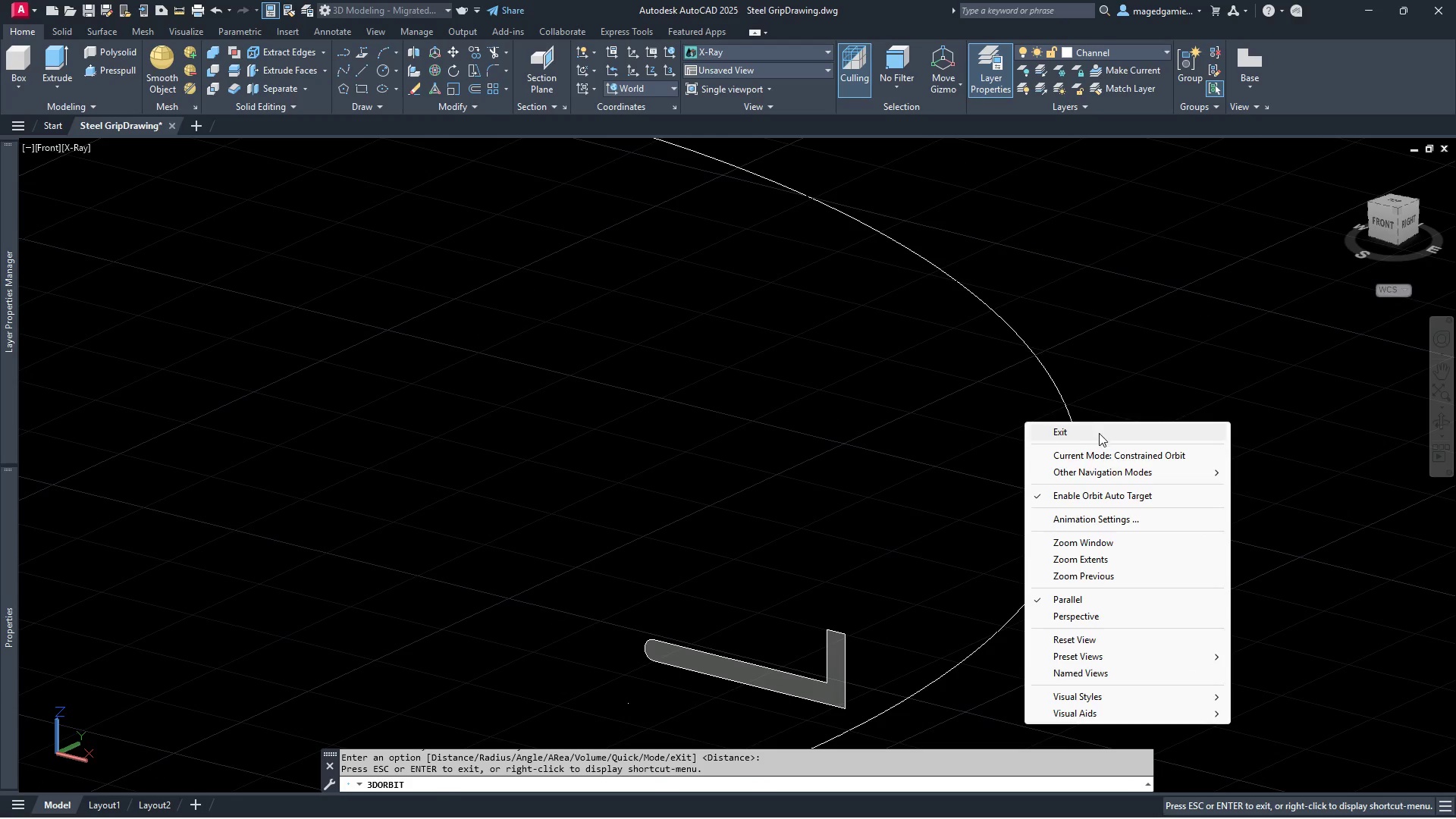 
left_click([1099, 433])
 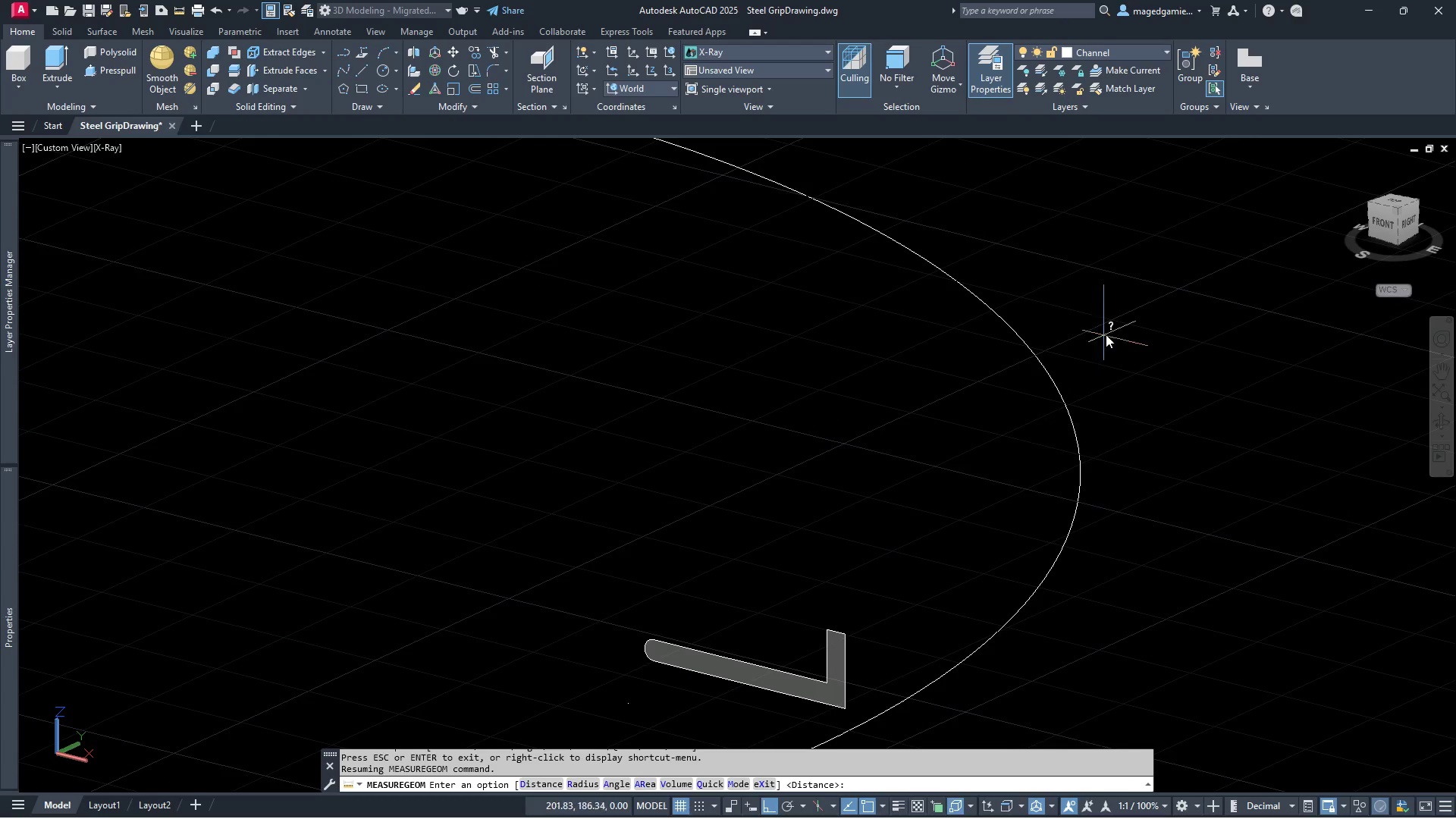 
scroll: coordinate [1106, 334], scroll_direction: down, amount: 2.0
 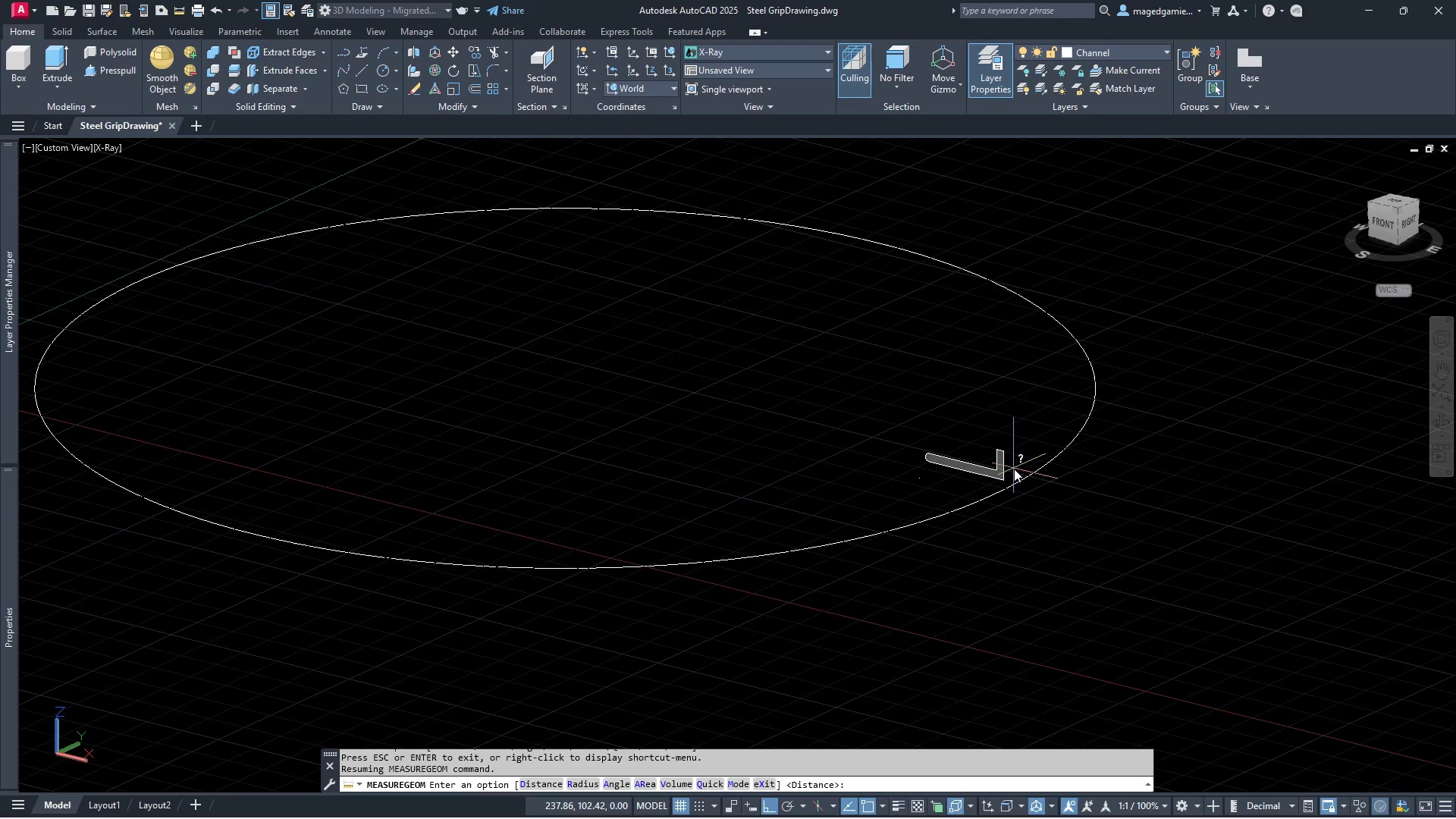 
left_click_drag(start_coordinate=[1014, 469], to_coordinate=[1009, 469])
 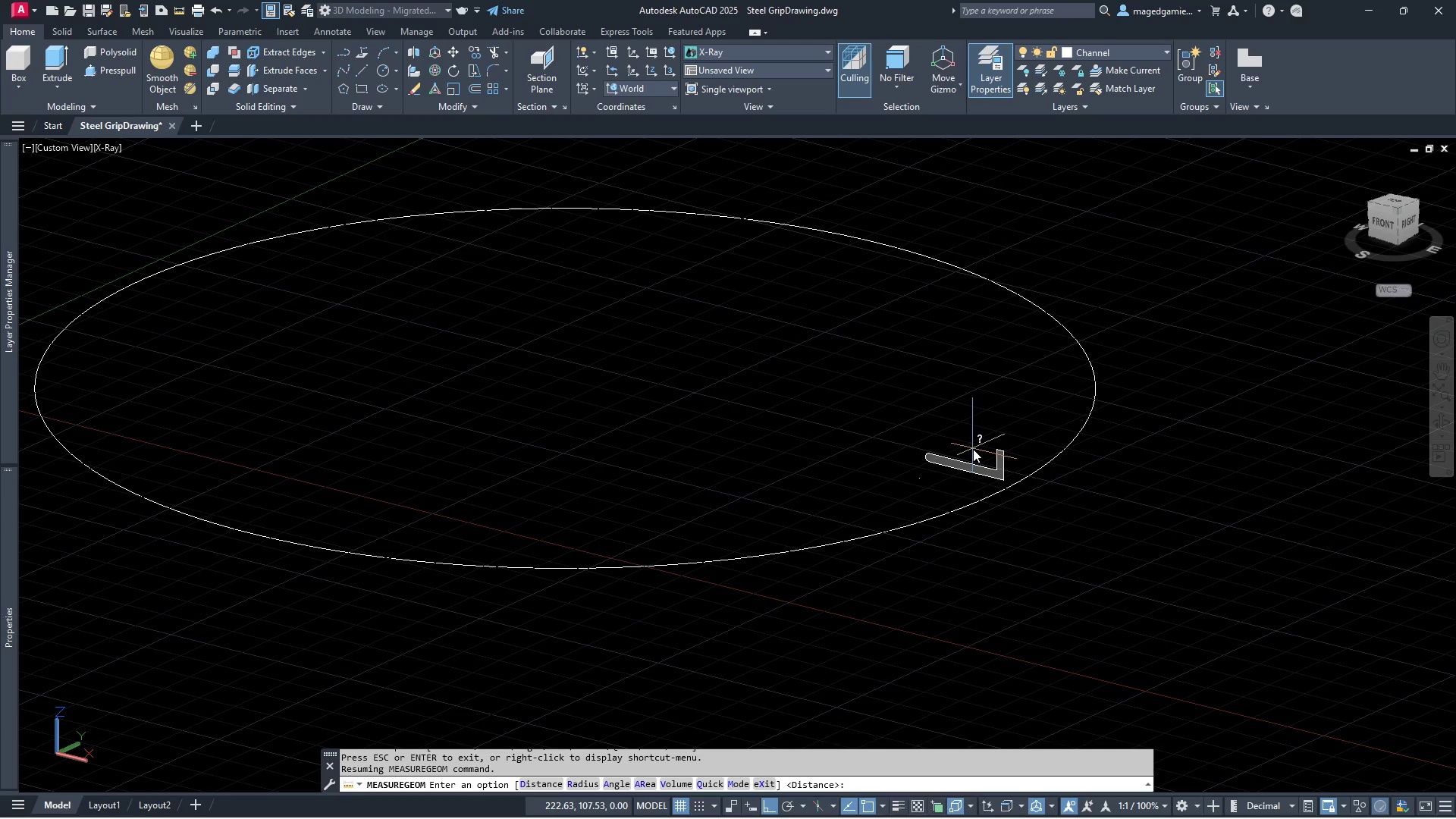 
hold_key(key=Escape, duration=12.62)
 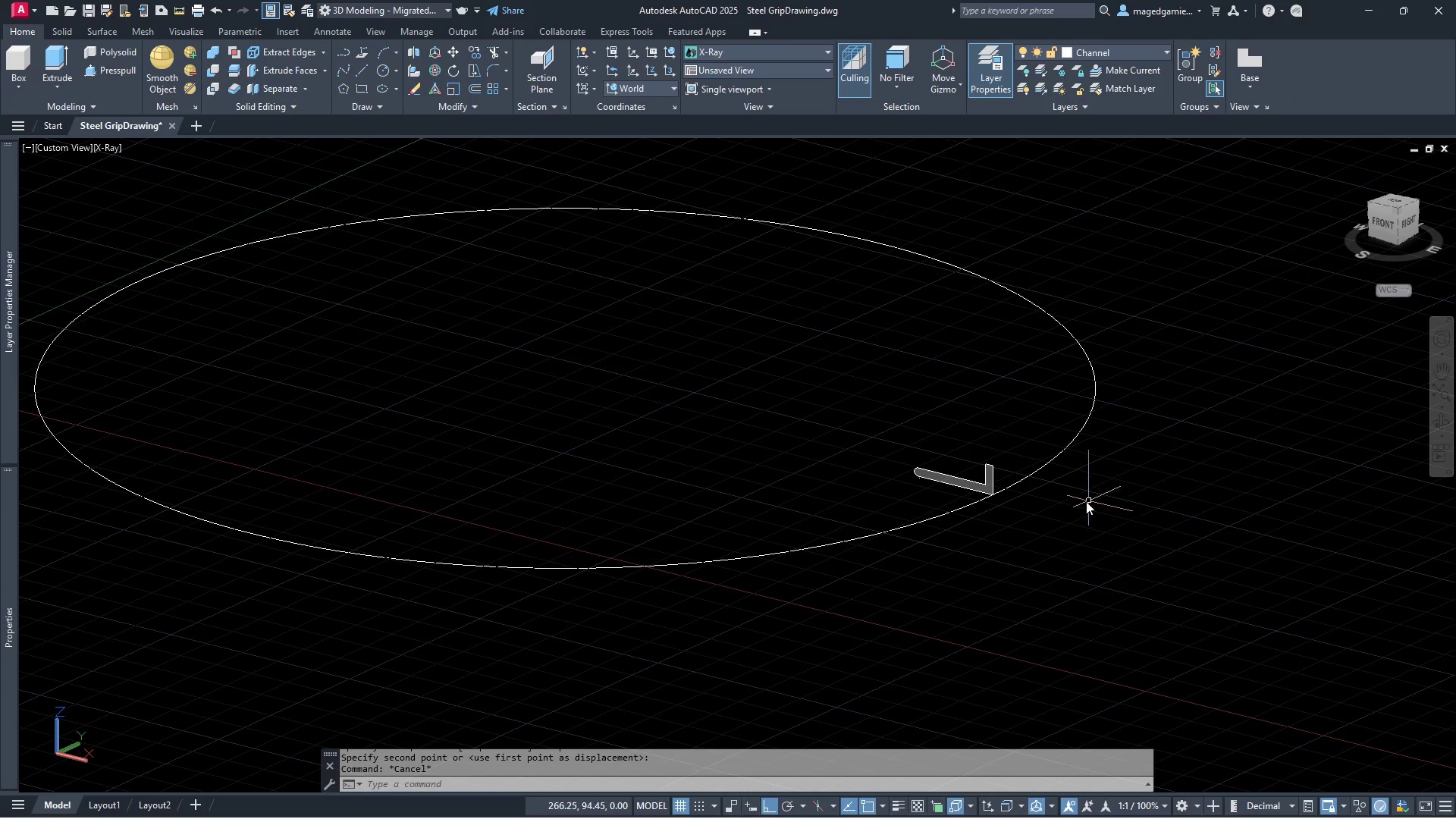 
left_click([1000, 465])
 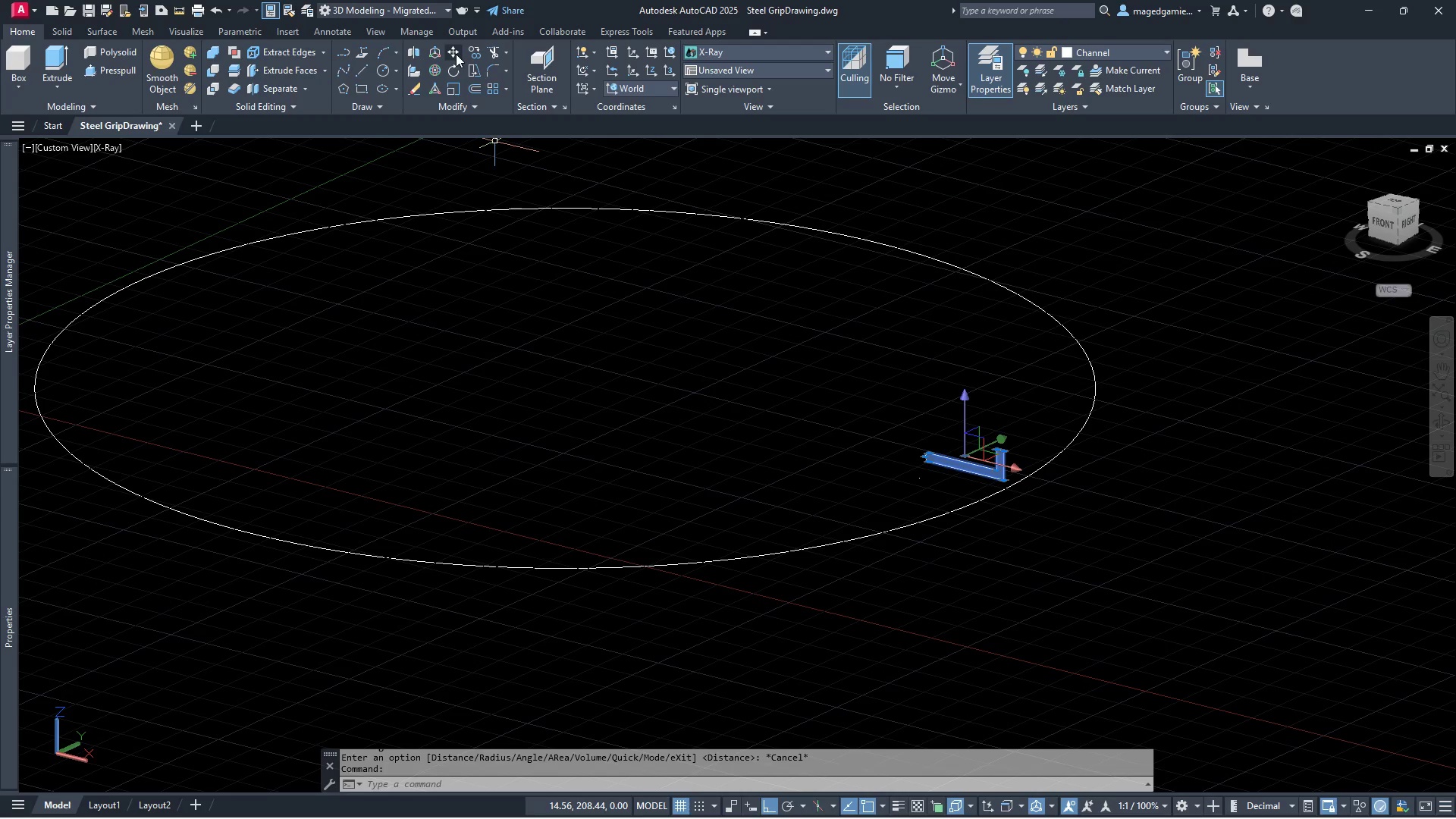 
left_click([451, 51])
 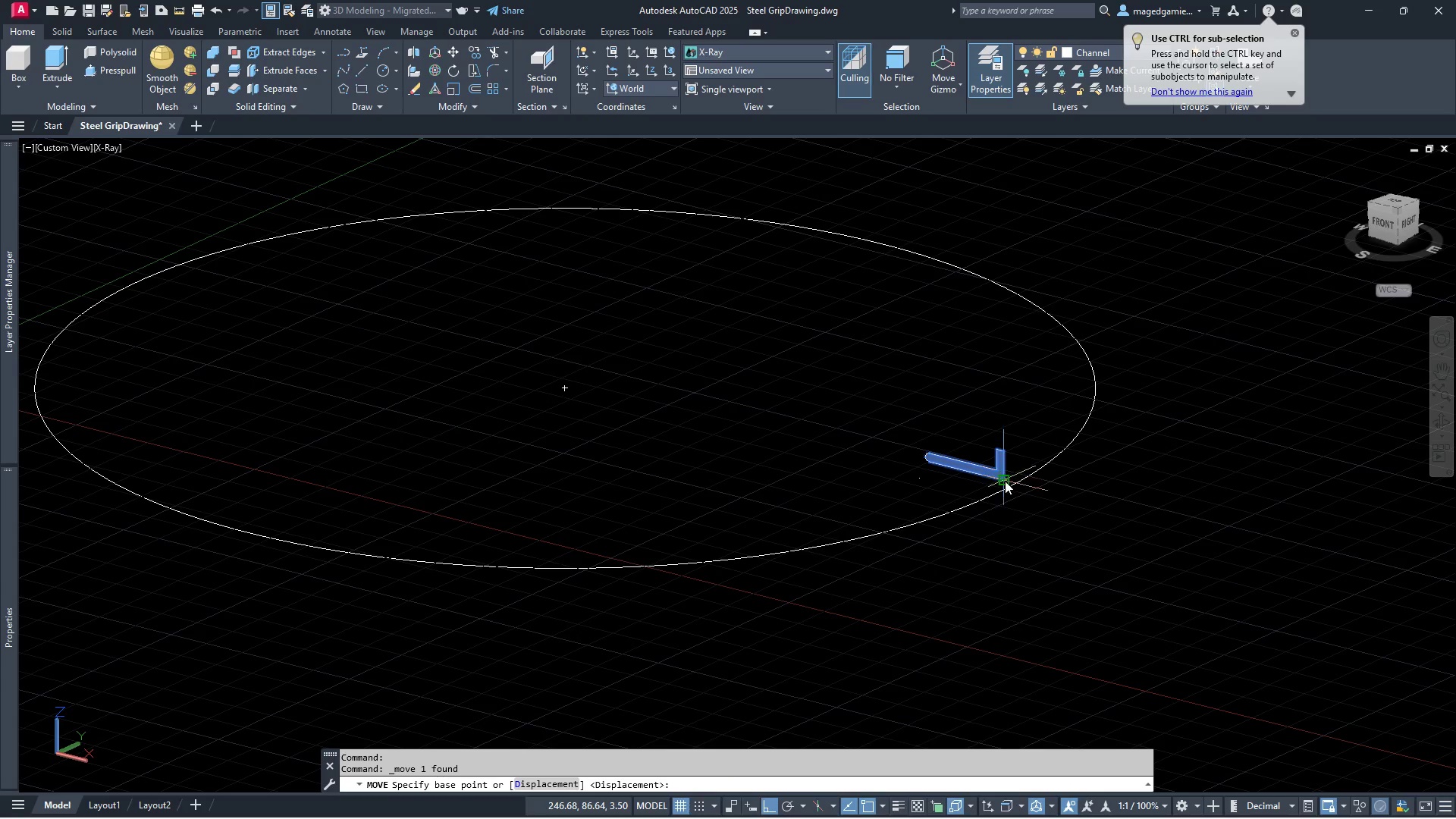 
left_click([1005, 482])
 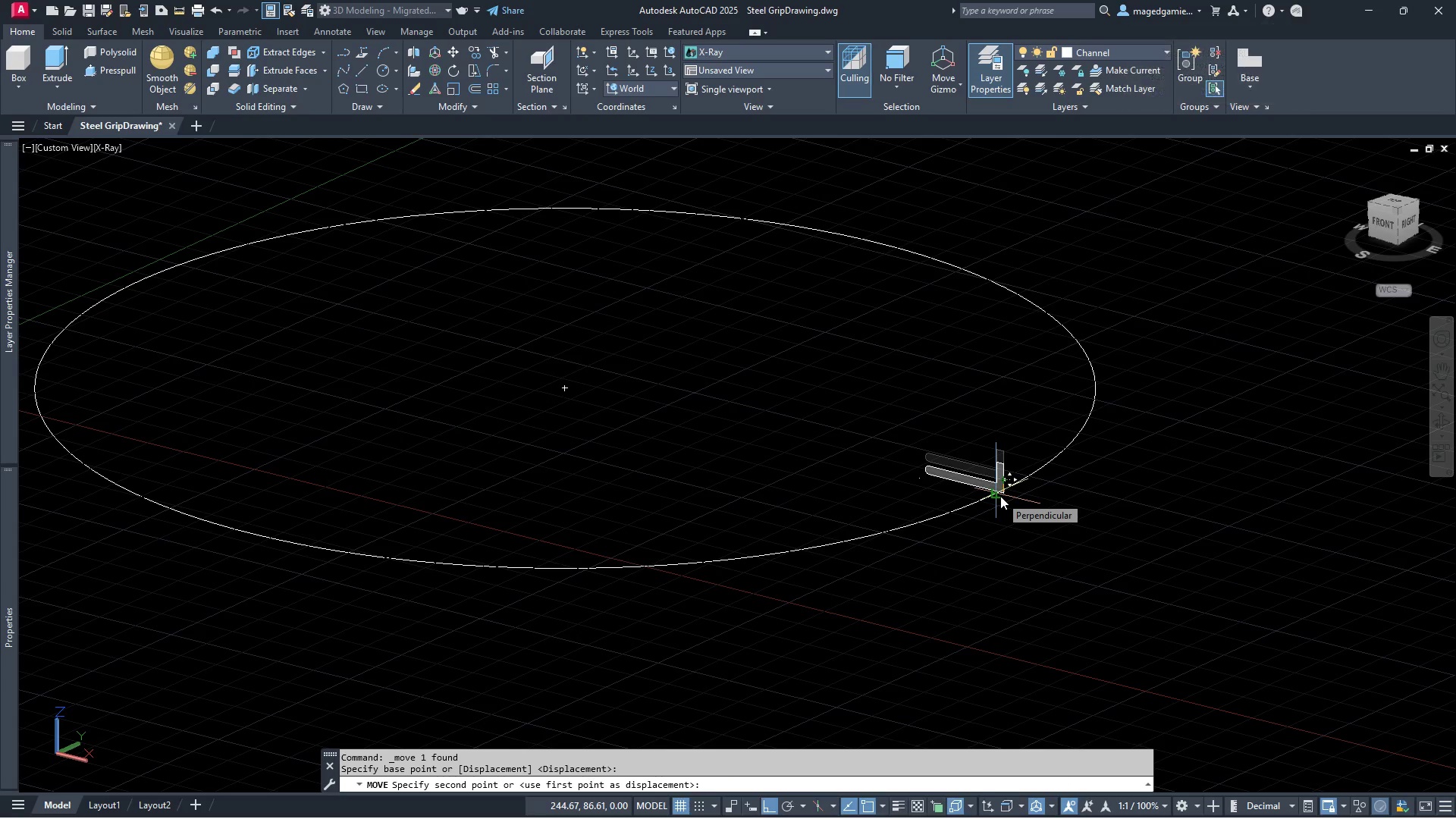 
left_click([995, 497])
 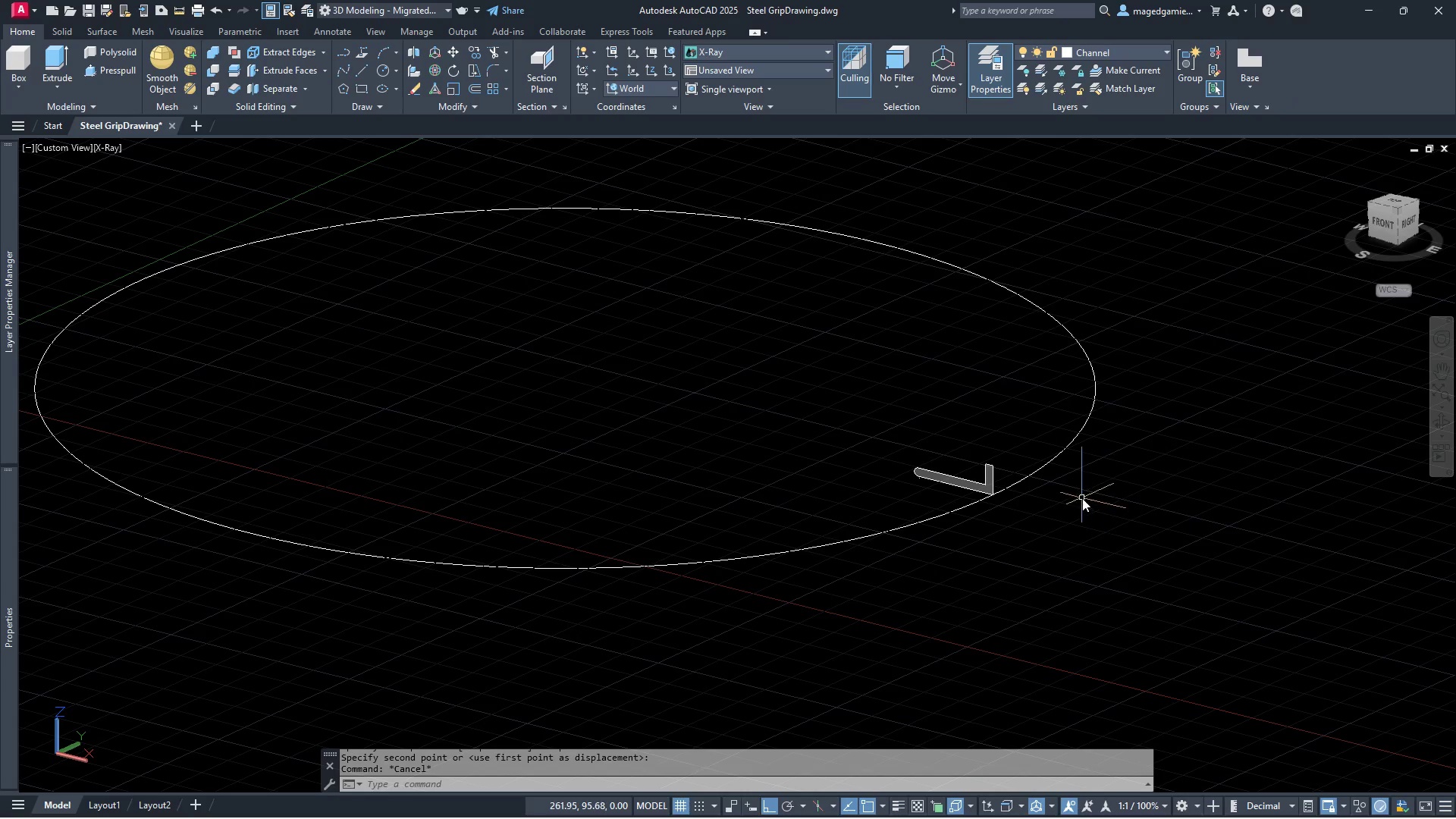 
scroll: coordinate [1092, 503], scroll_direction: down, amount: 1.0
 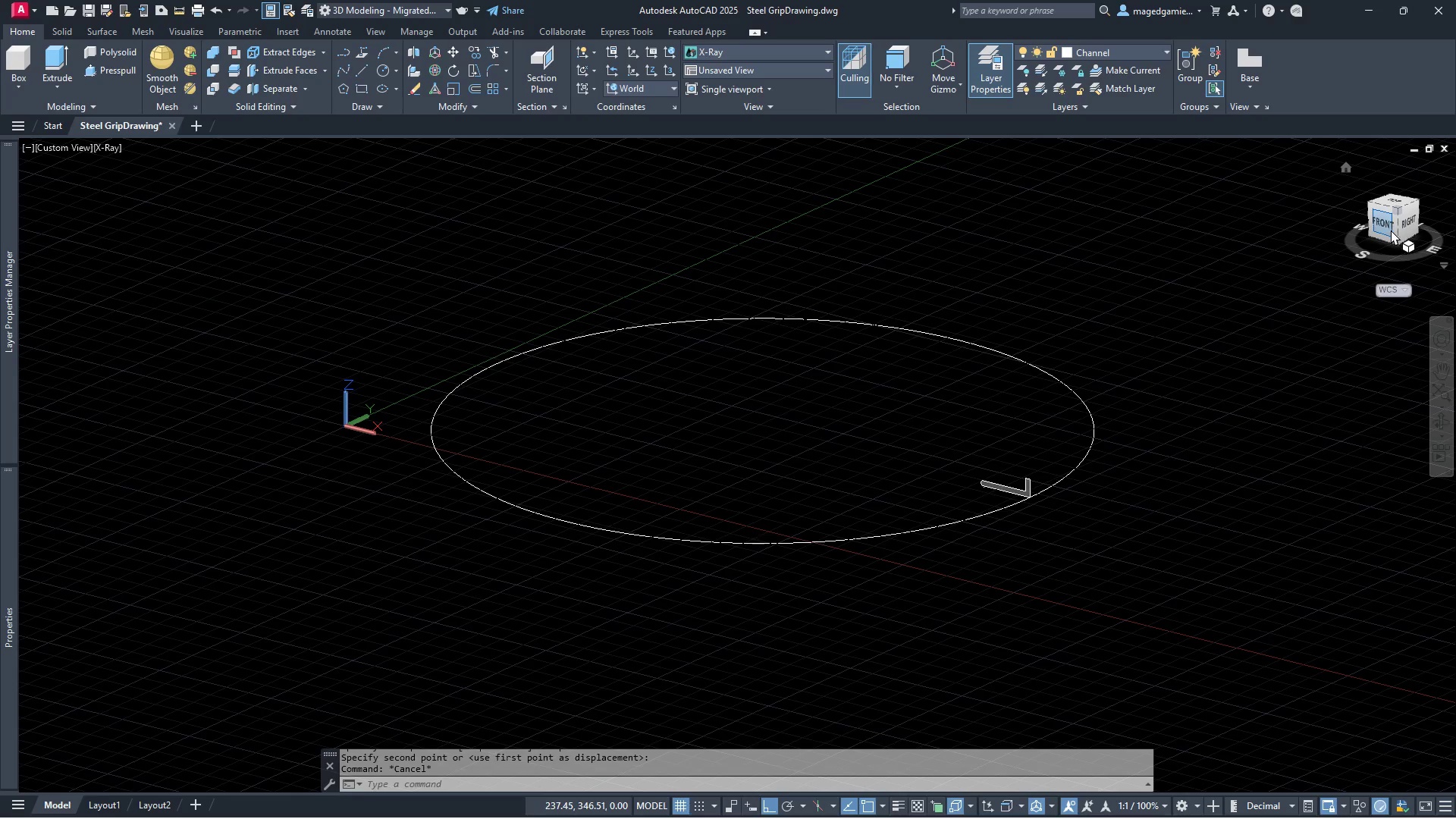 
left_click([1385, 227])
 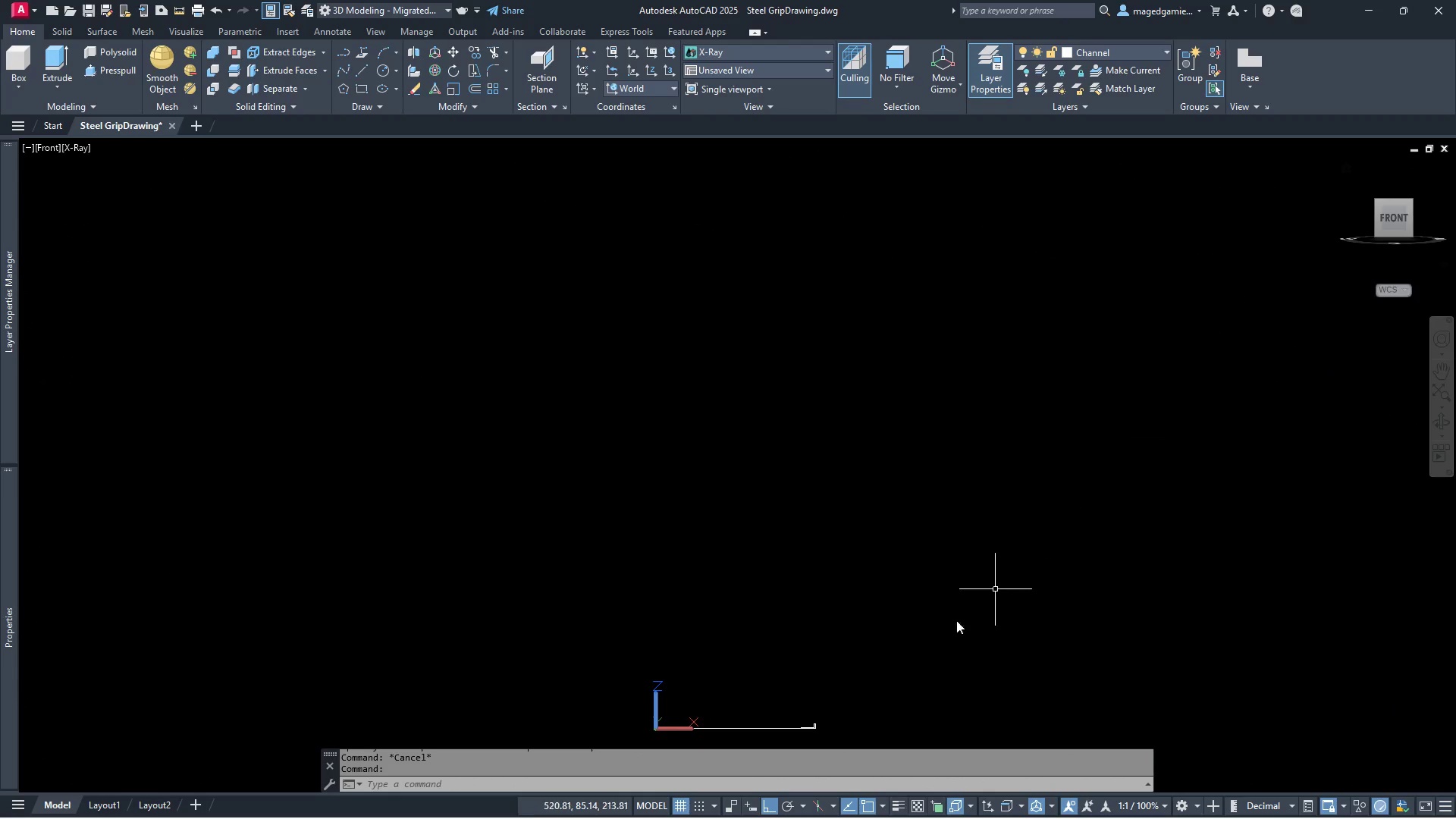 
scroll: coordinate [774, 739], scroll_direction: up, amount: 3.0
 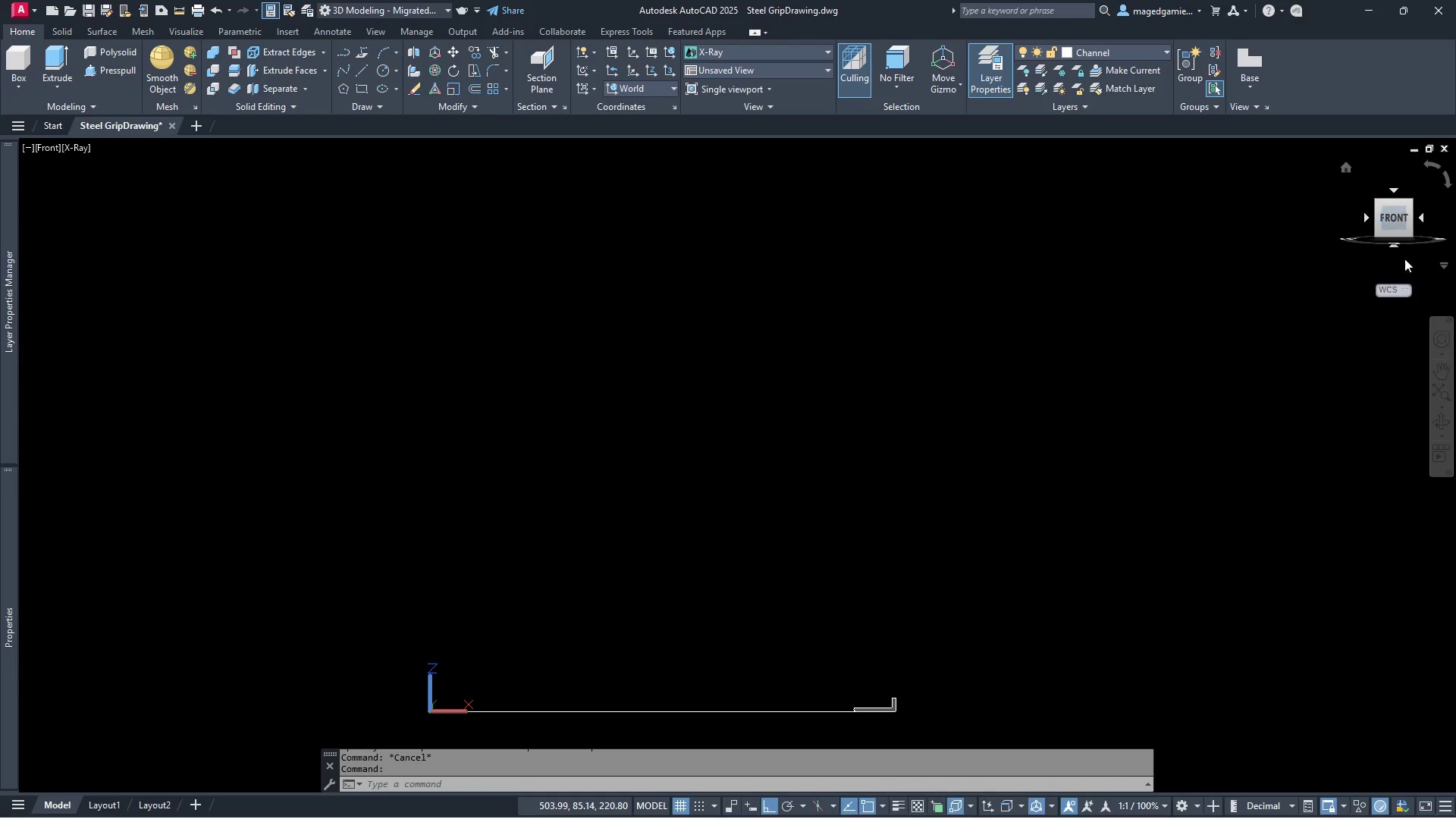 
left_click([1440, 425])
 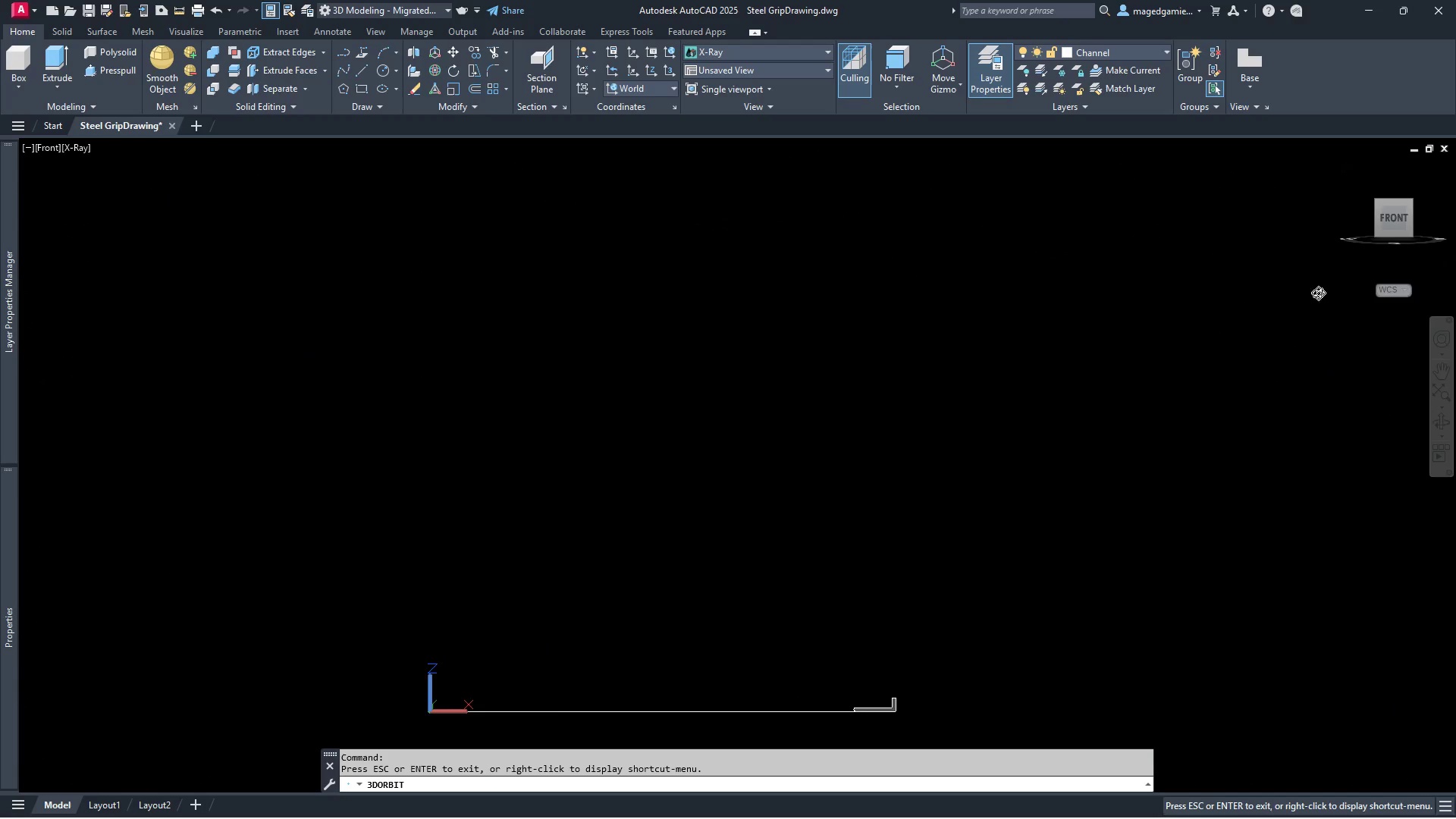 
left_click_drag(start_coordinate=[1306, 313], to_coordinate=[1197, 402])
 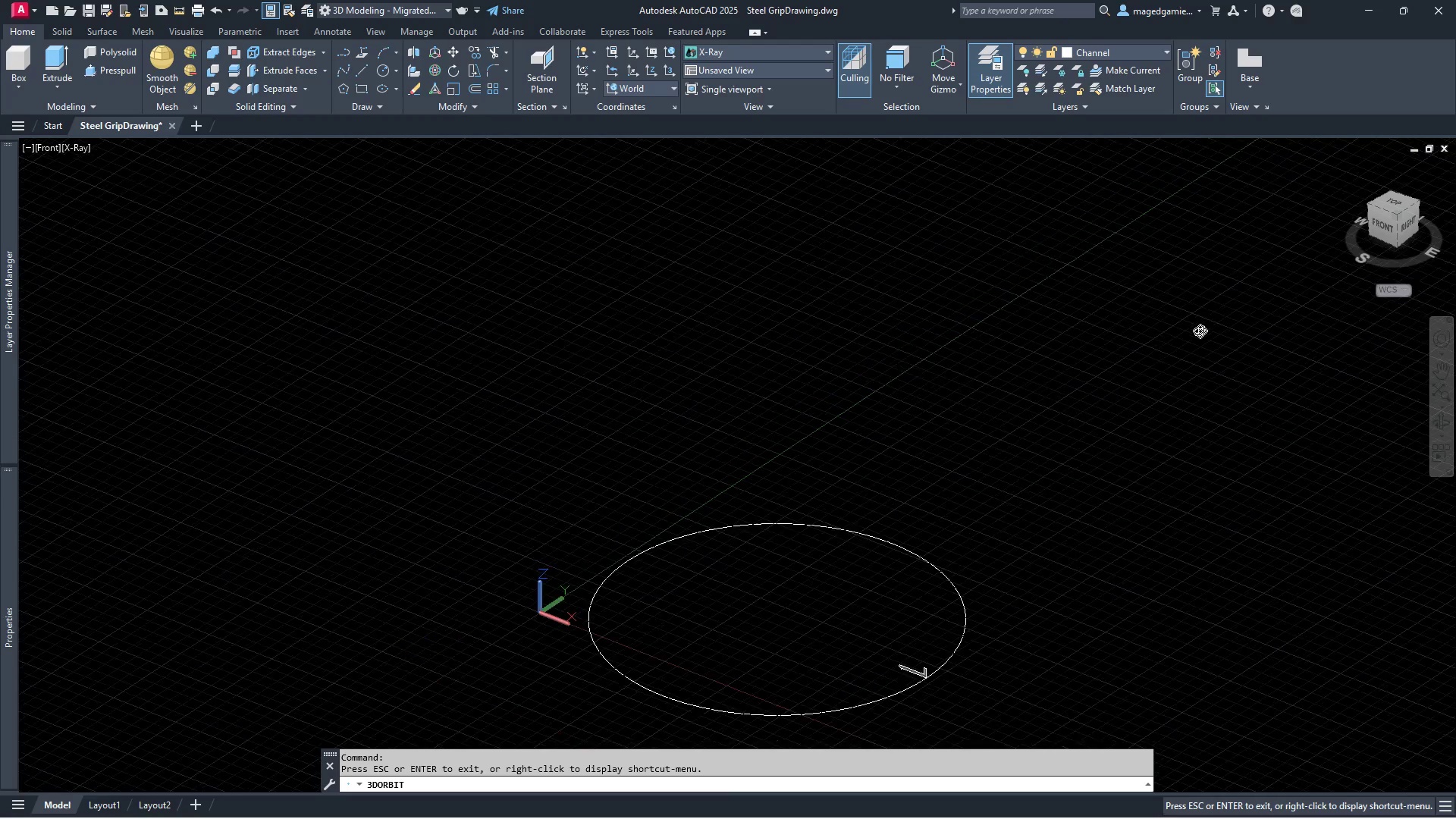 
scroll: coordinate [1164, 444], scroll_direction: down, amount: 5.0
 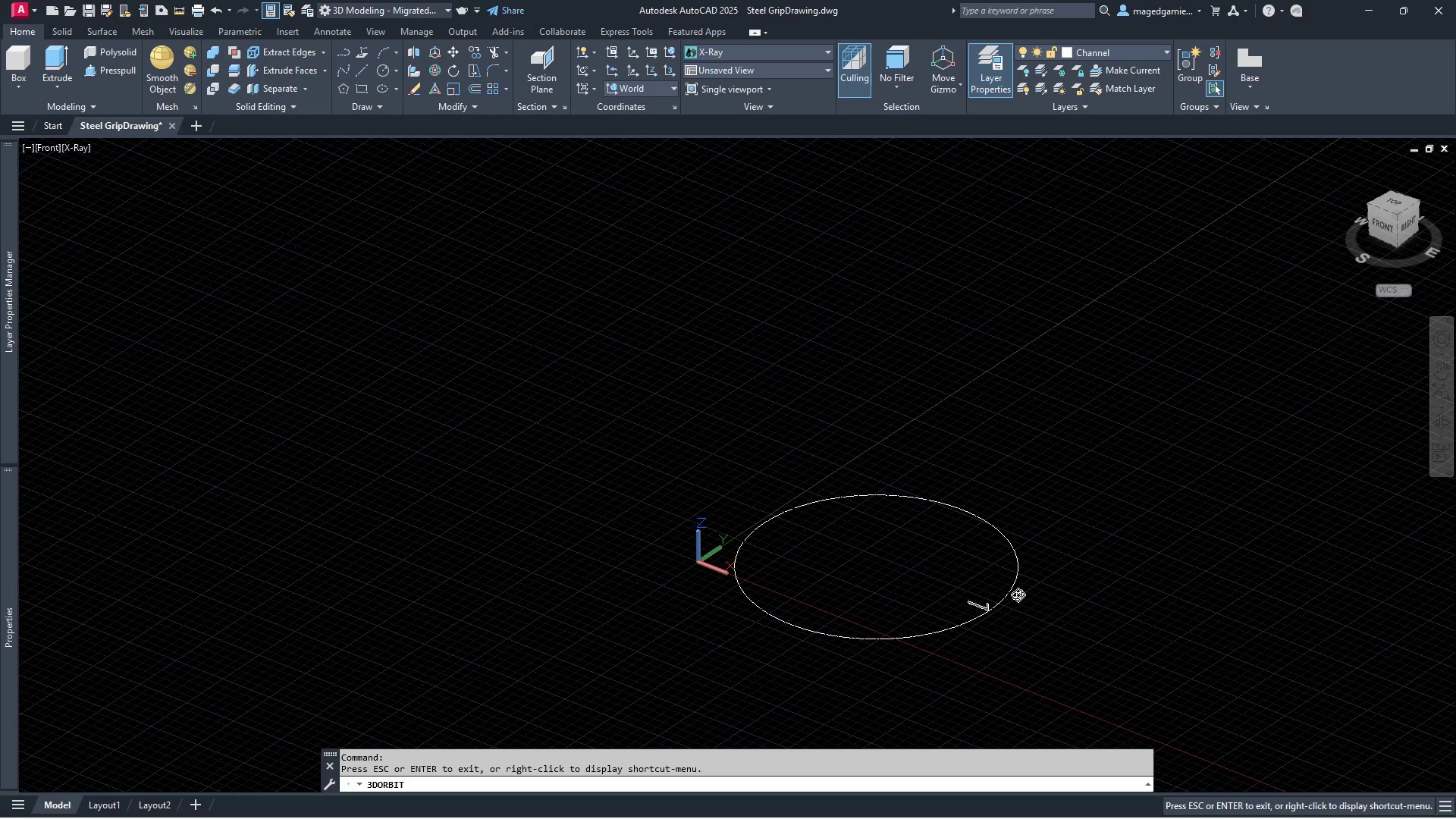 
scroll: coordinate [952, 647], scroll_direction: up, amount: 11.0
 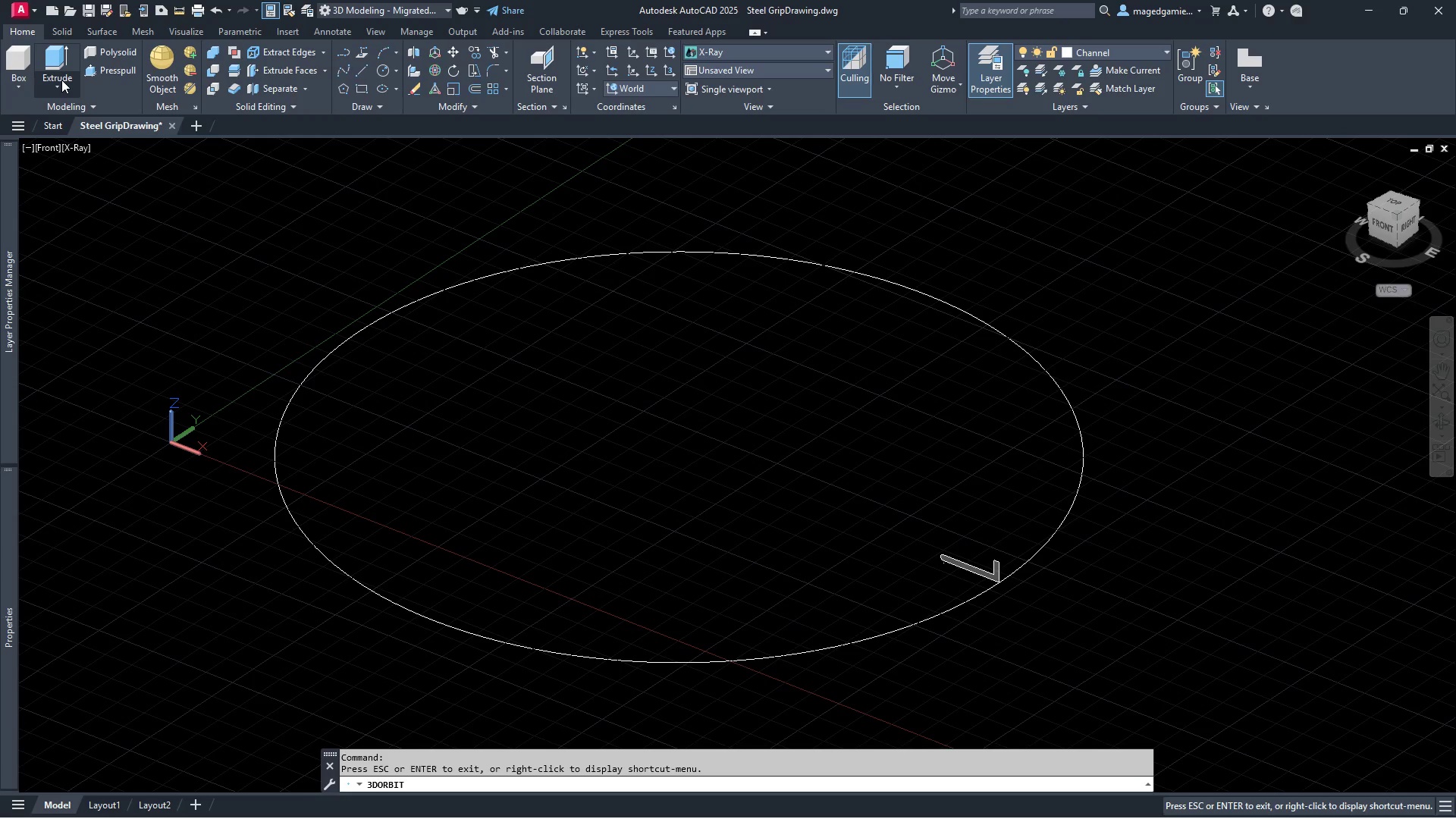 
left_click([61, 86])
 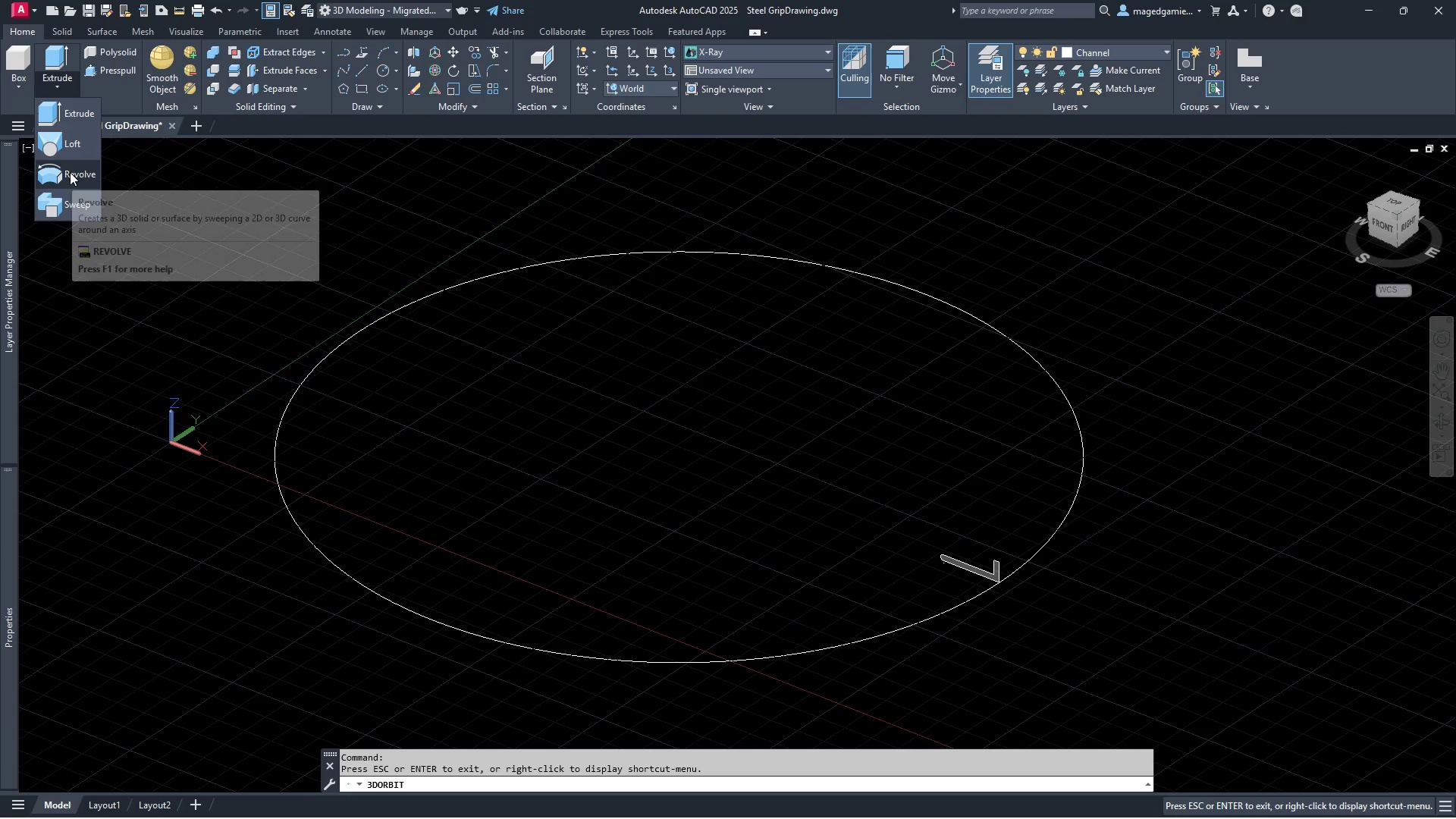 
left_click([70, 172])
 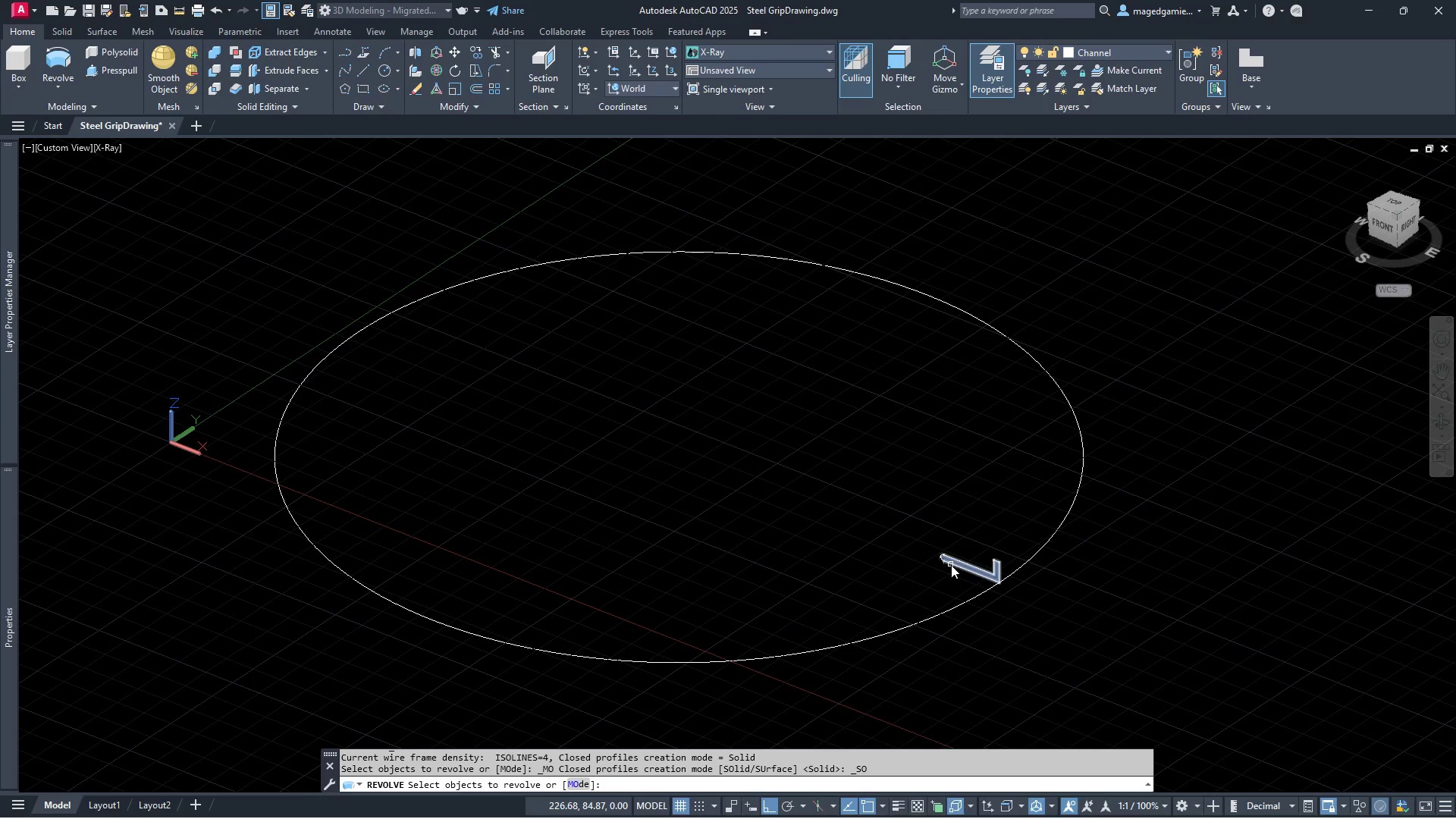 
left_click([951, 562])
 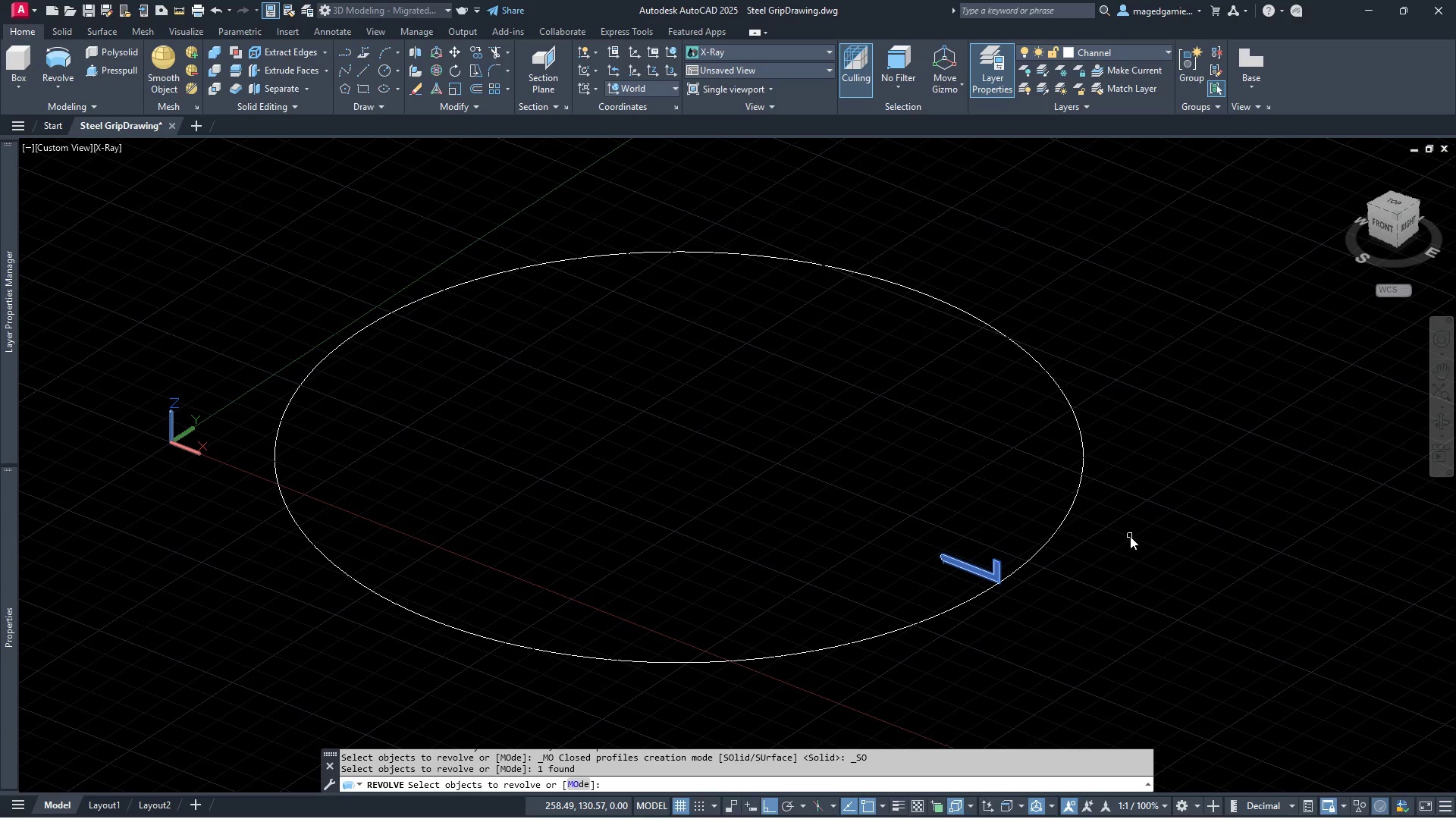 
wait(24.28)
 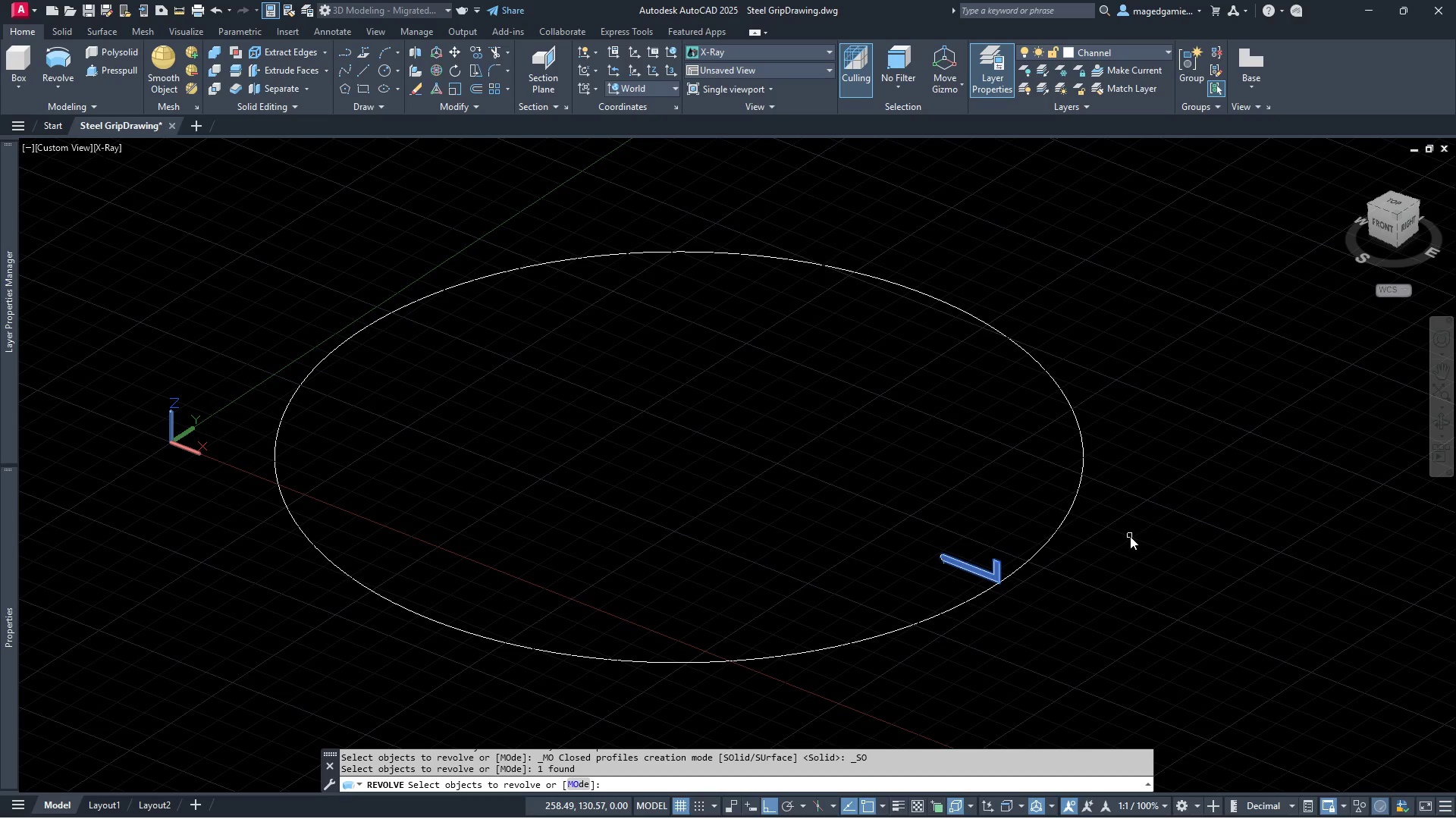 
right_click([1130, 536])
 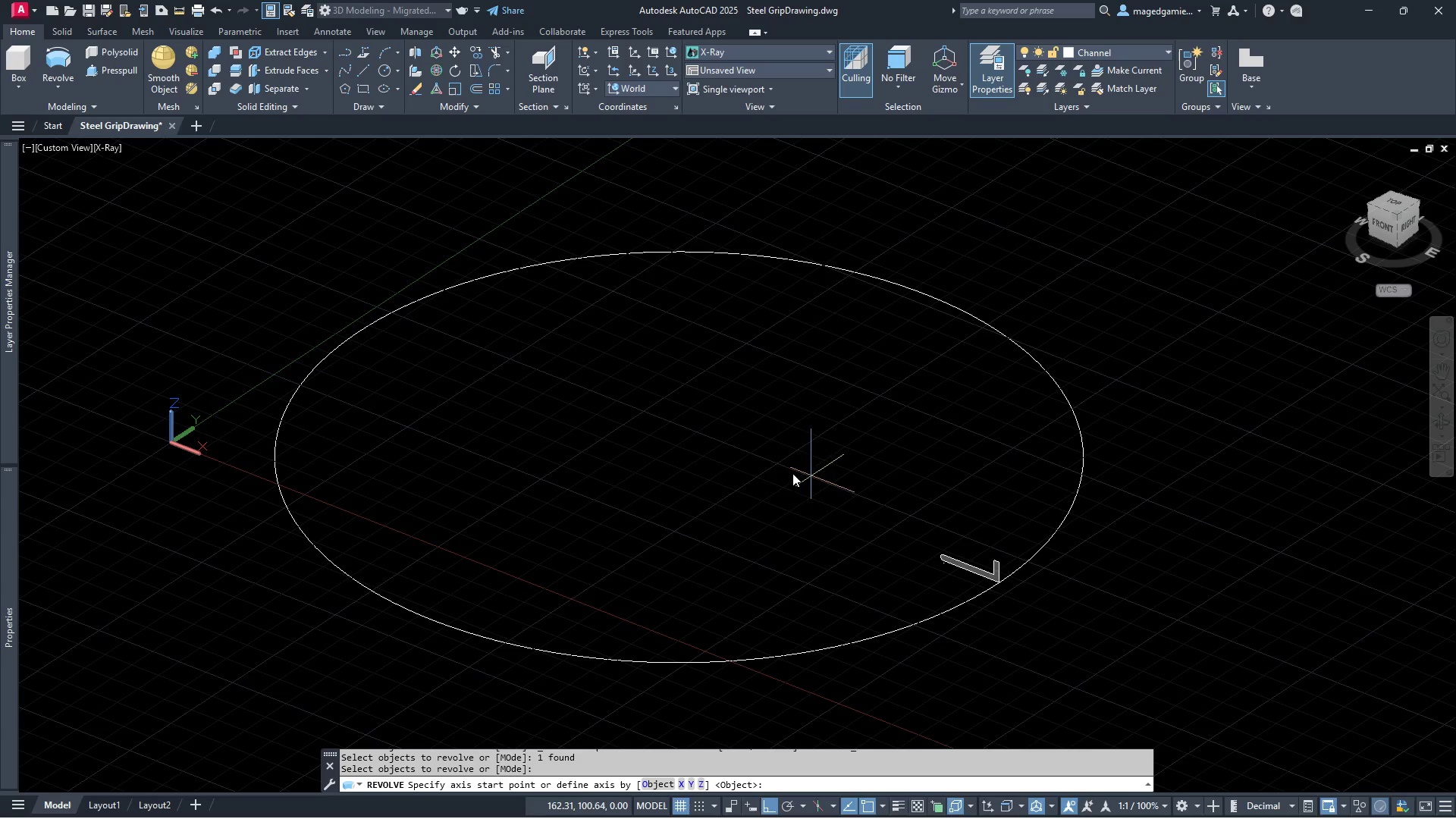 
wait(10.45)
 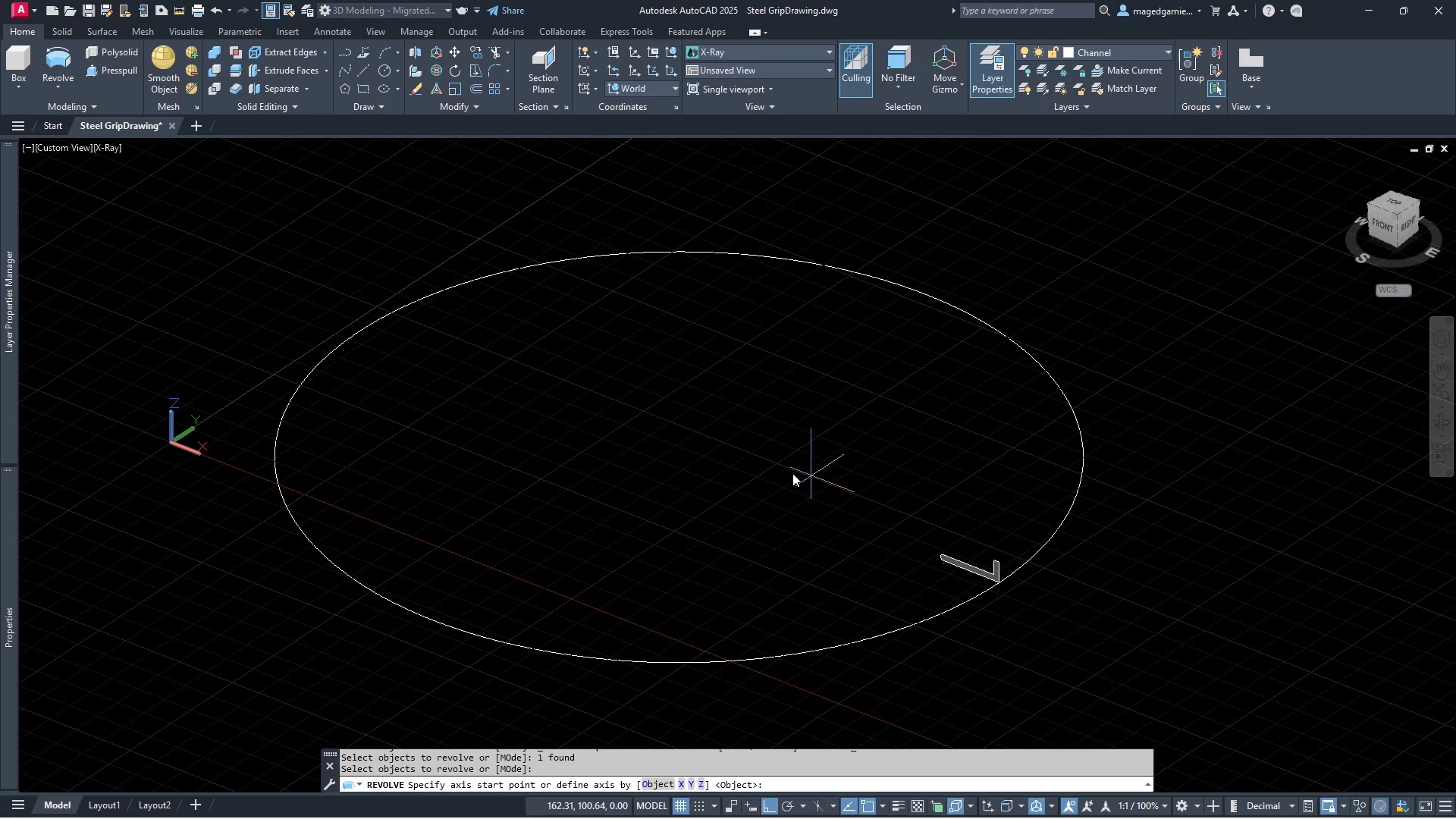 
left_click([681, 460])
 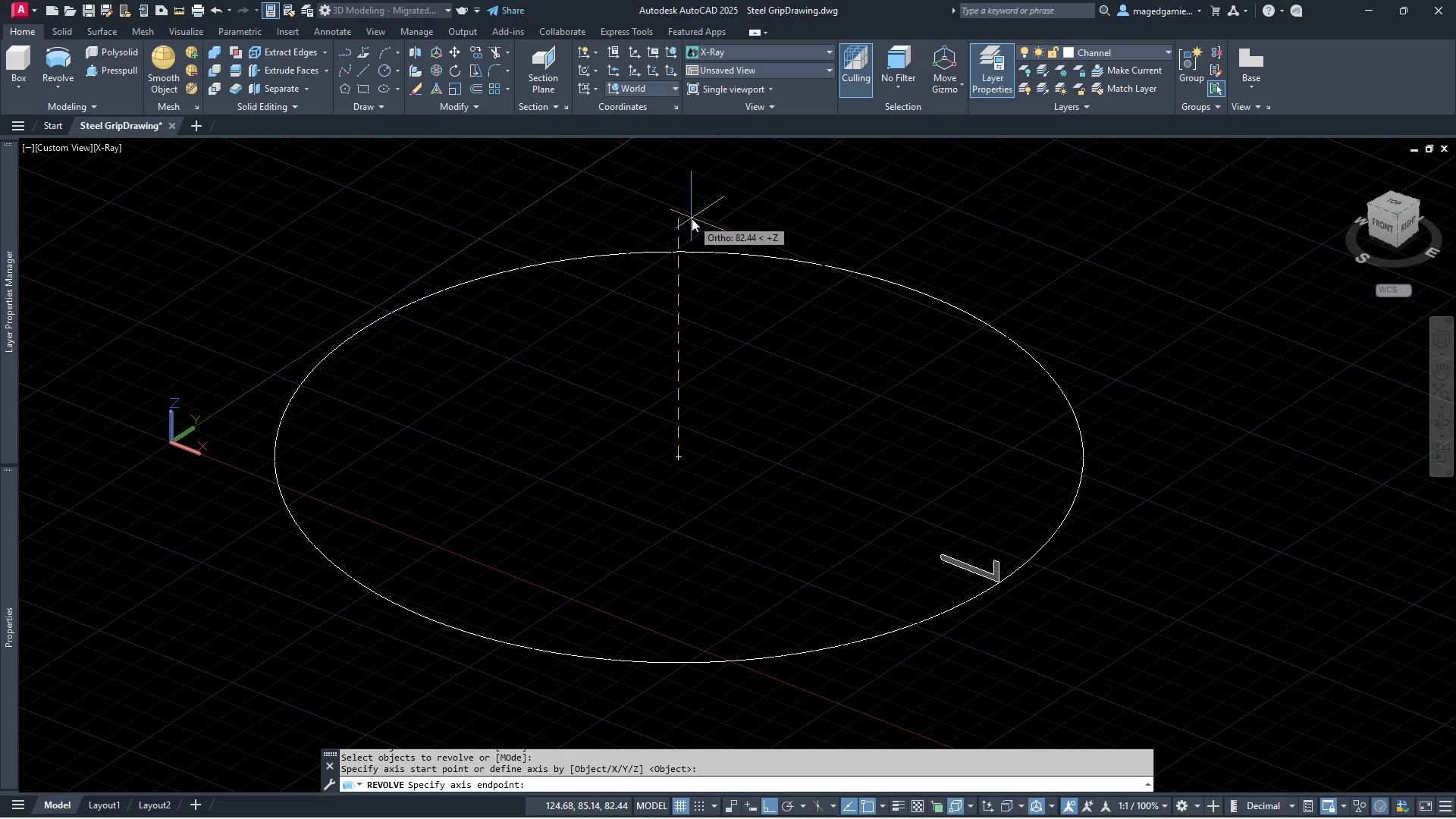 
wait(5.56)
 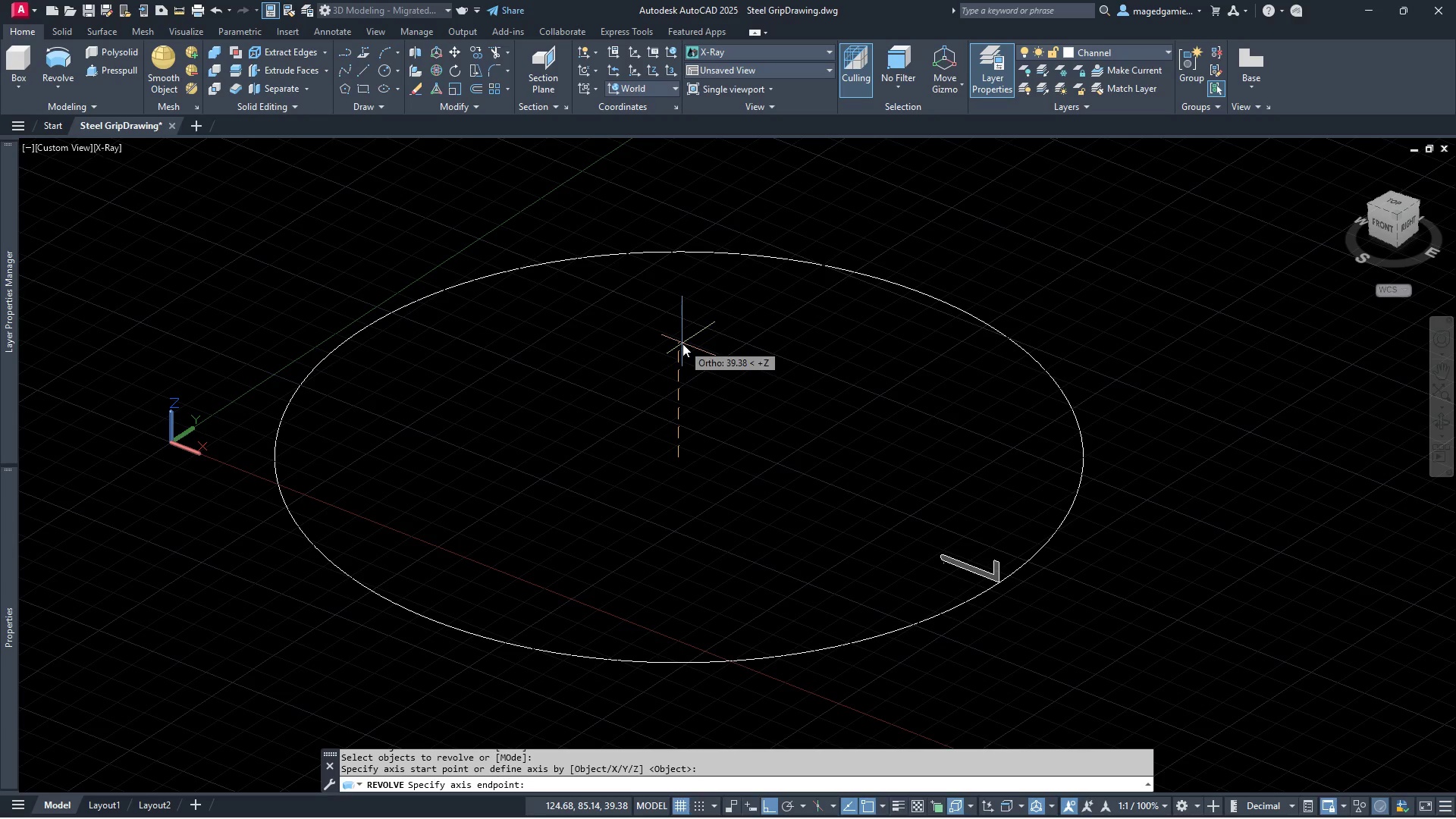 
left_click([692, 218])
 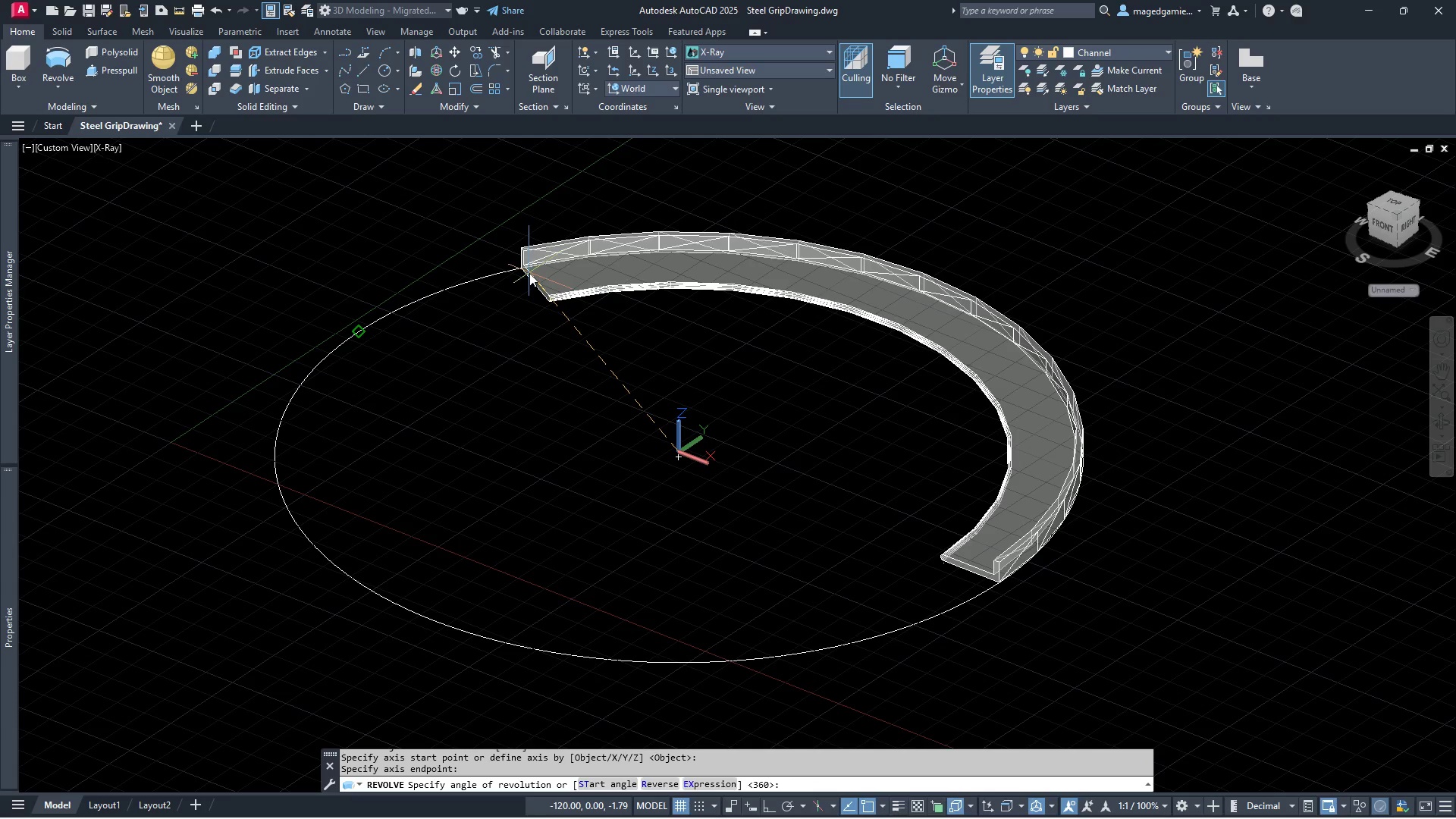 
type(170)
 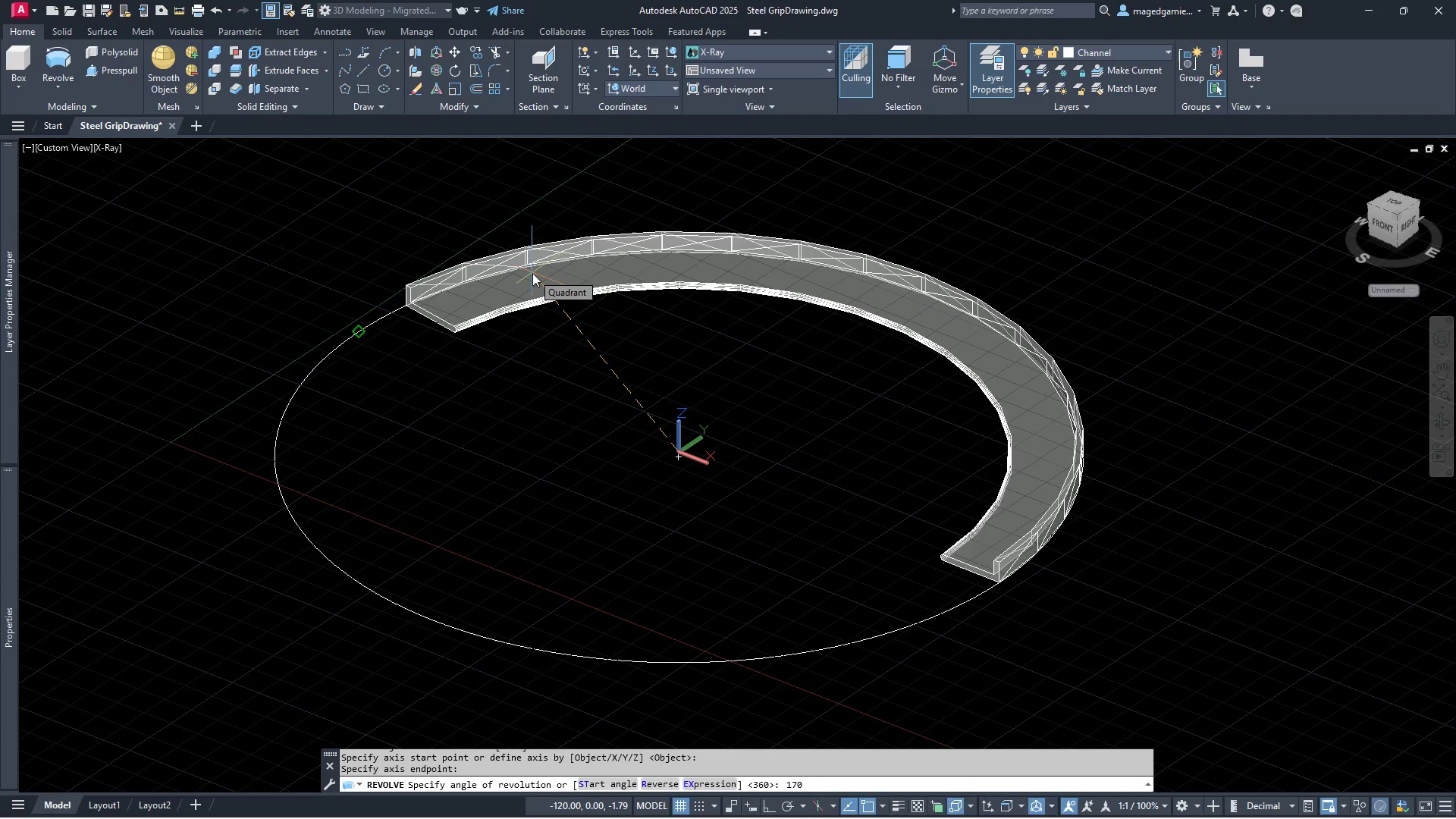 
key(Enter)
 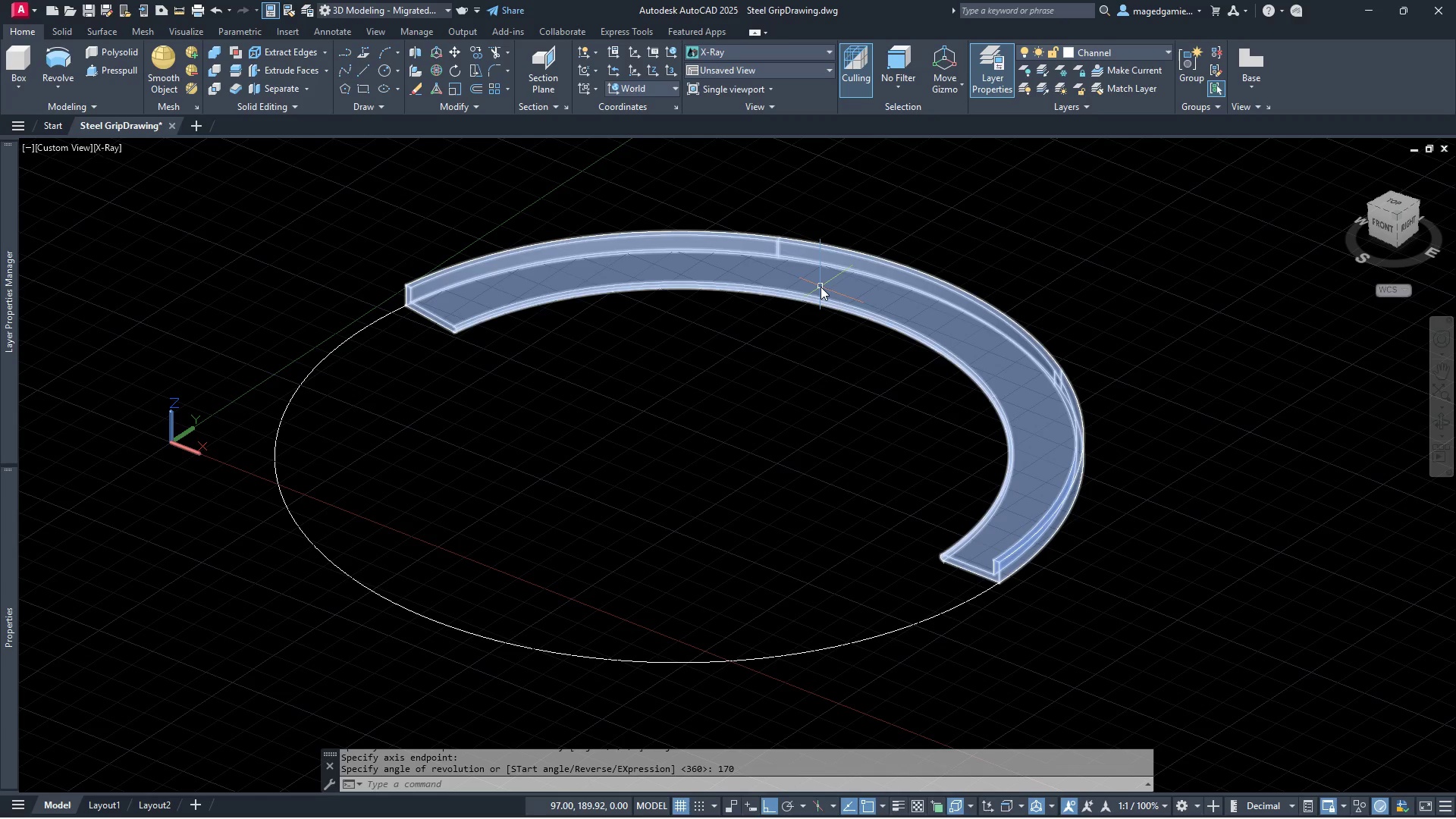 
left_click([821, 287])
 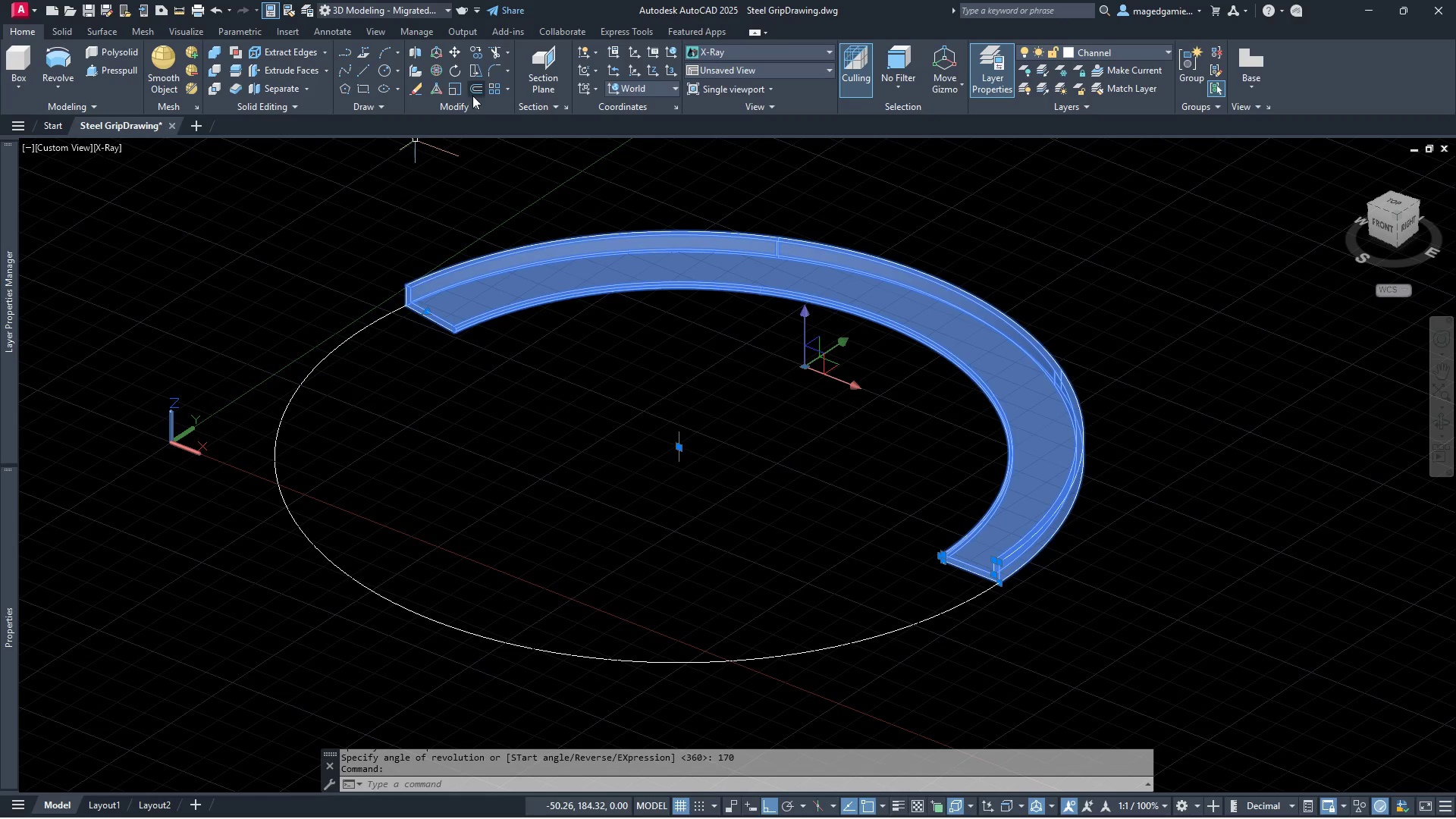 
left_click([465, 105])
 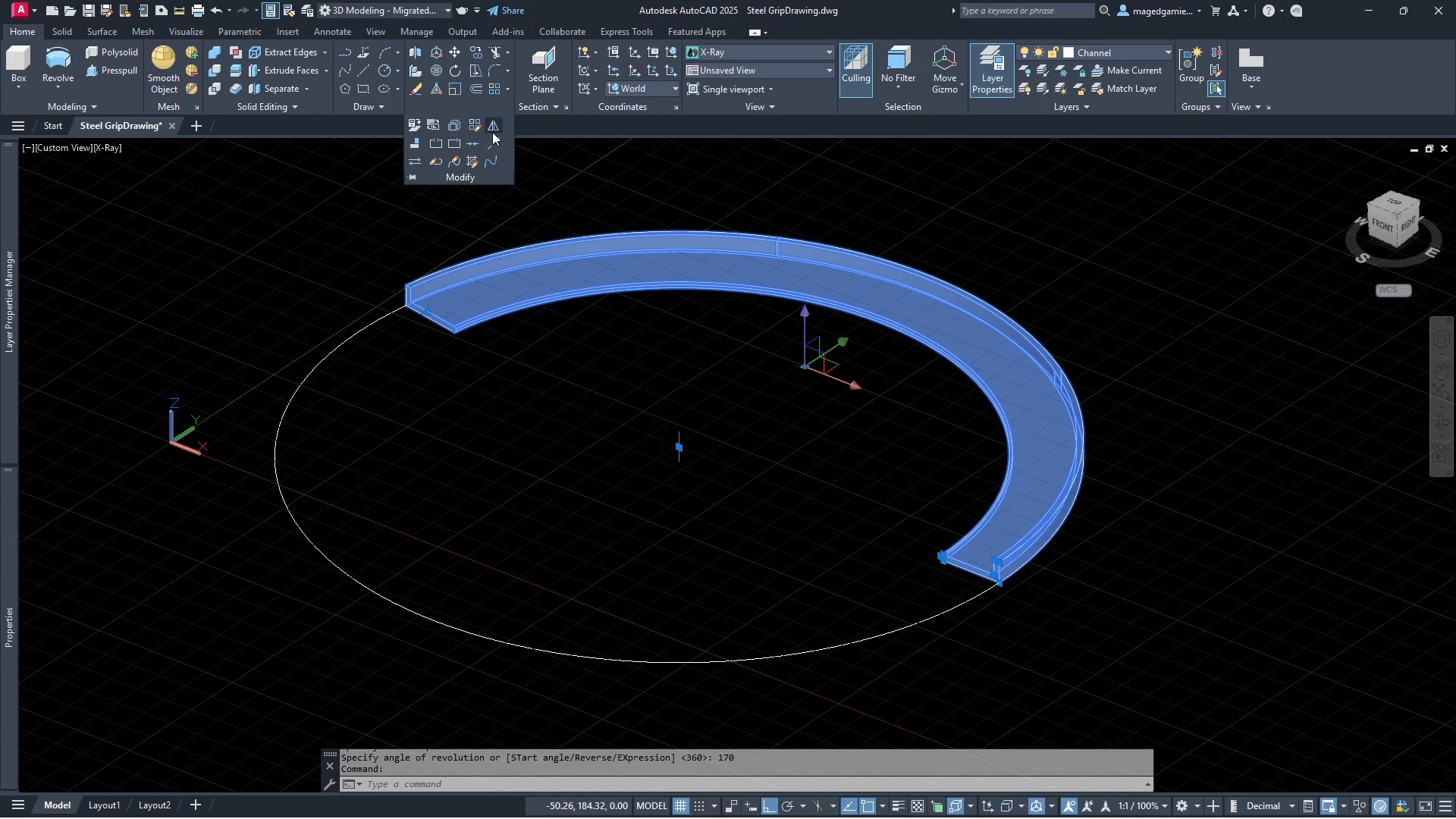 
left_click([492, 125])
 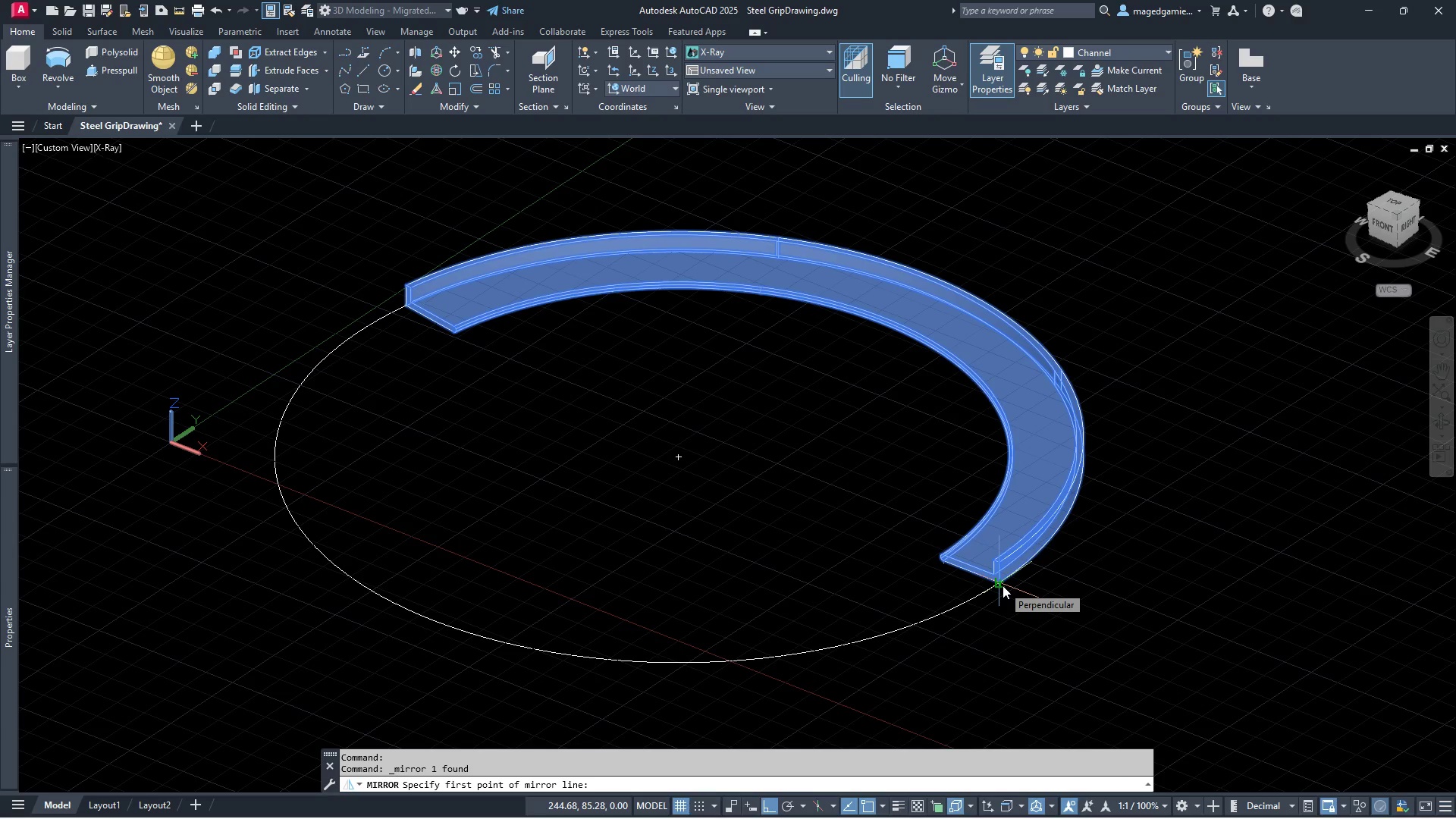 
wait(6.17)
 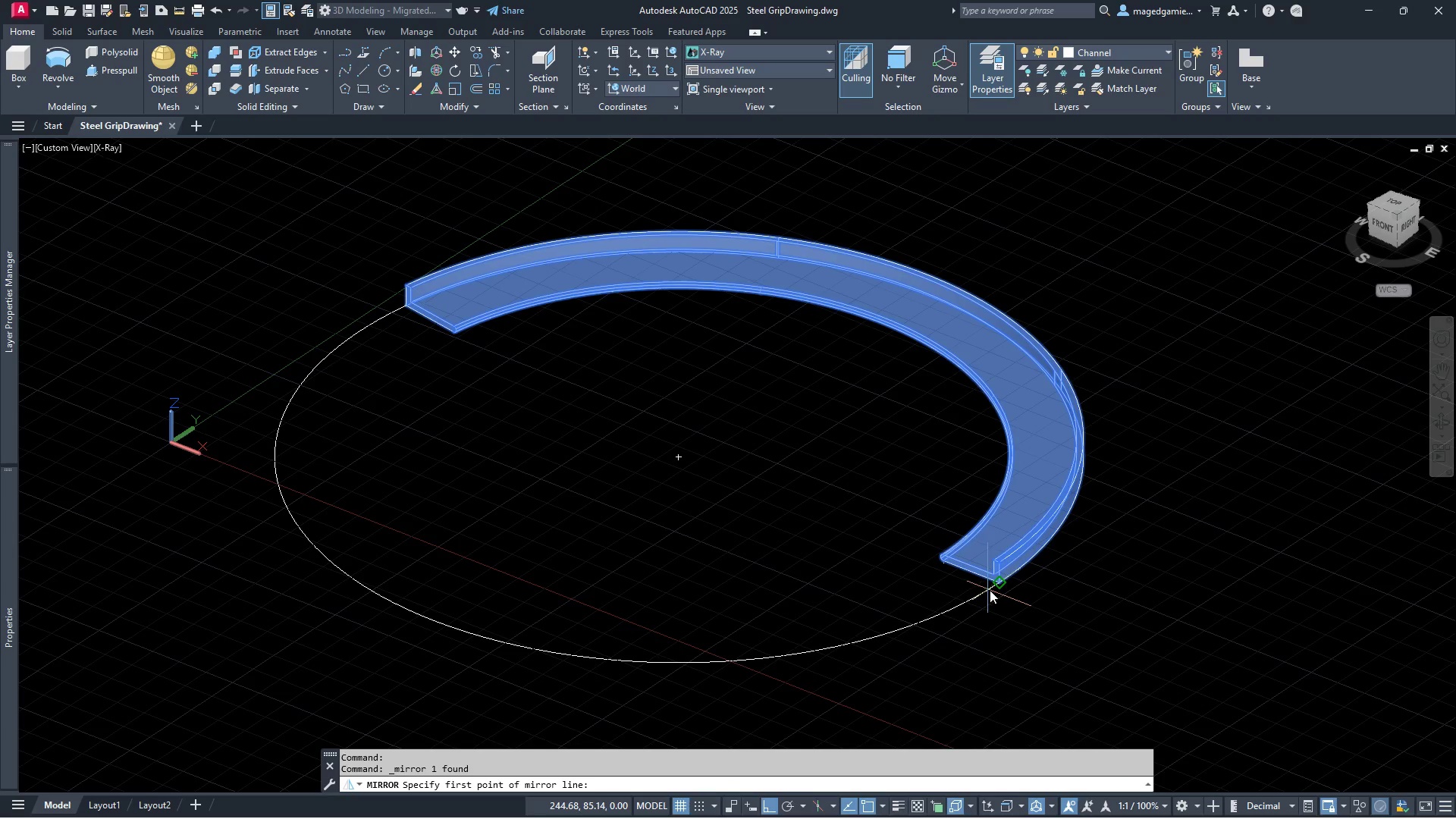 
left_click([1003, 585])
 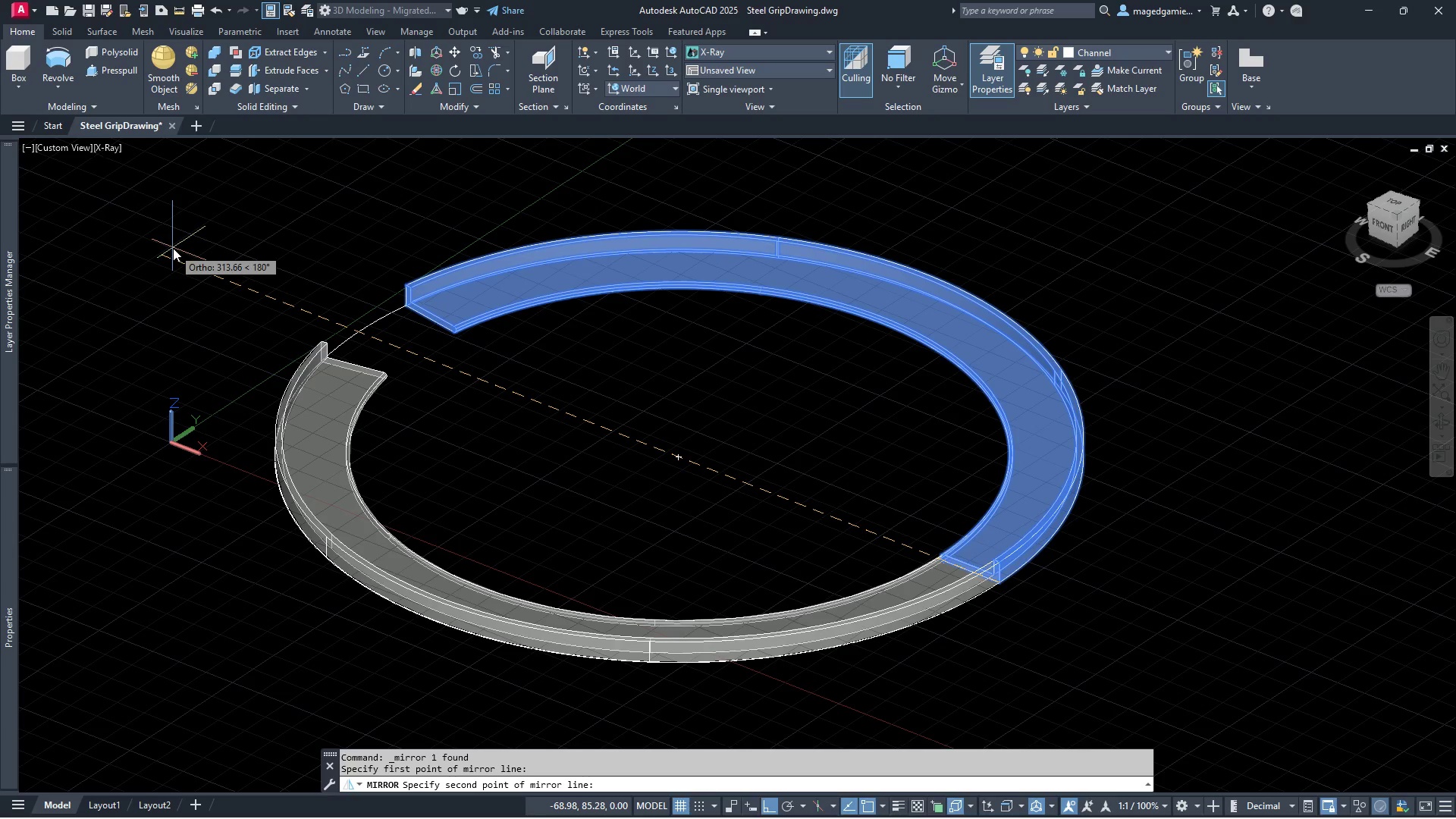 
left_click([173, 248])
 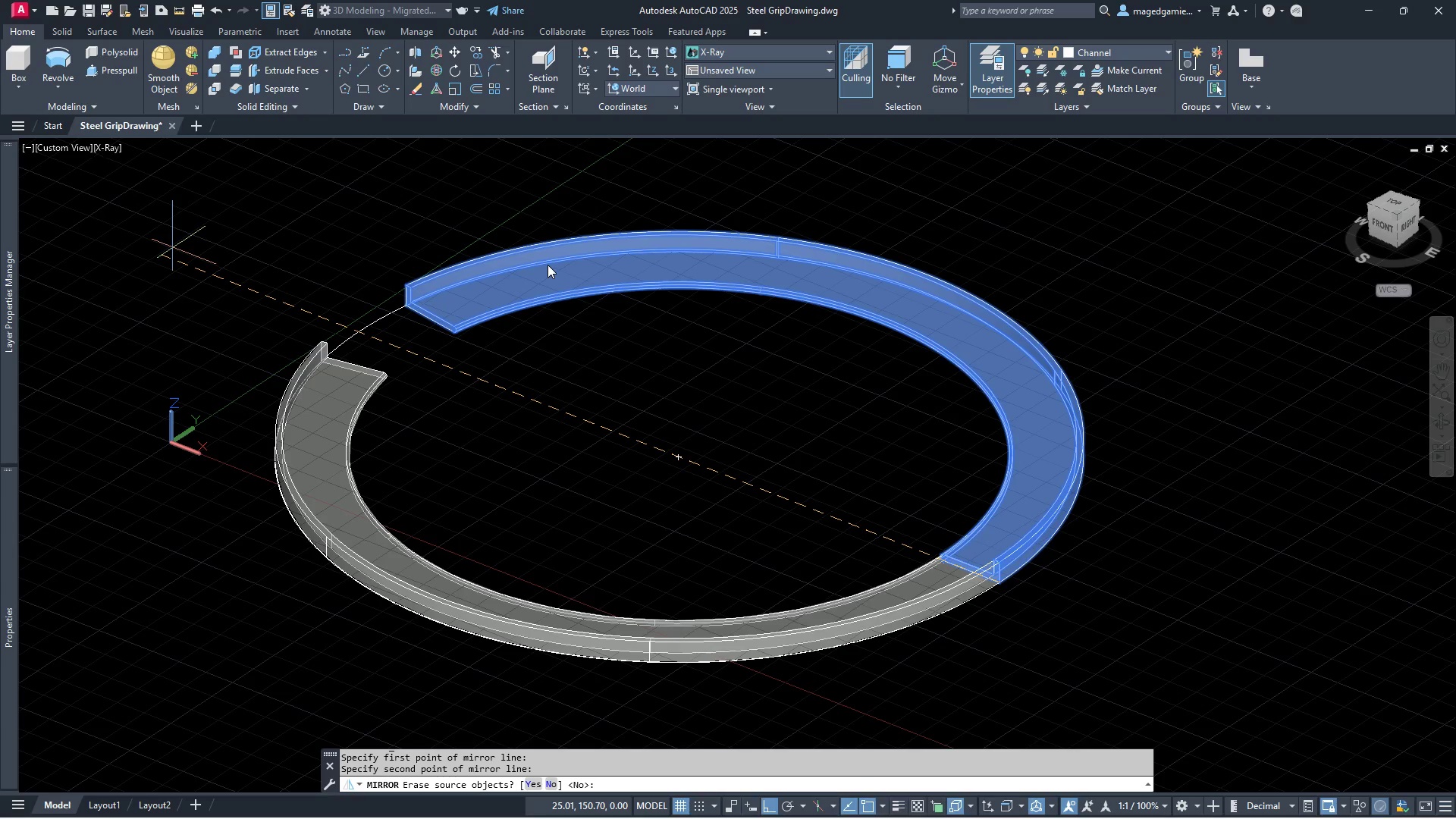 
right_click([548, 265])
 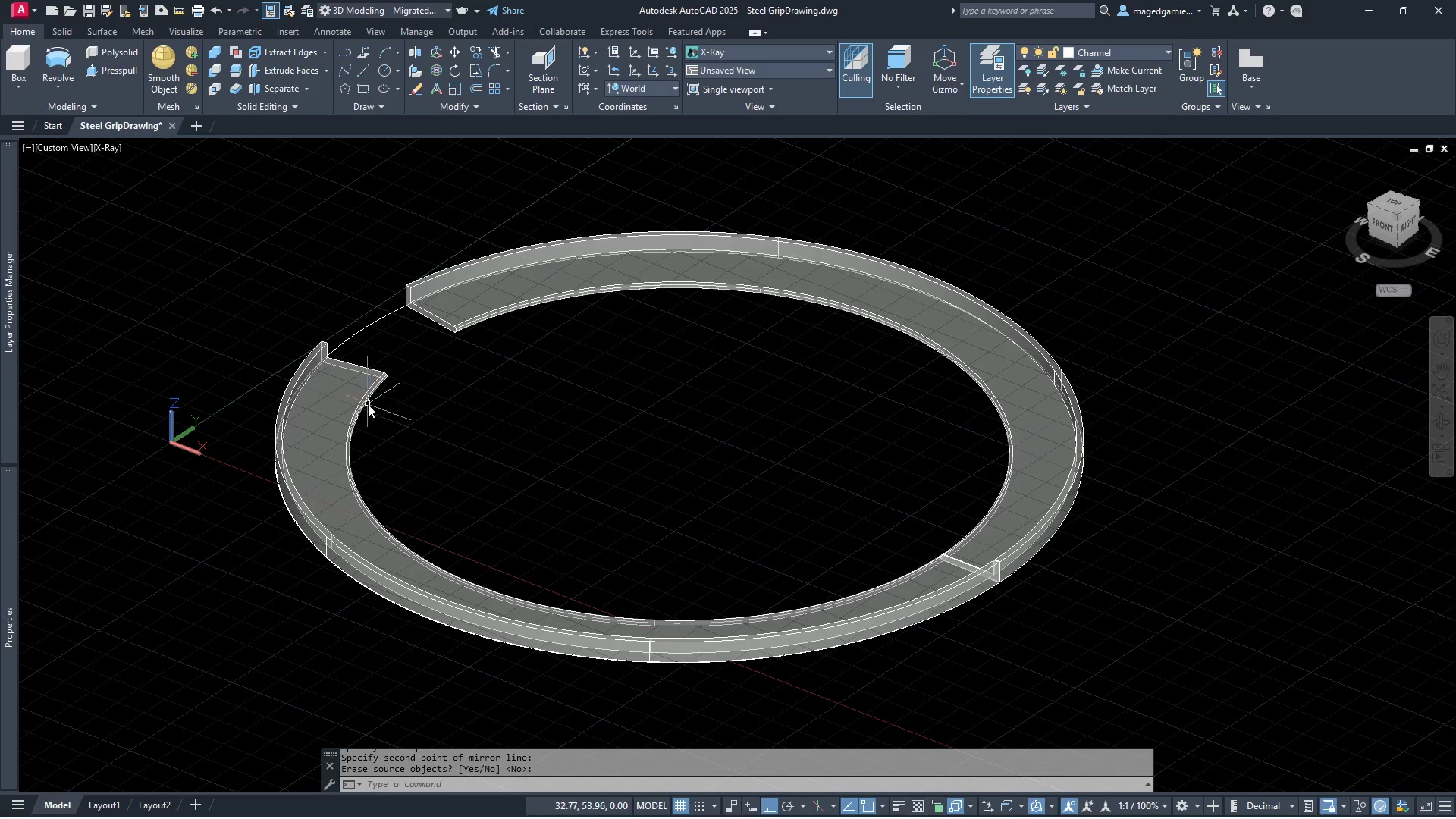 
left_click([356, 398])
 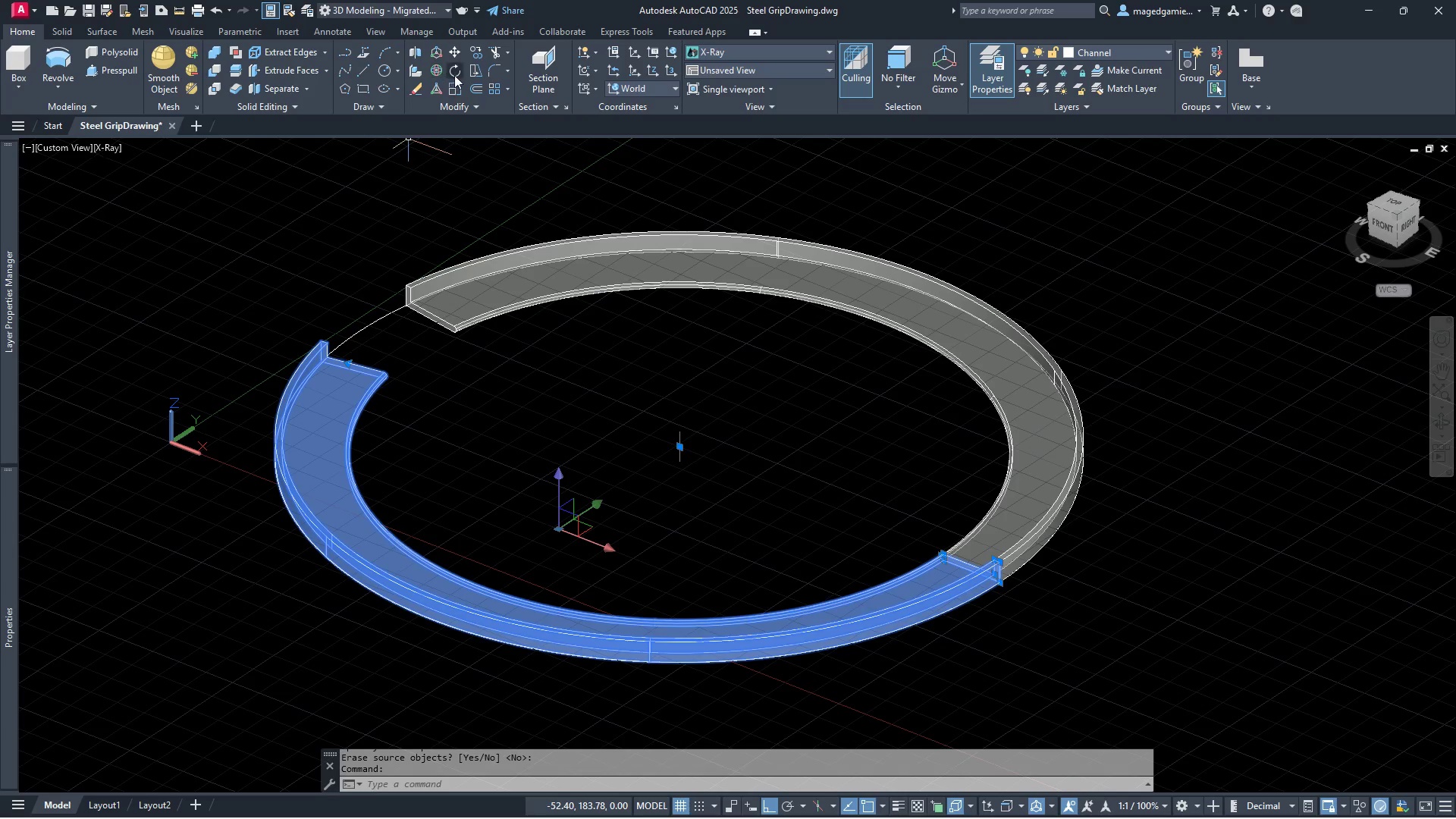 
left_click([453, 71])
 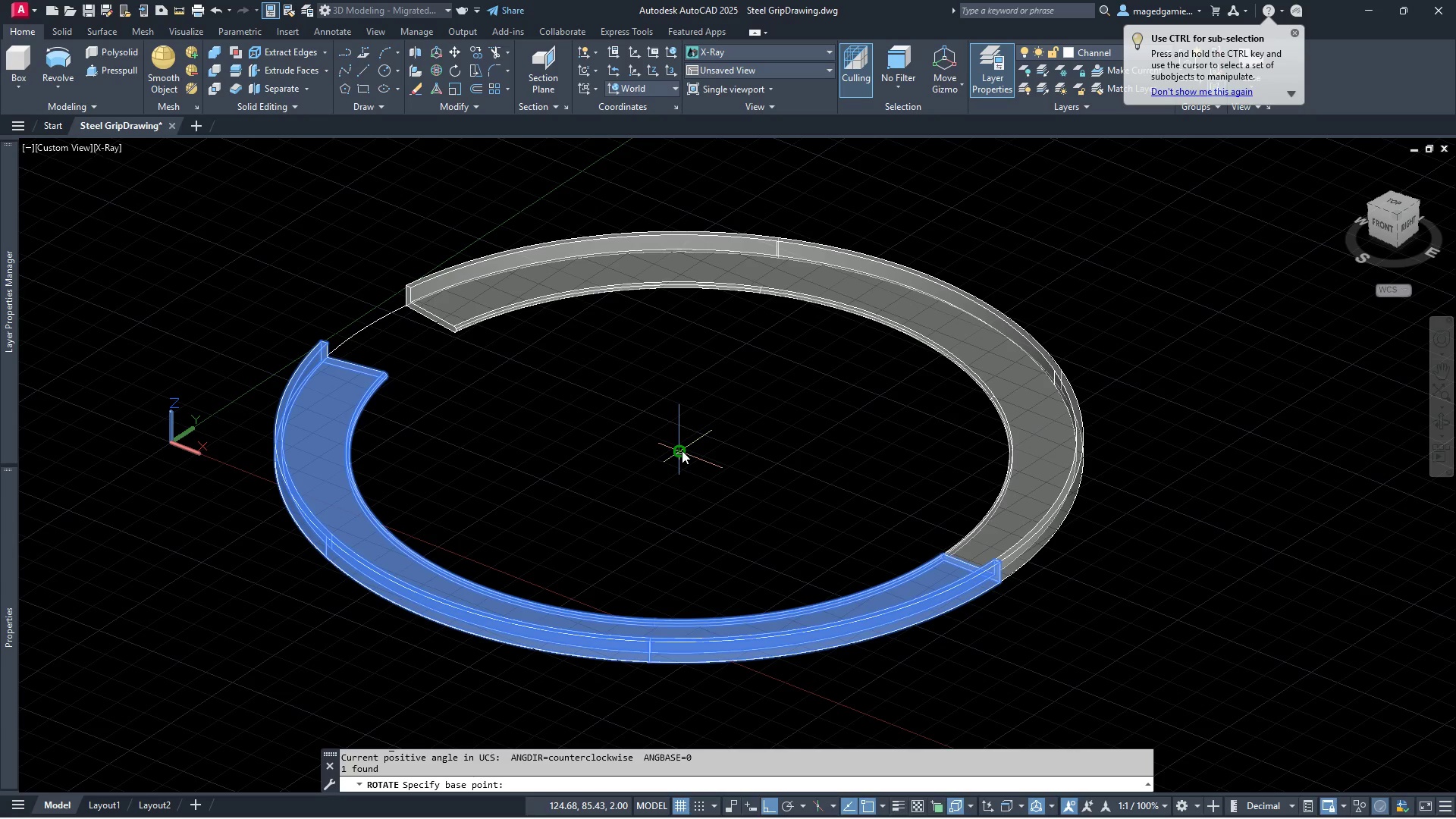 
left_click([679, 450])
 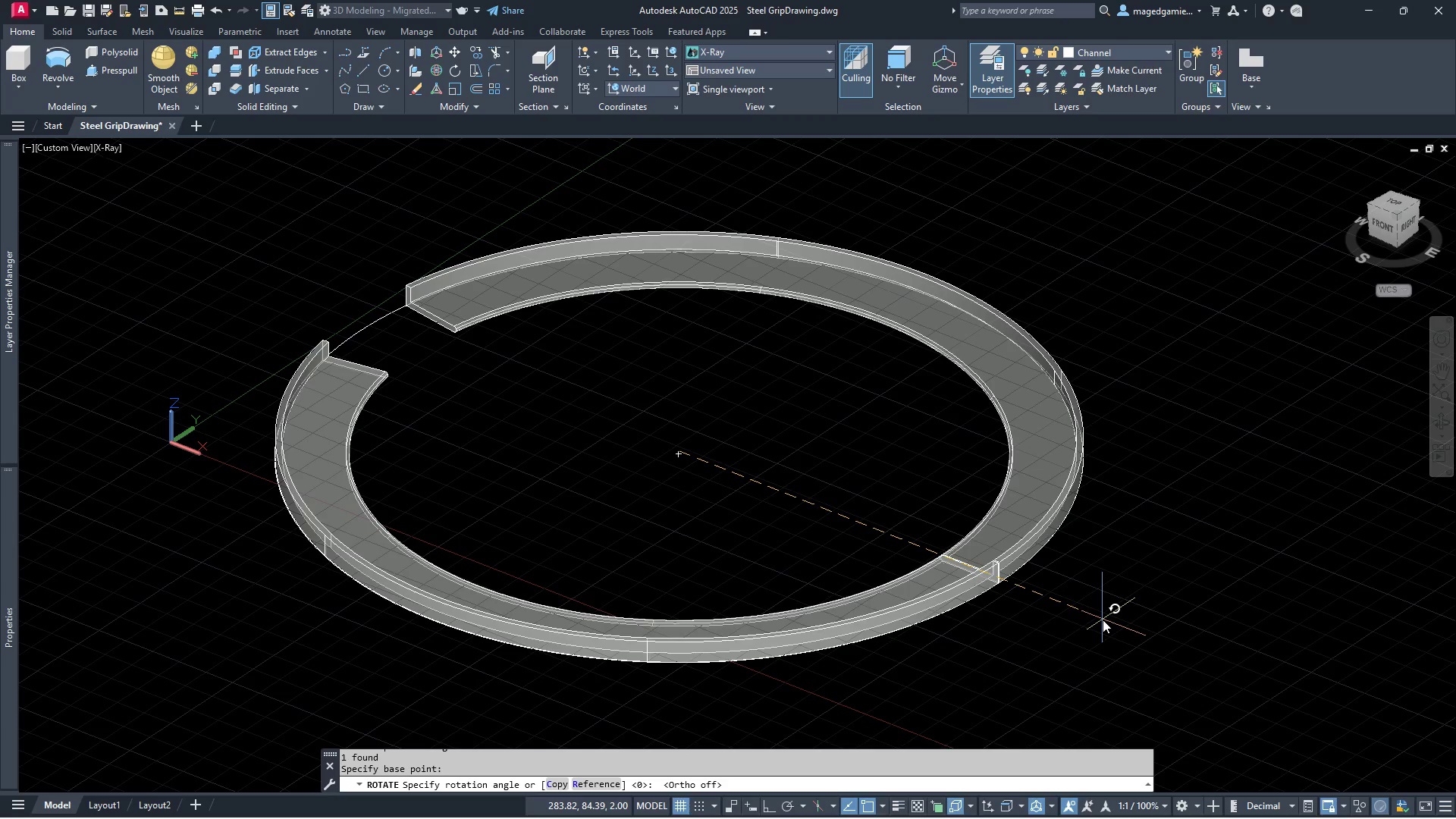 
wait(7.11)
 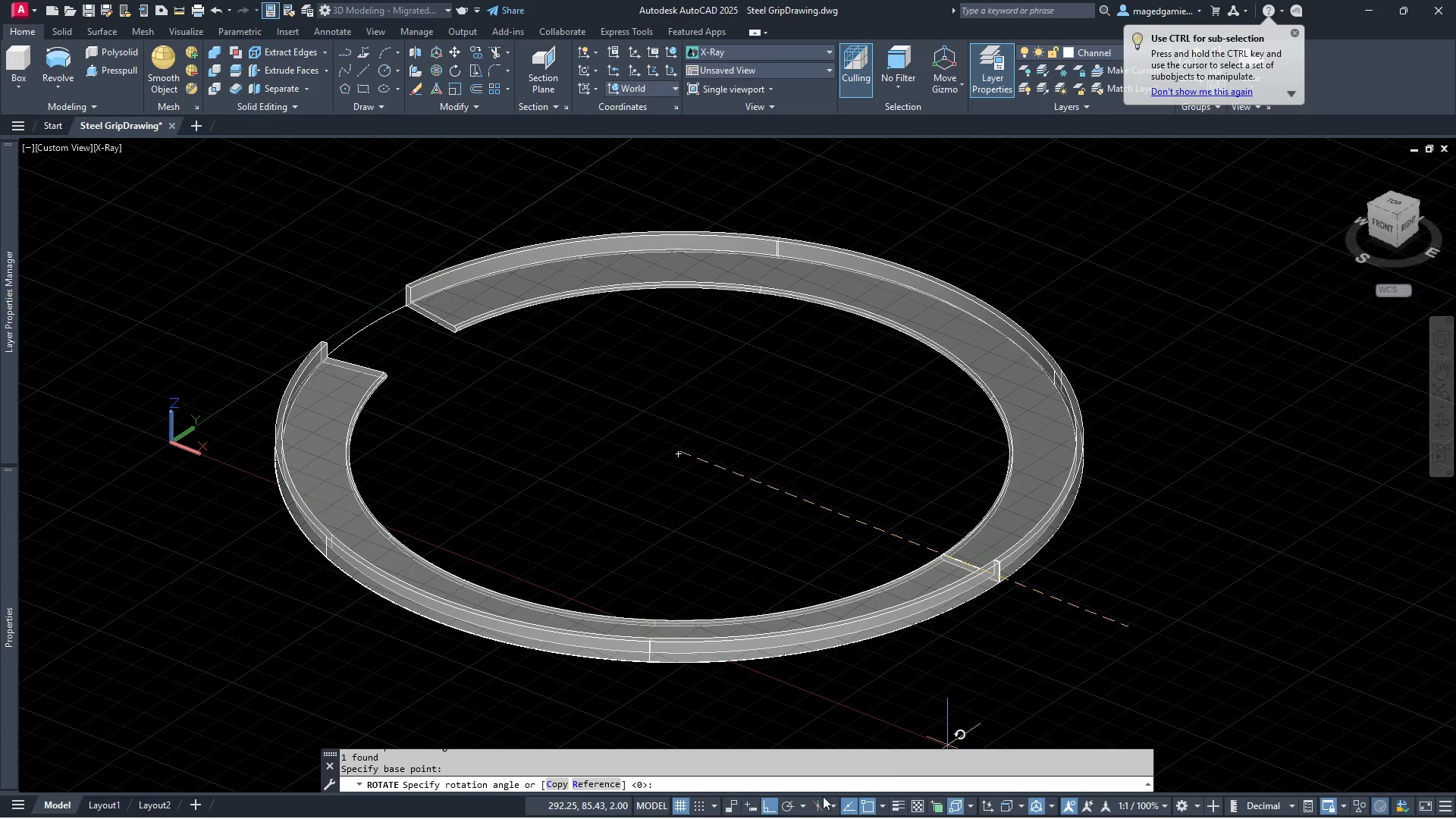 
key(5)
 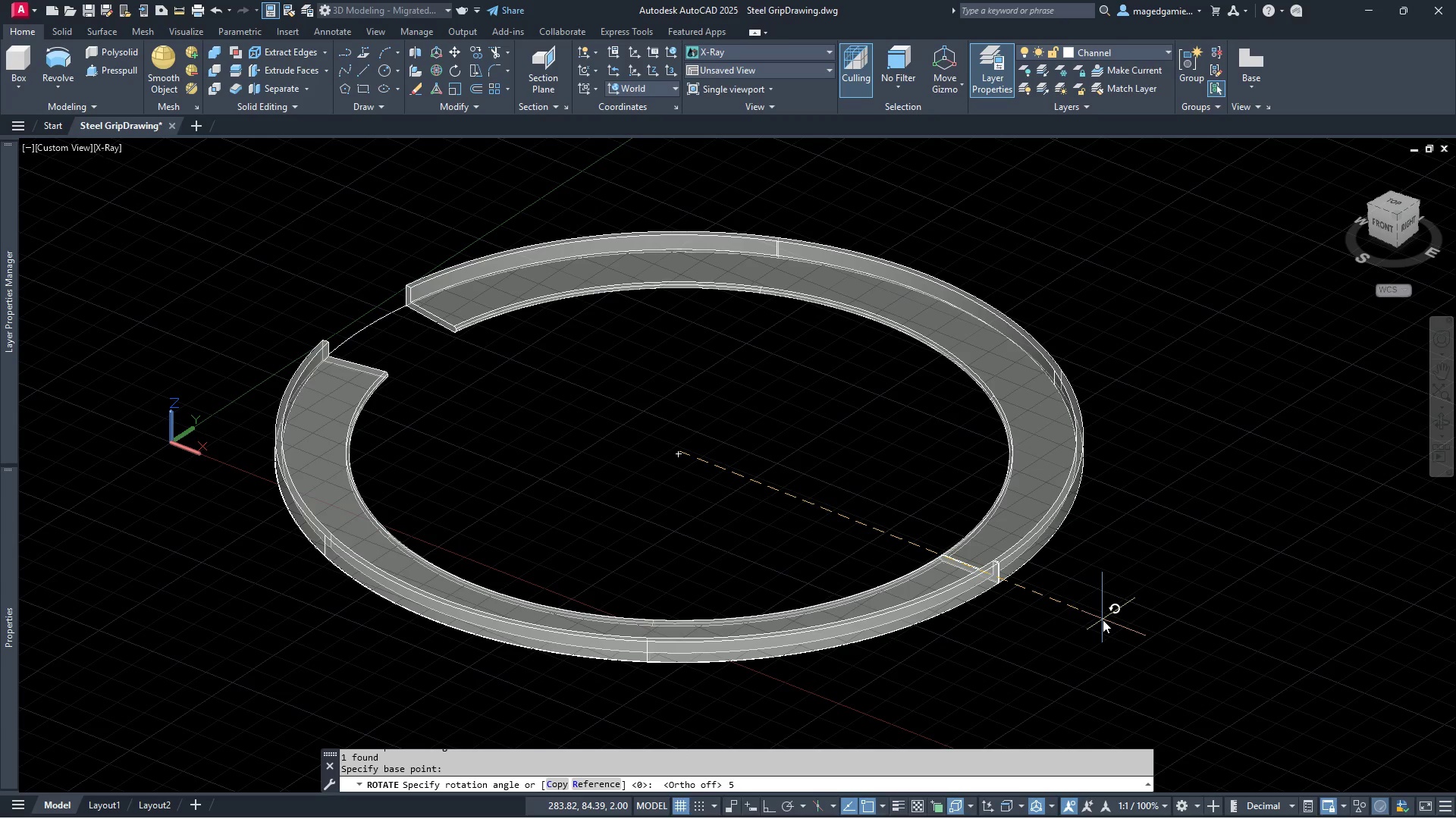 
key(Enter)
 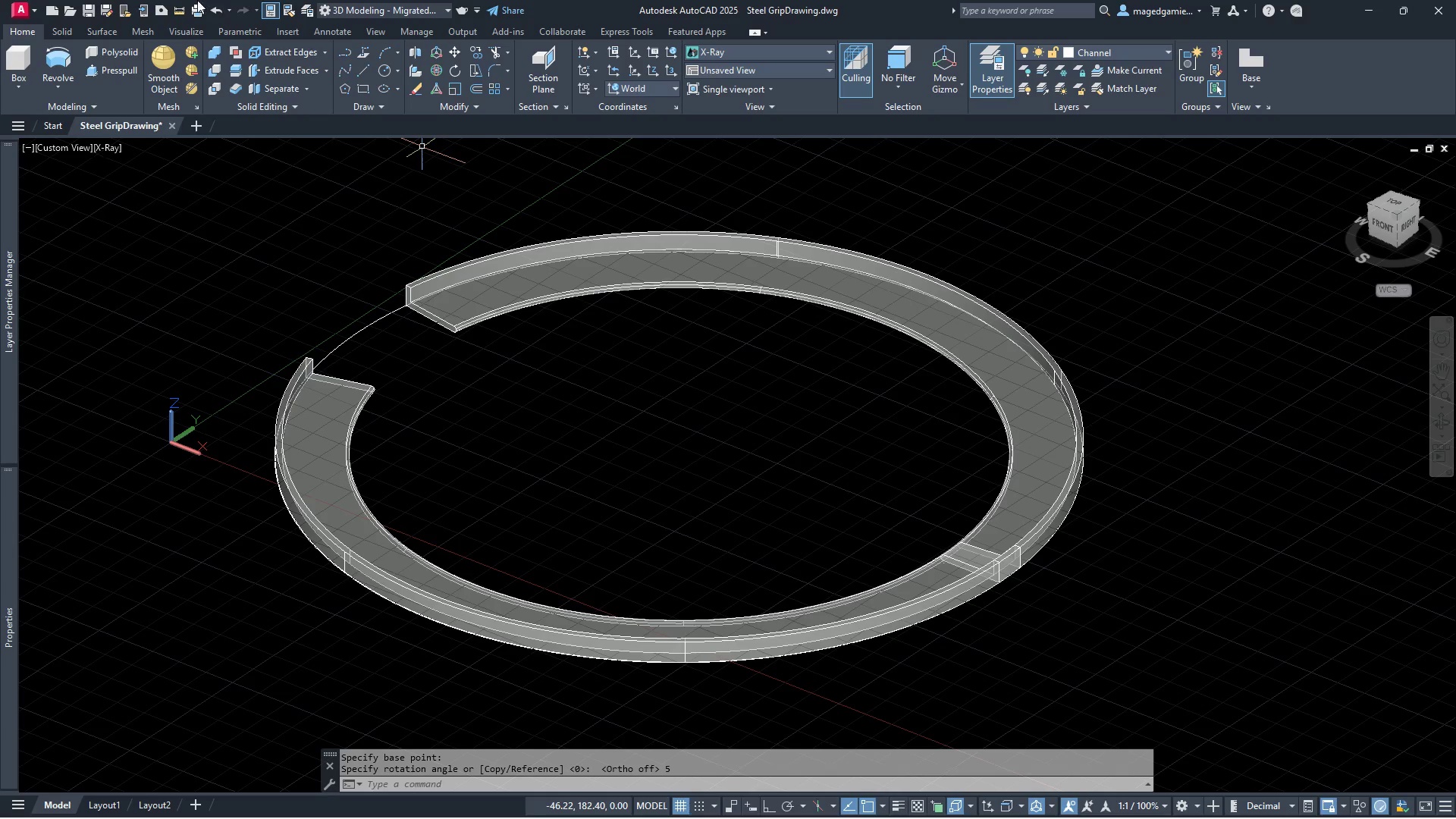 
left_click([218, 12])
 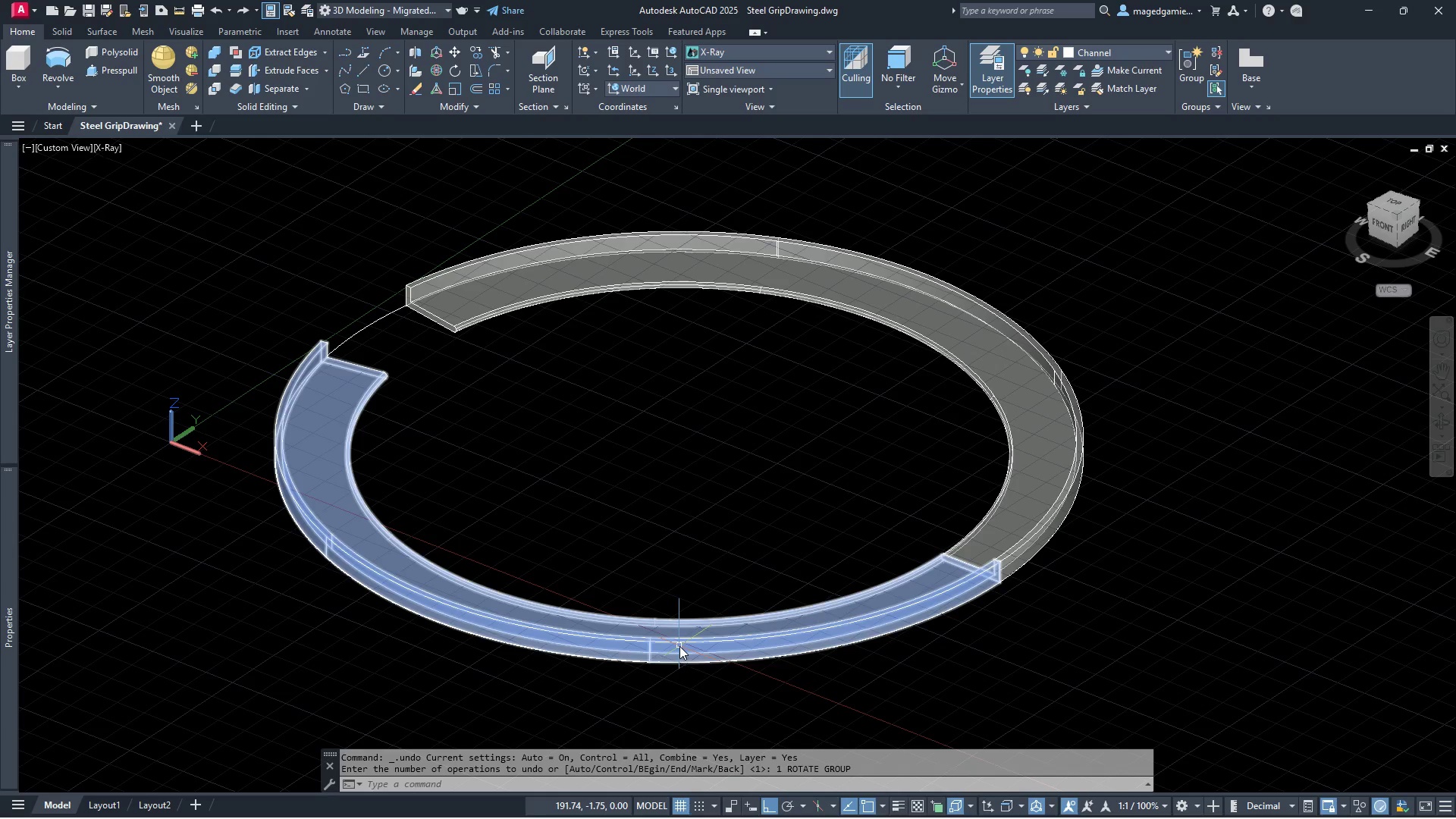 
left_click([679, 648])
 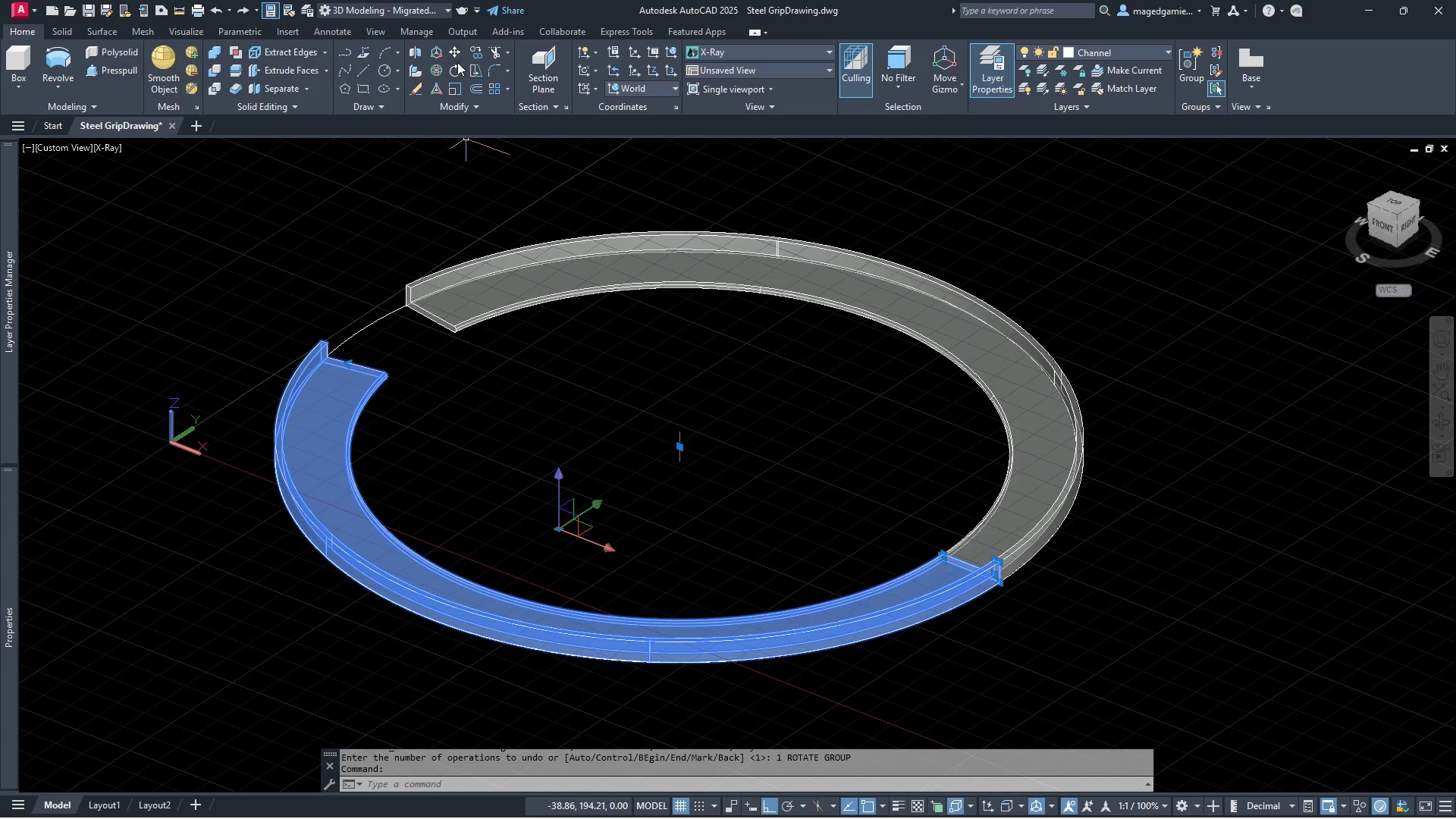 
left_click([457, 71])
 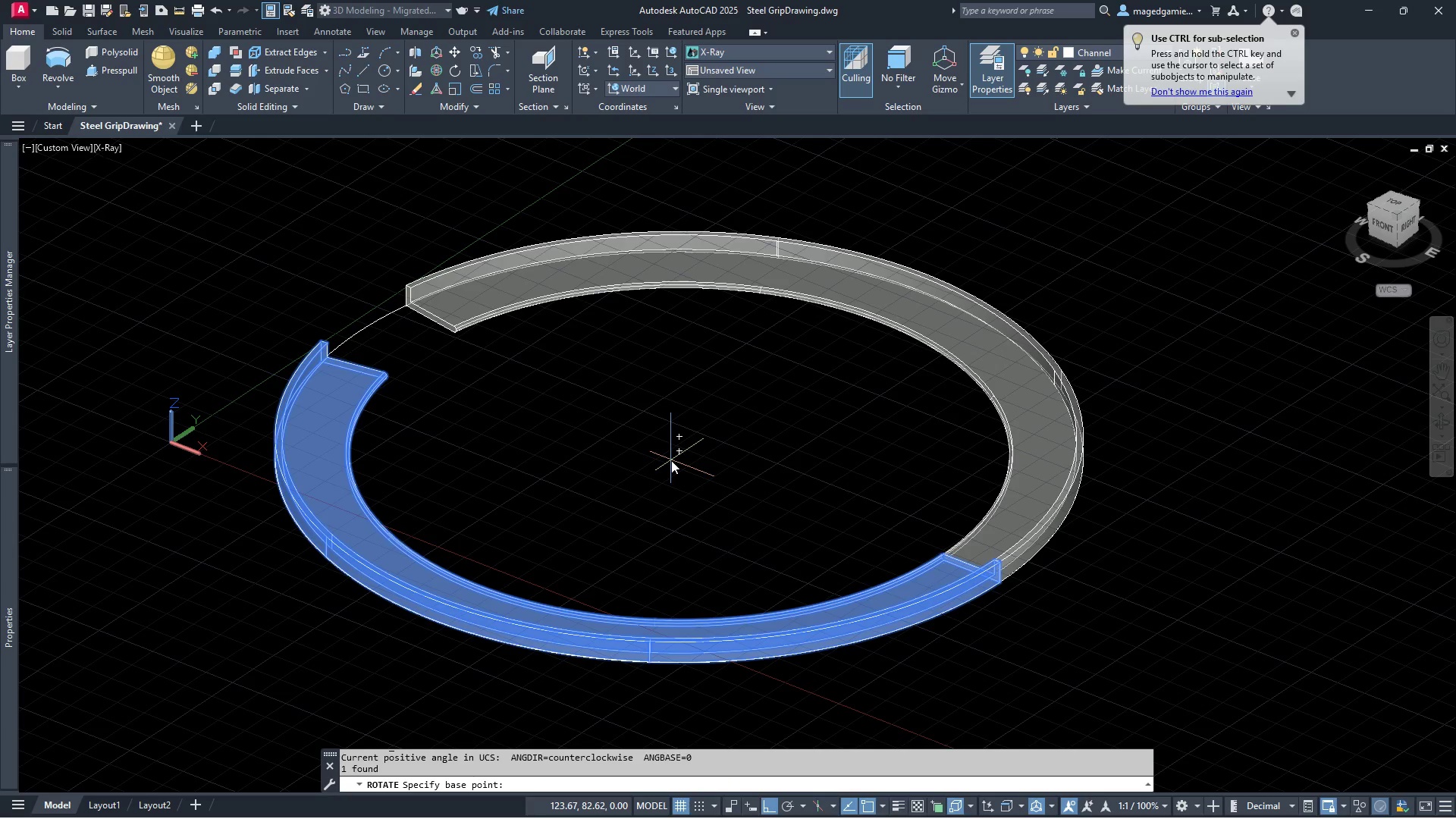 
left_click([679, 452])
 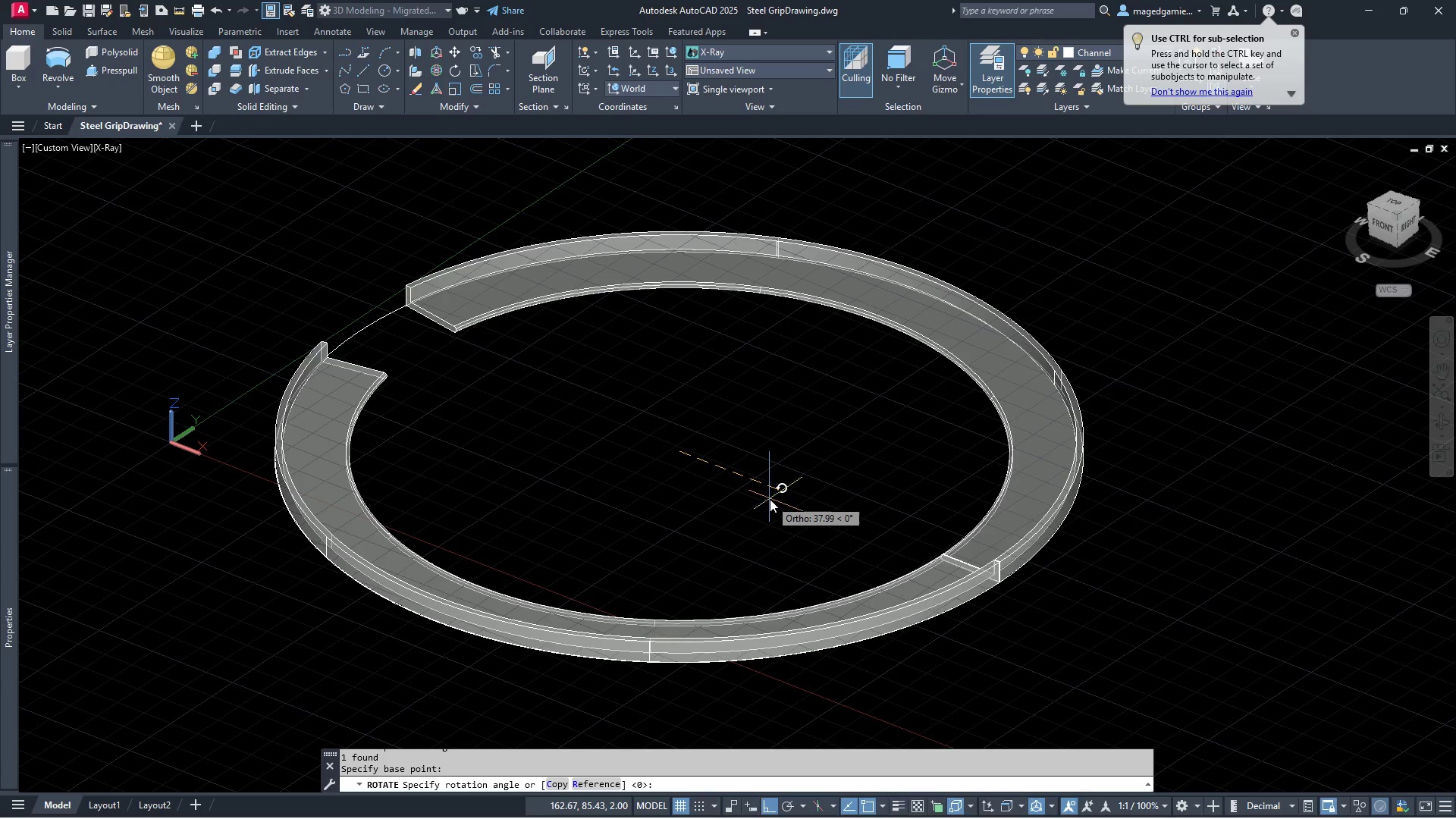 
key(Minus)
 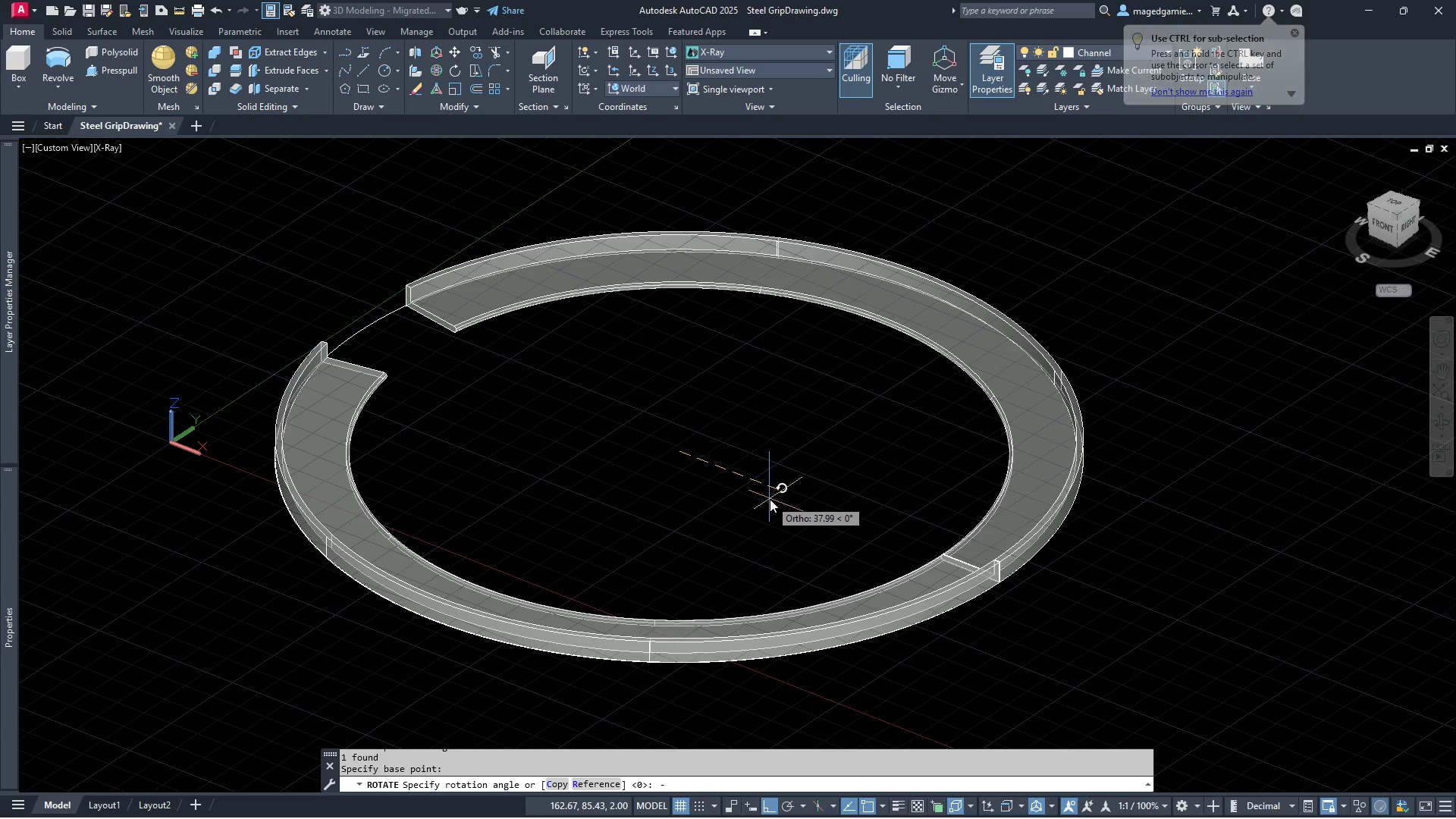 
key(5)
 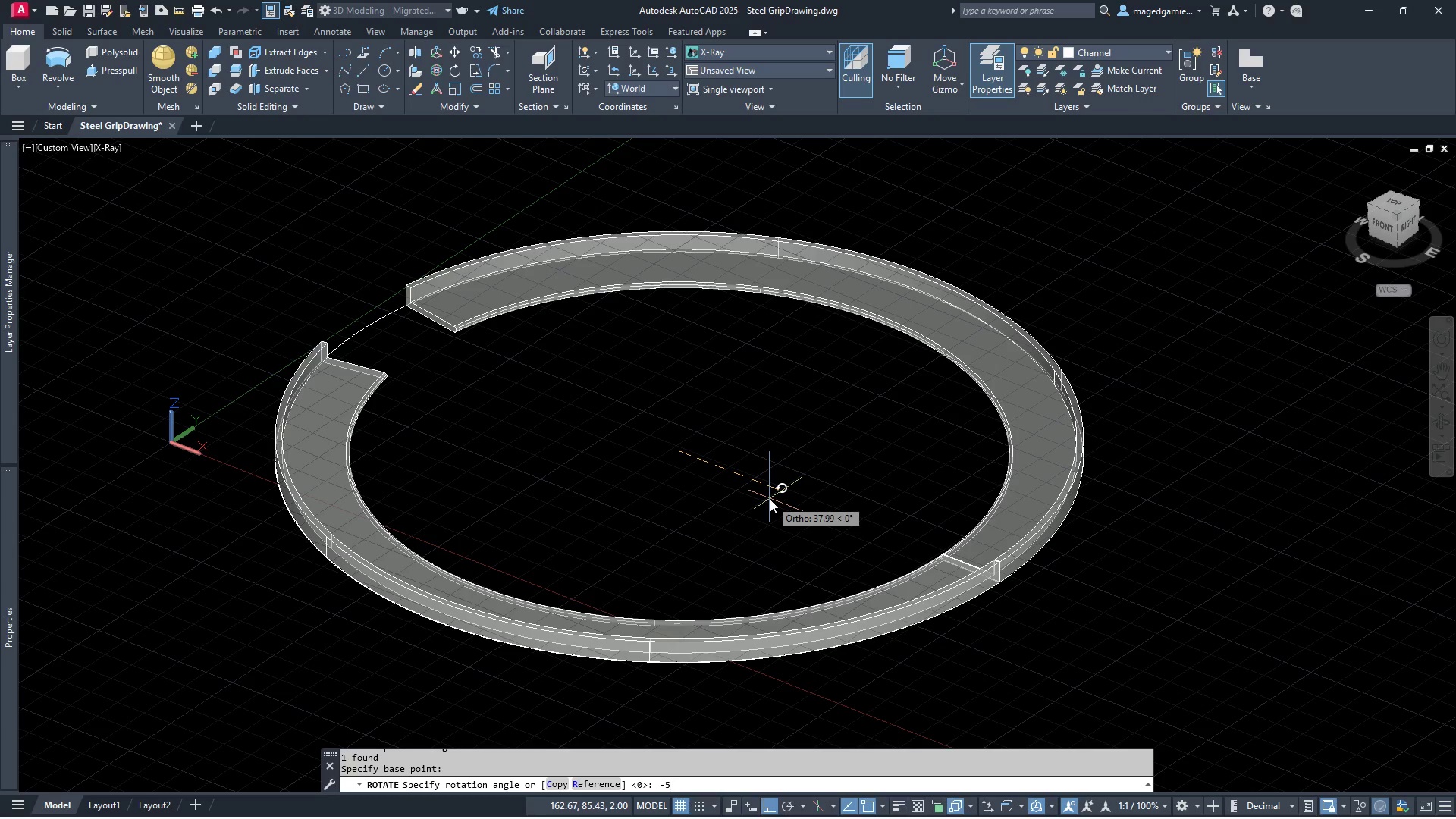 
key(Enter)
 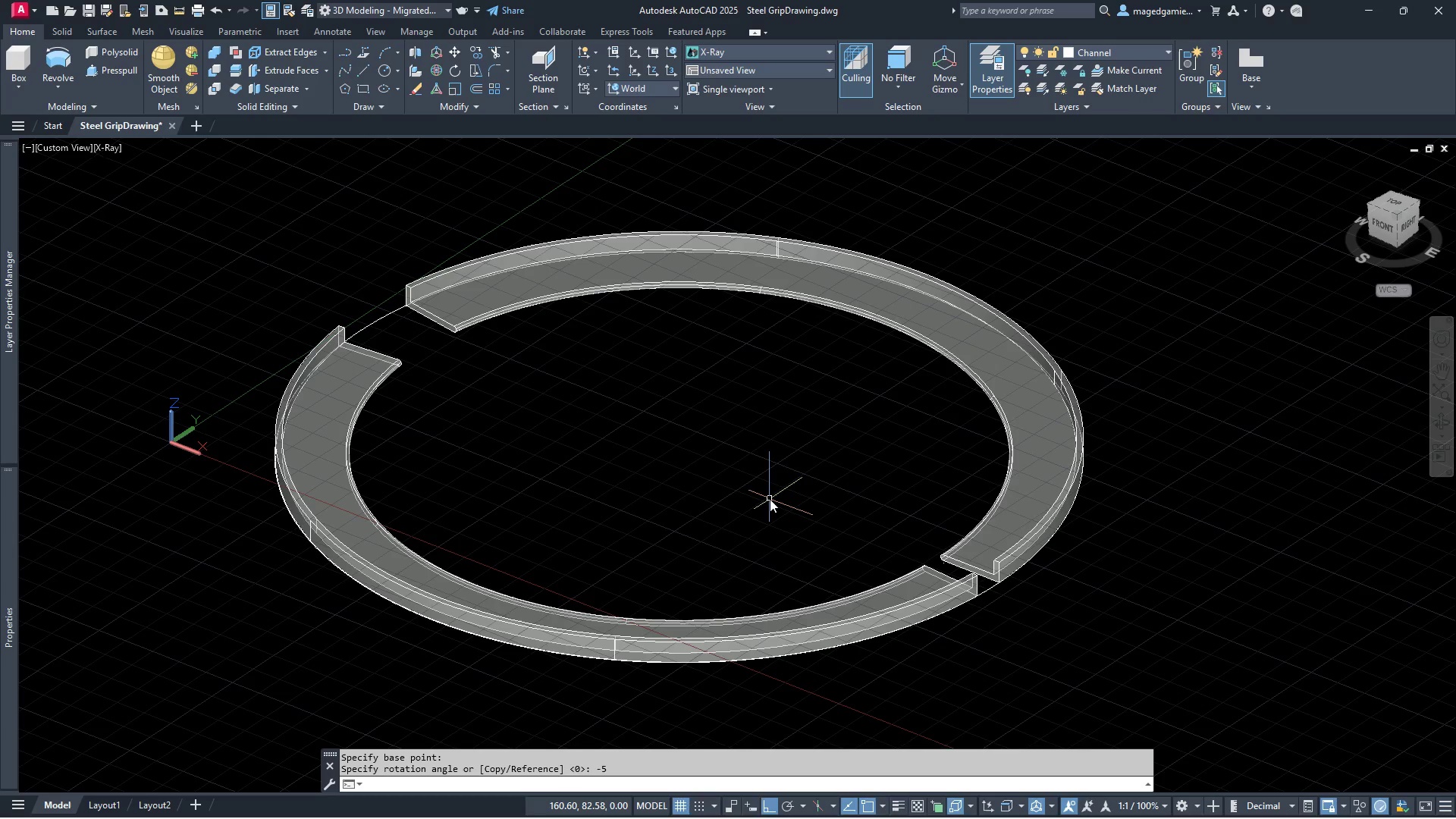 
wait(9.83)
 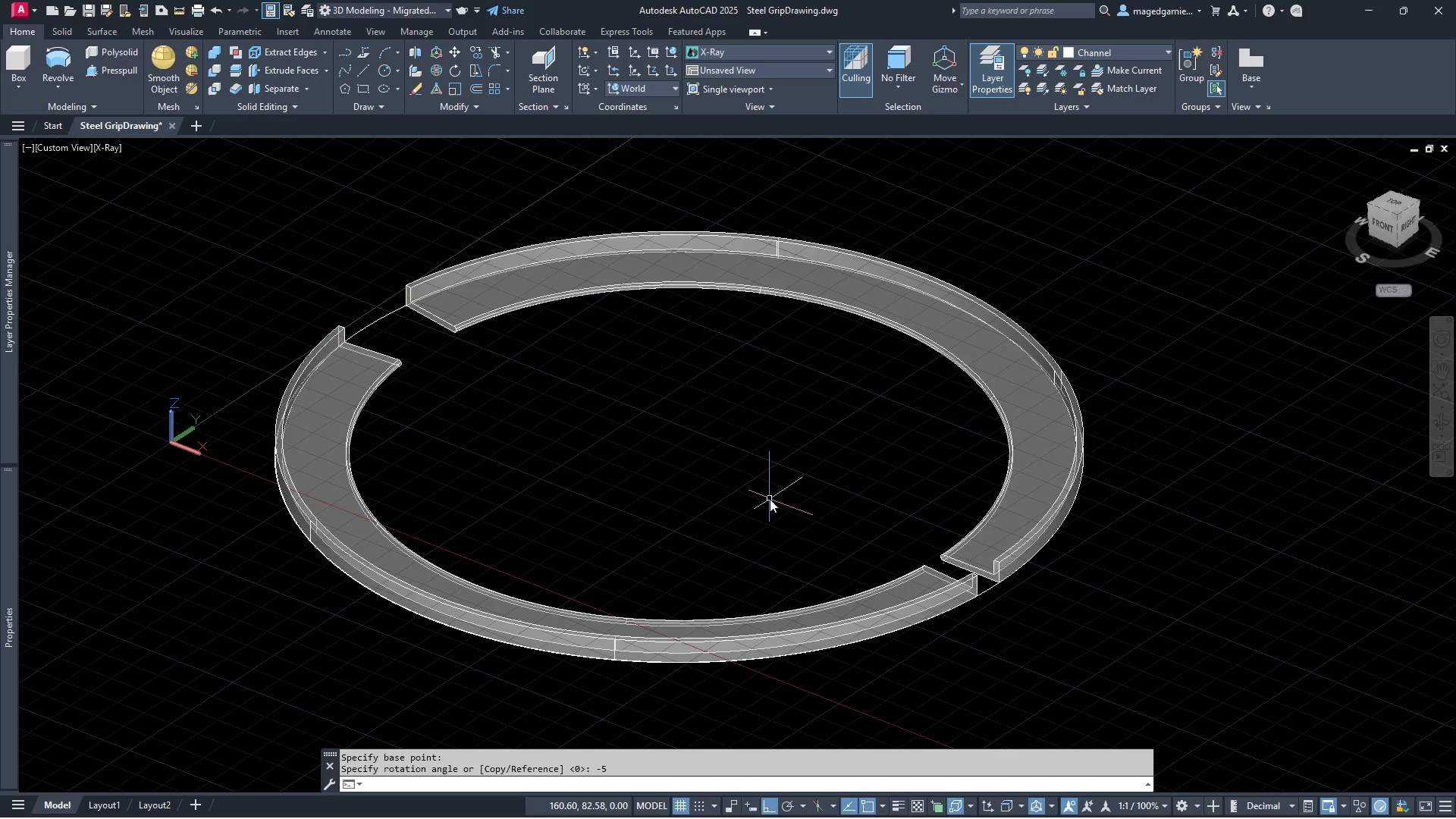 
left_click([215, 12])
 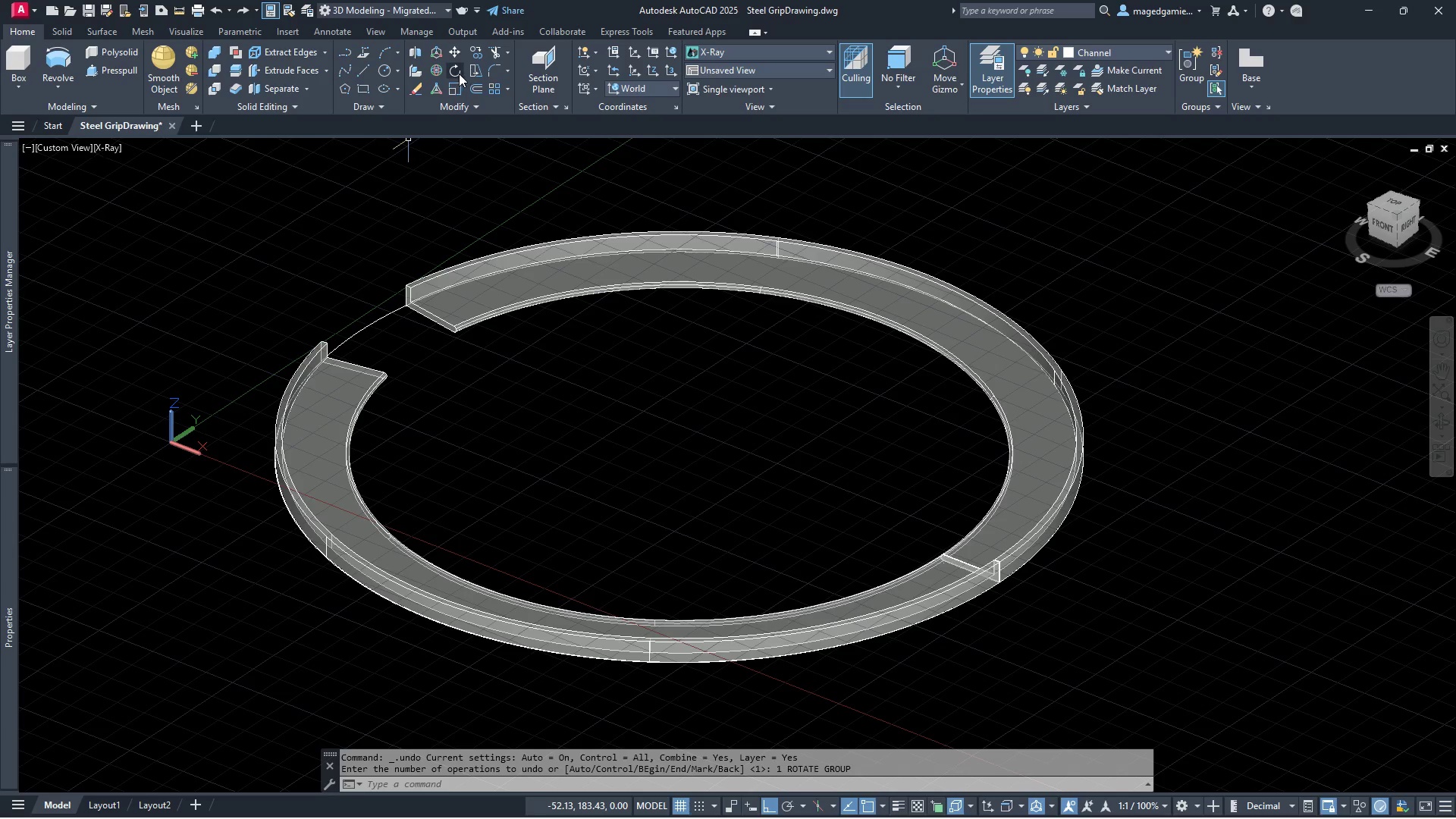 
left_click([451, 67])
 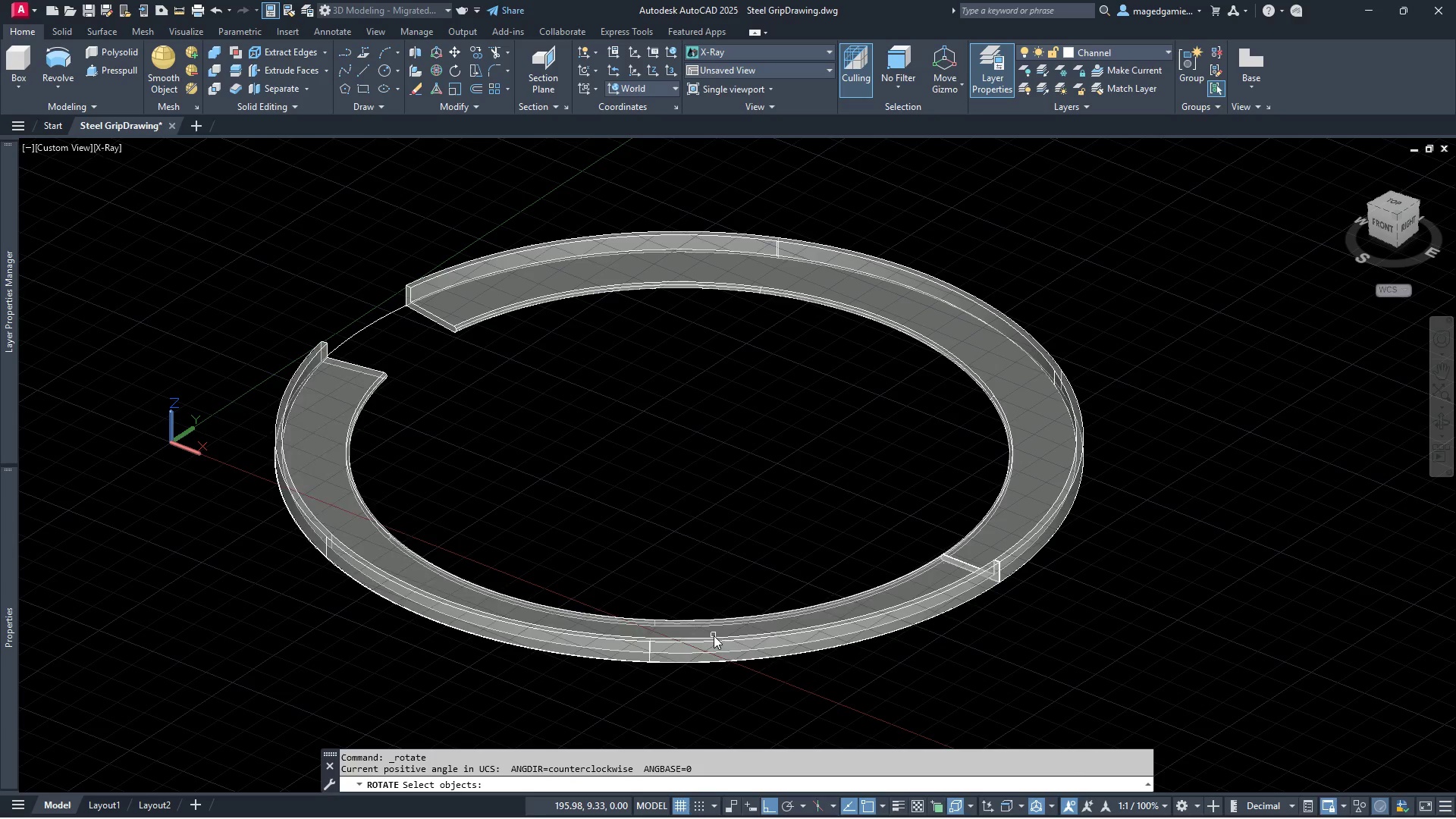 
left_click([714, 635])
 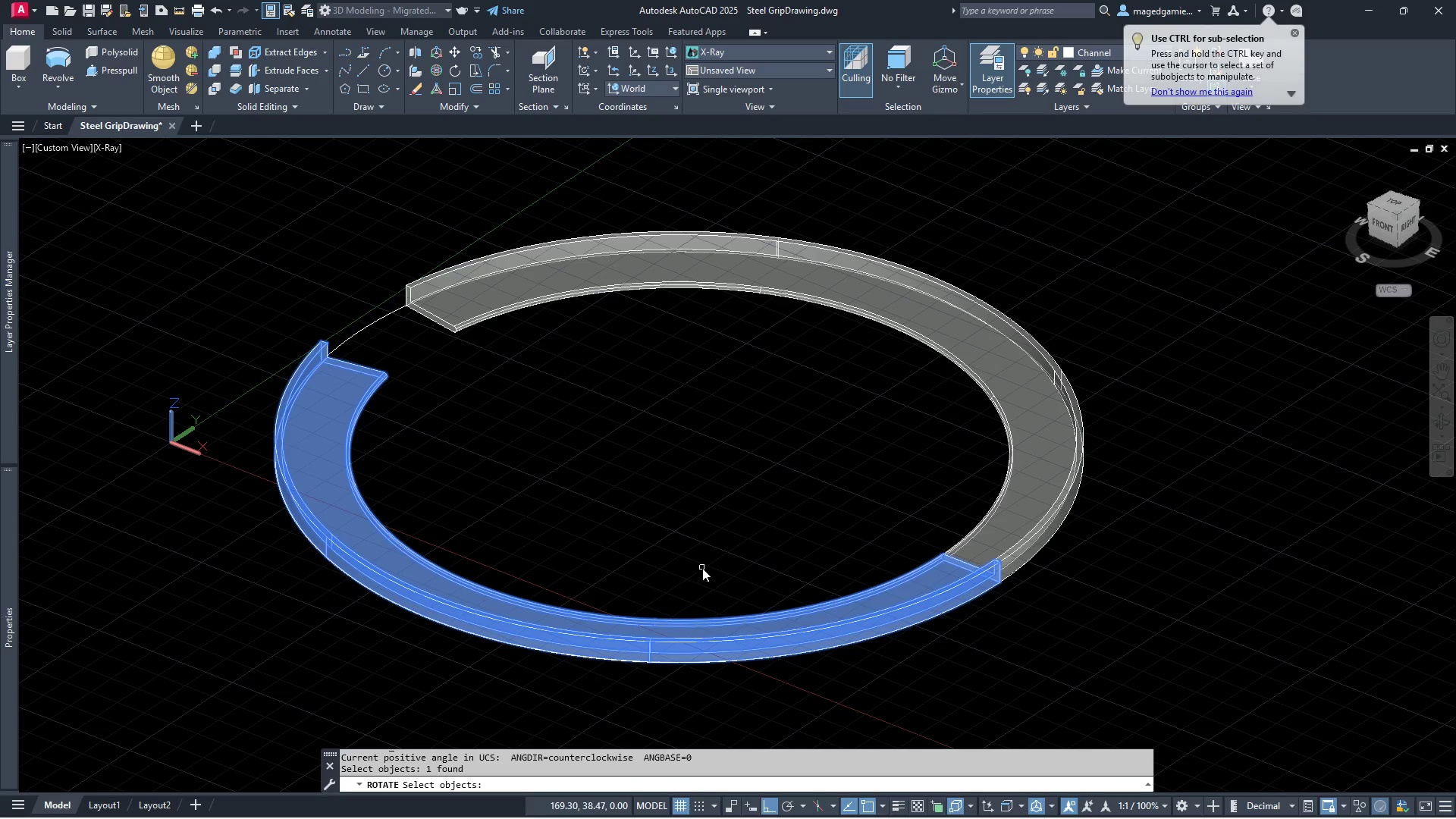 
right_click([702, 568])
 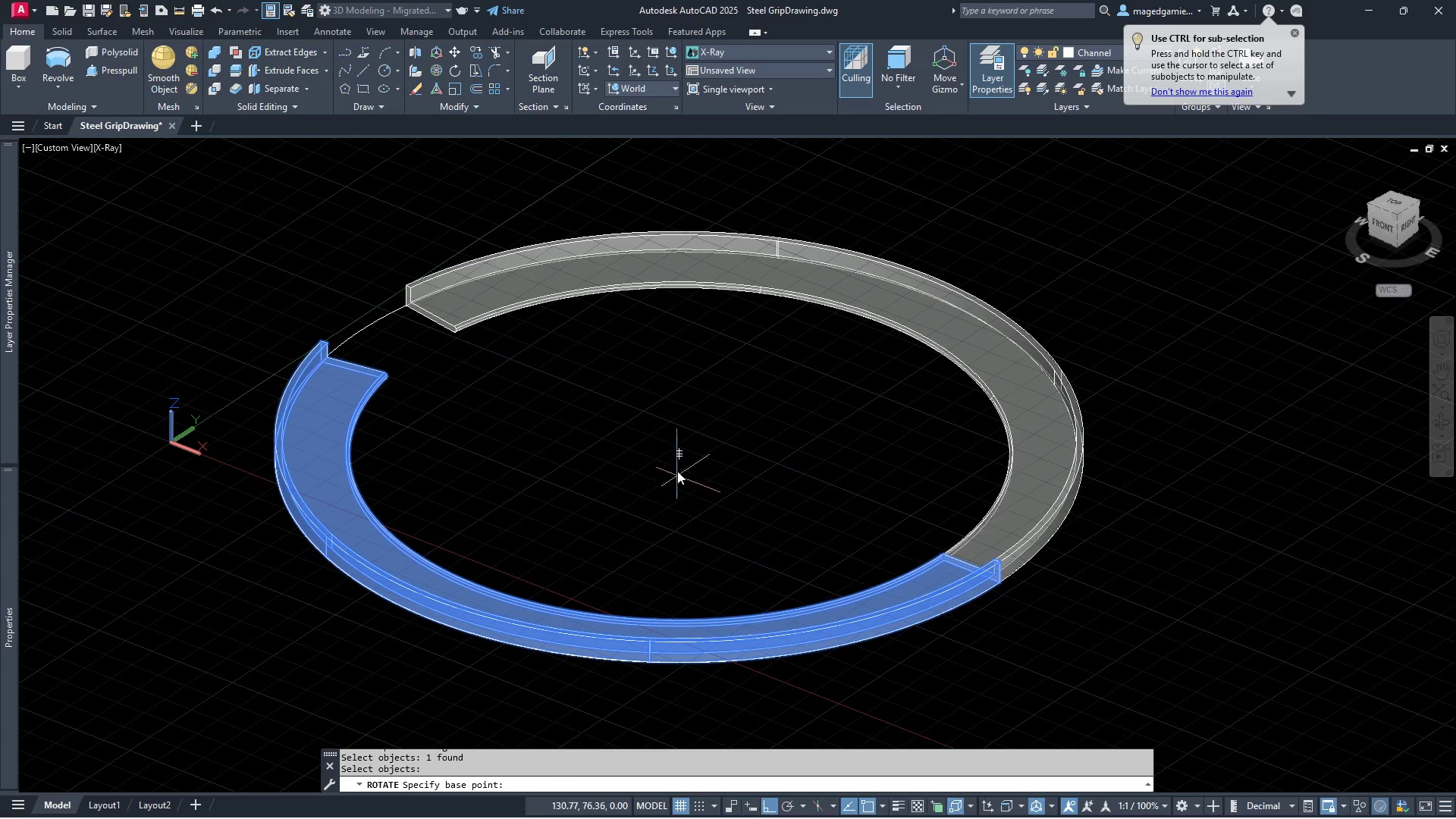 
left_click([679, 460])
 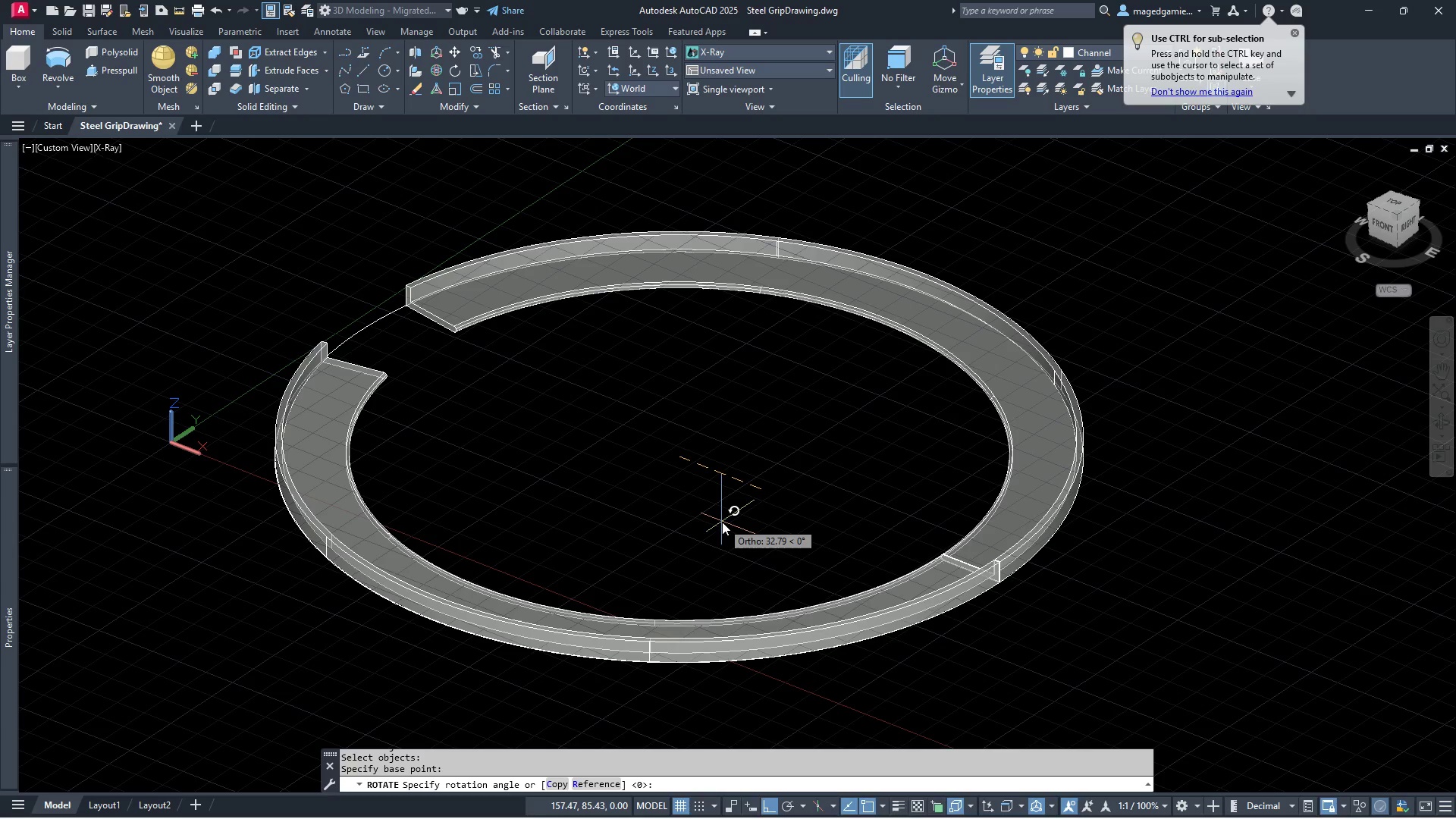 
type(-10)
 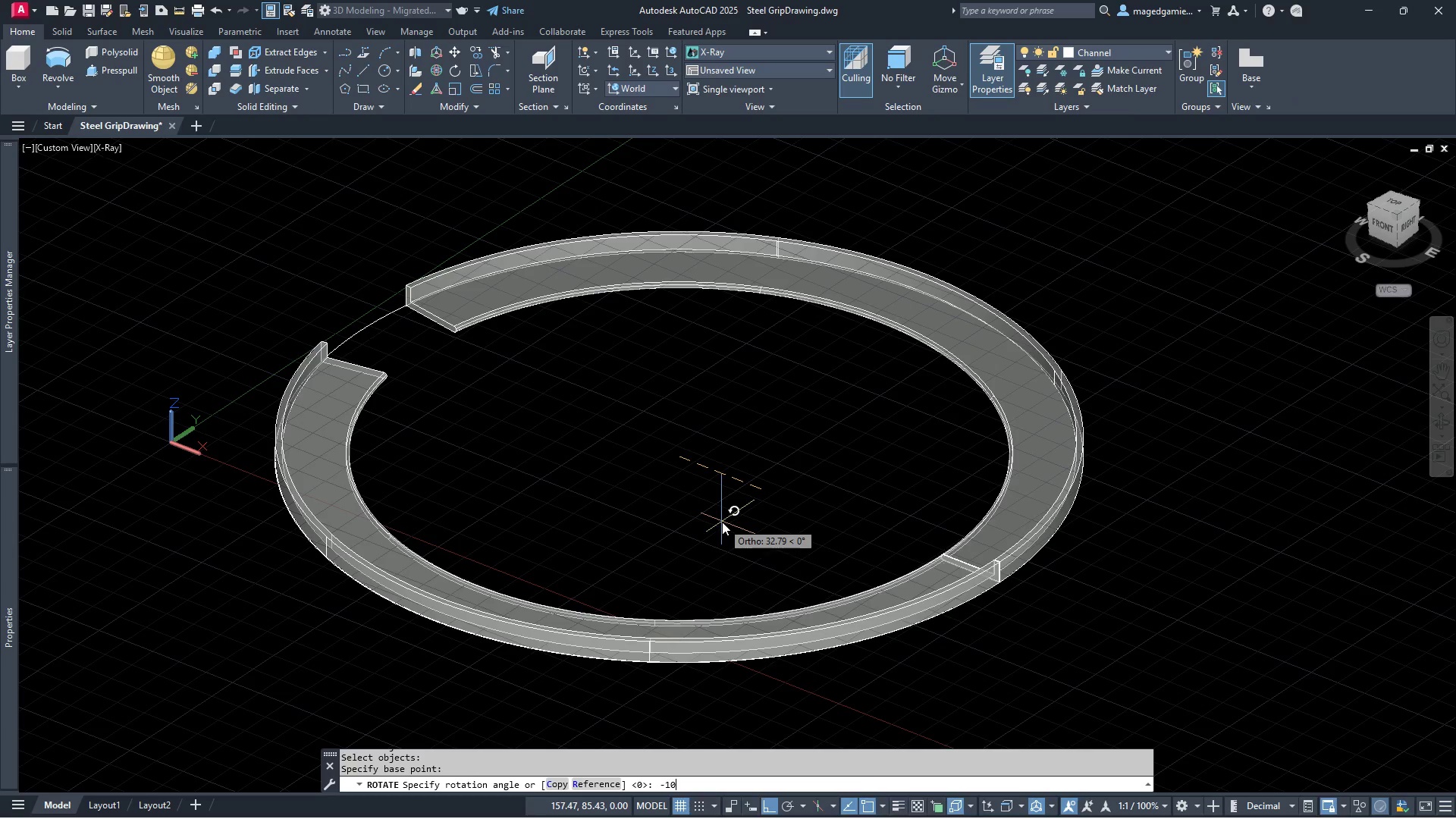 
key(Enter)
 